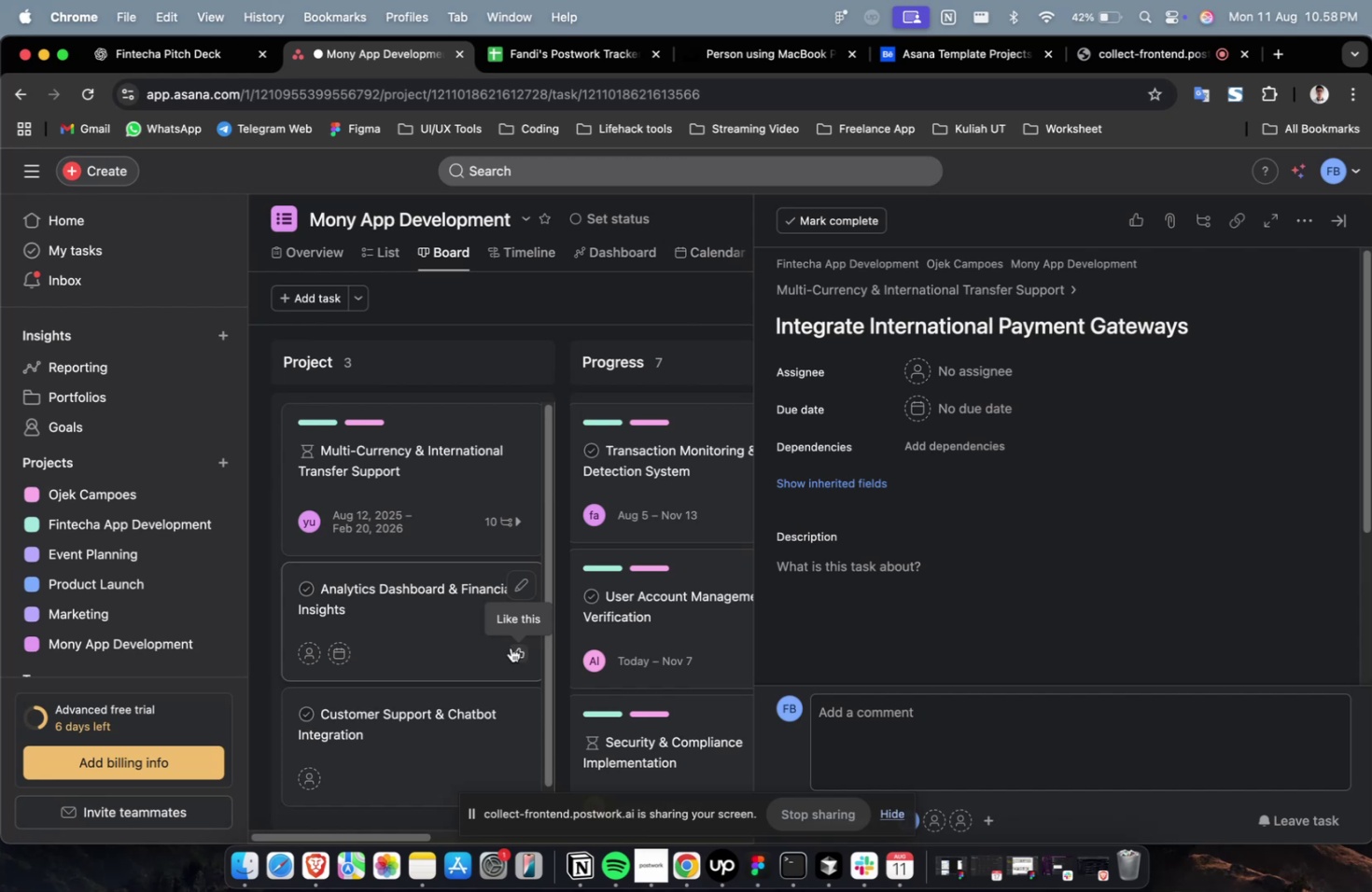 
left_click([968, 370])
 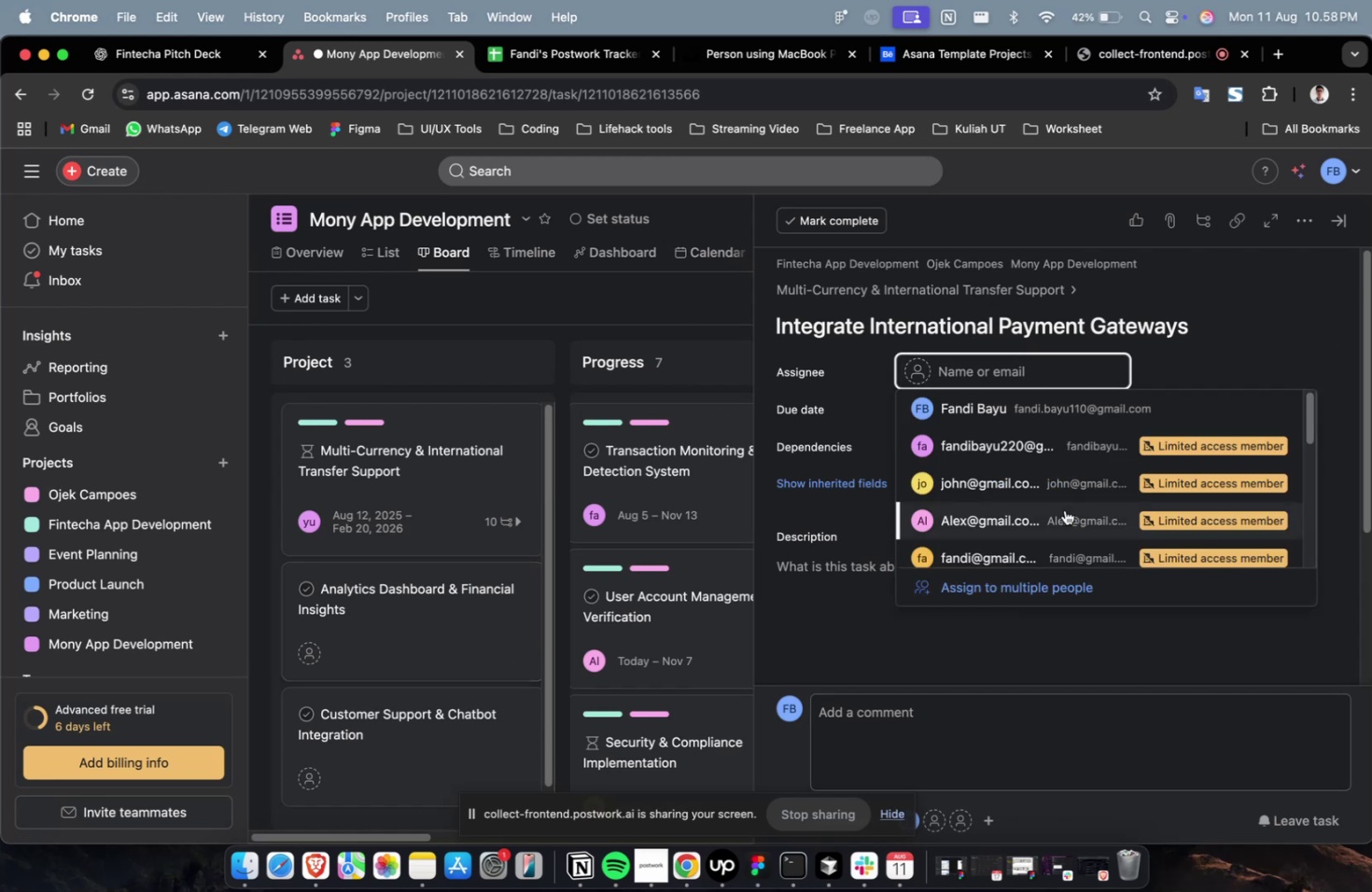 
left_click([1064, 509])
 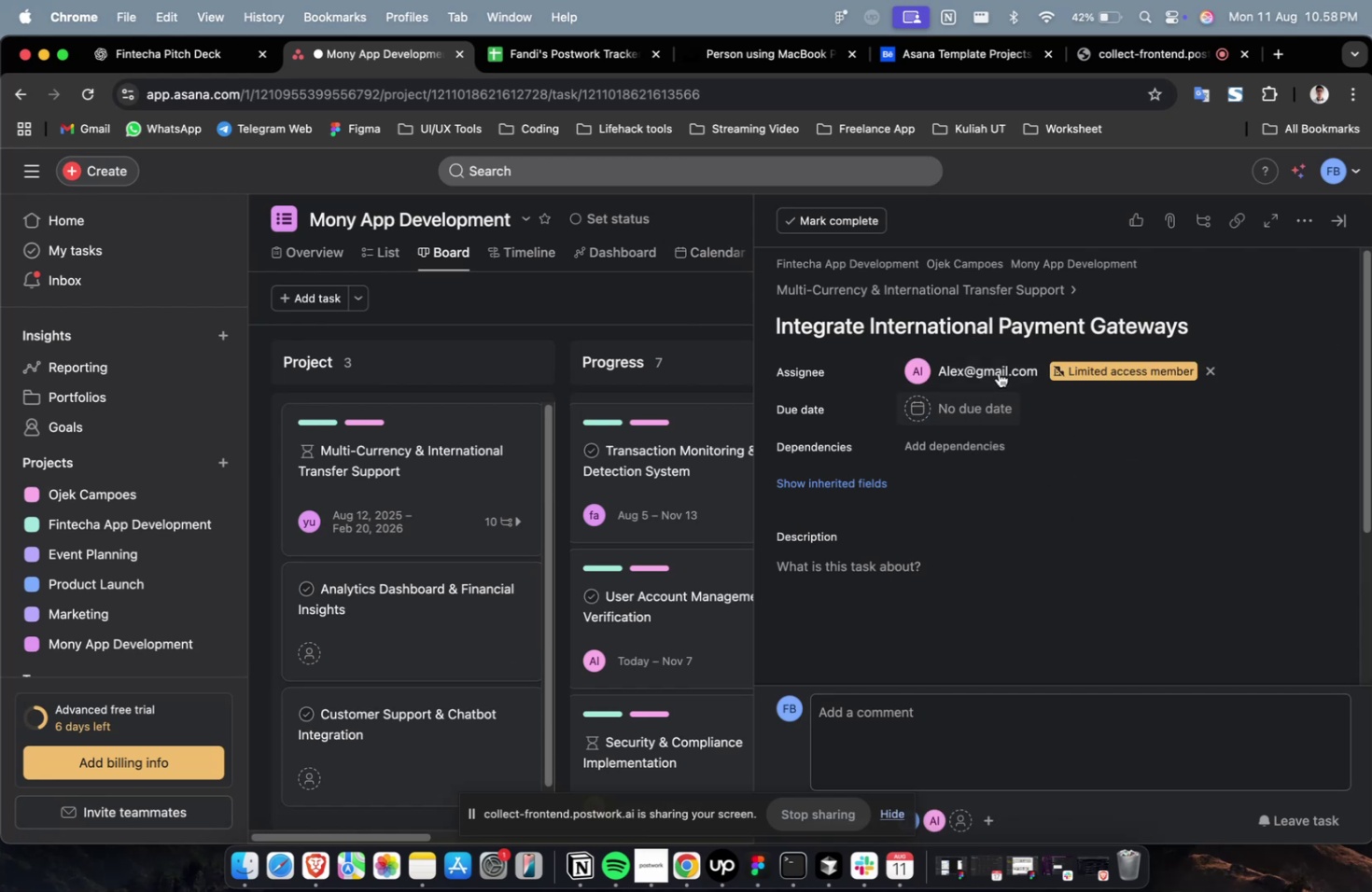 
left_click([998, 372])
 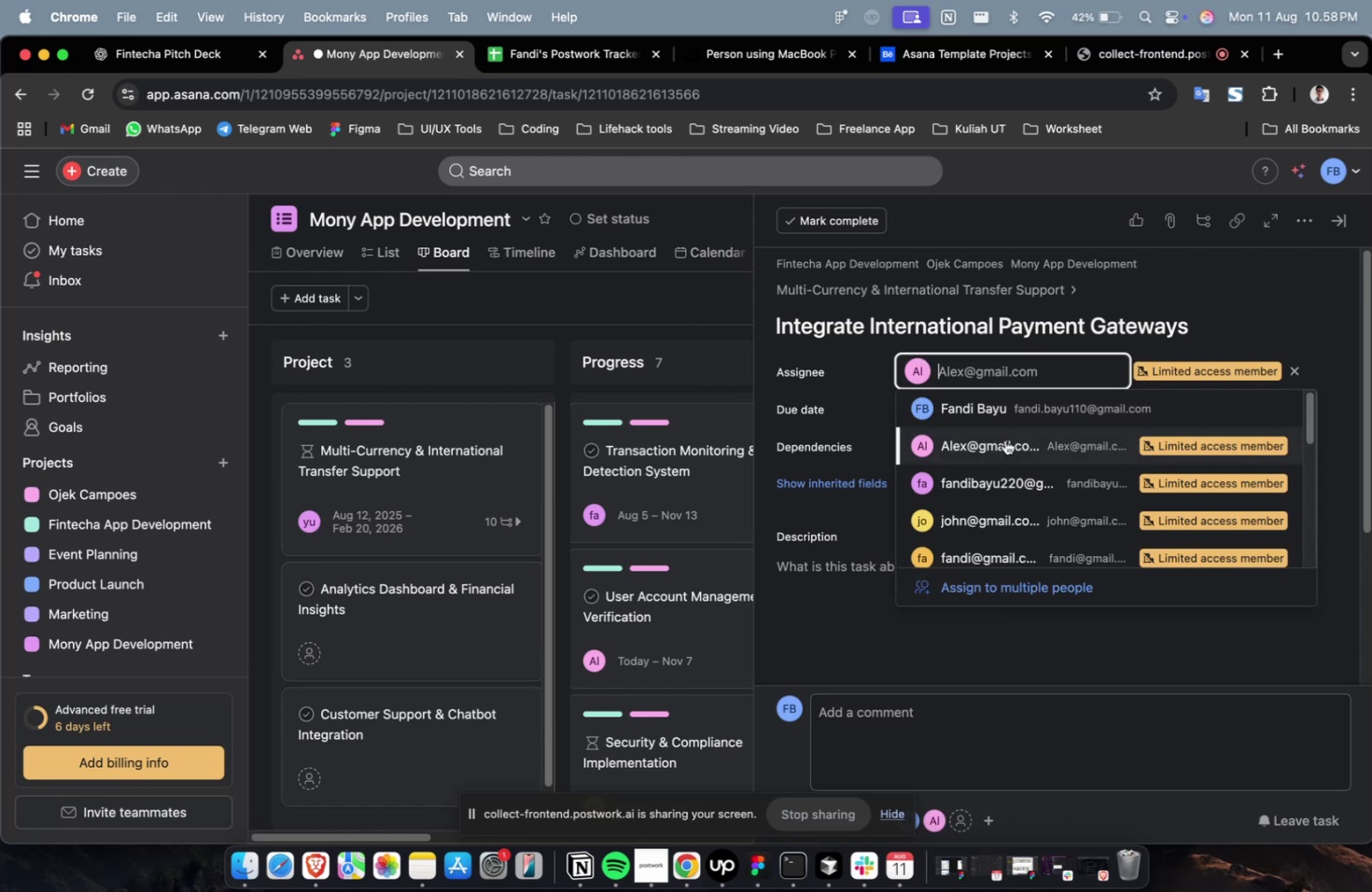 
scroll: coordinate [1002, 451], scroll_direction: down, amount: 19.0
 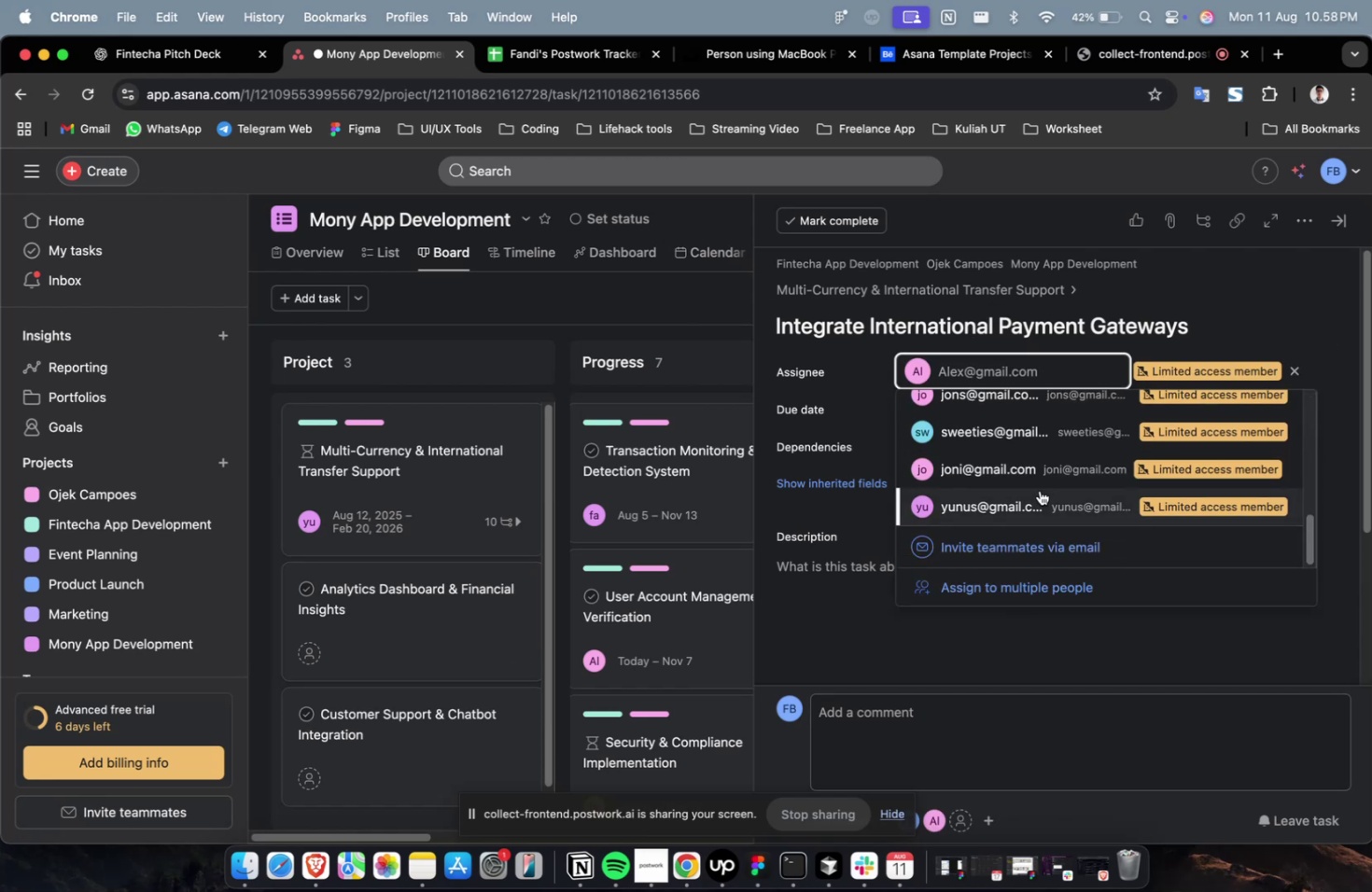 
left_click([1039, 490])
 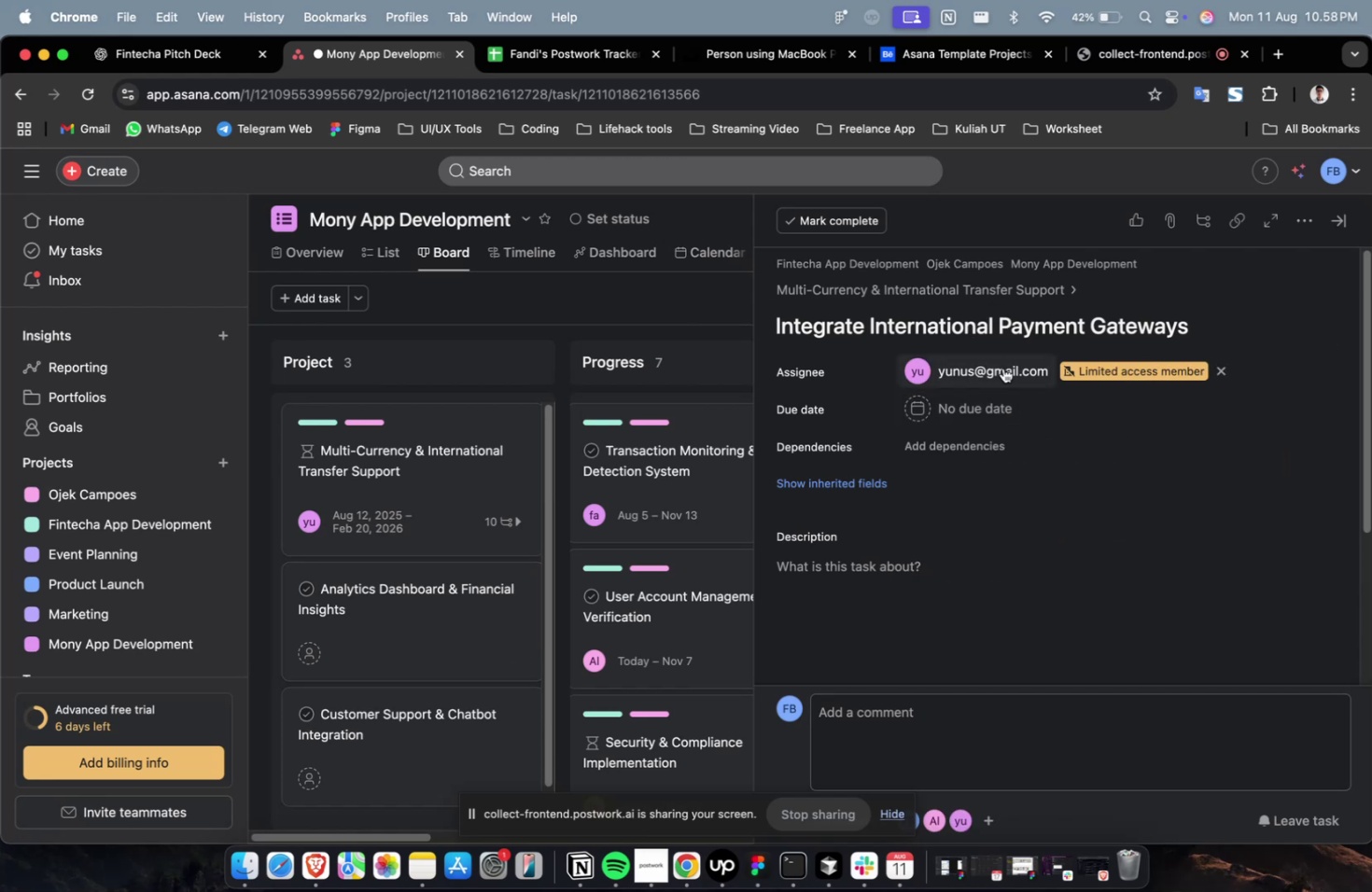 
double_click([1002, 368])
 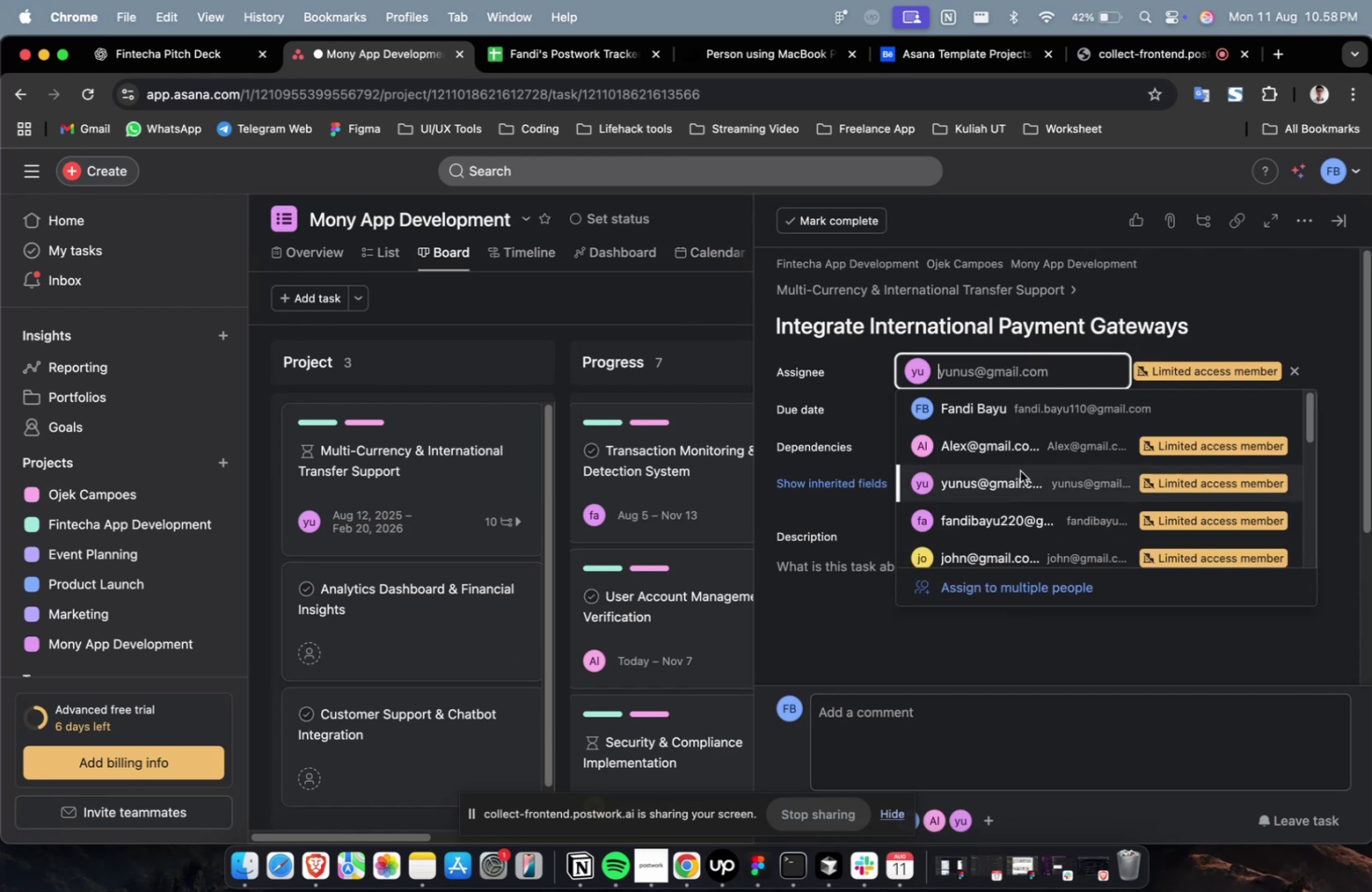 
scroll: coordinate [1019, 471], scroll_direction: down, amount: 31.0
 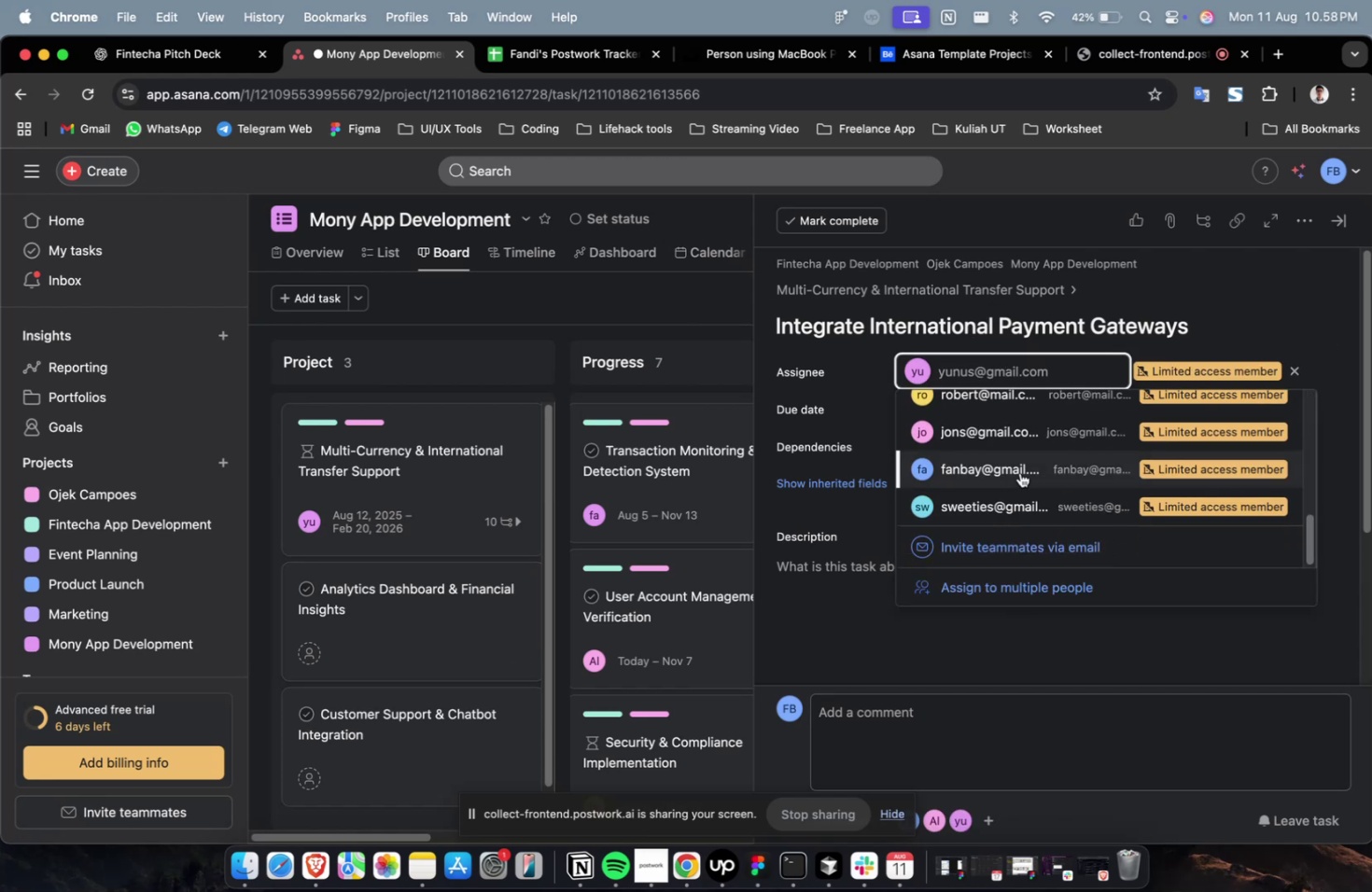 
left_click([1023, 471])
 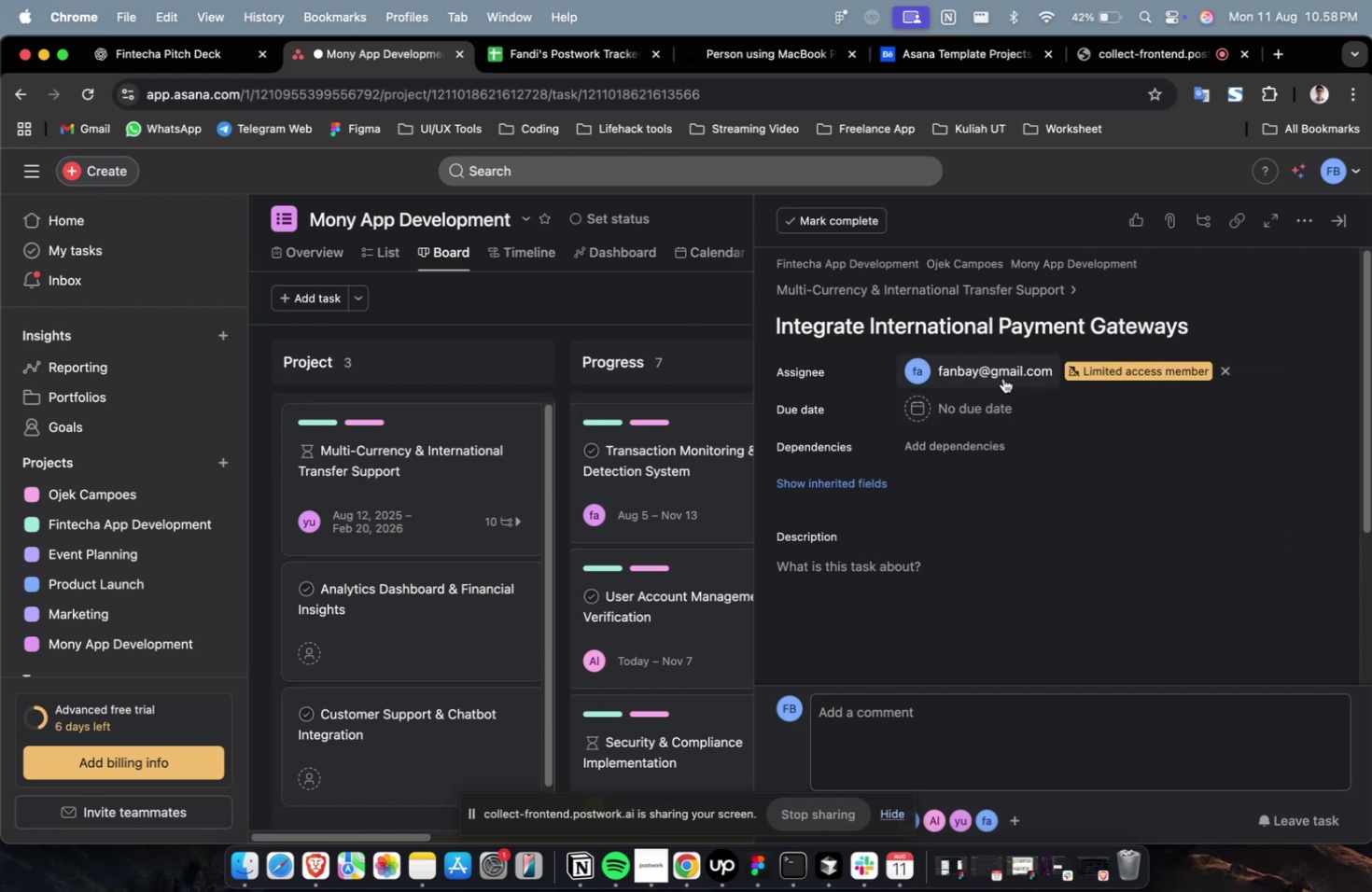 
double_click([1002, 378])
 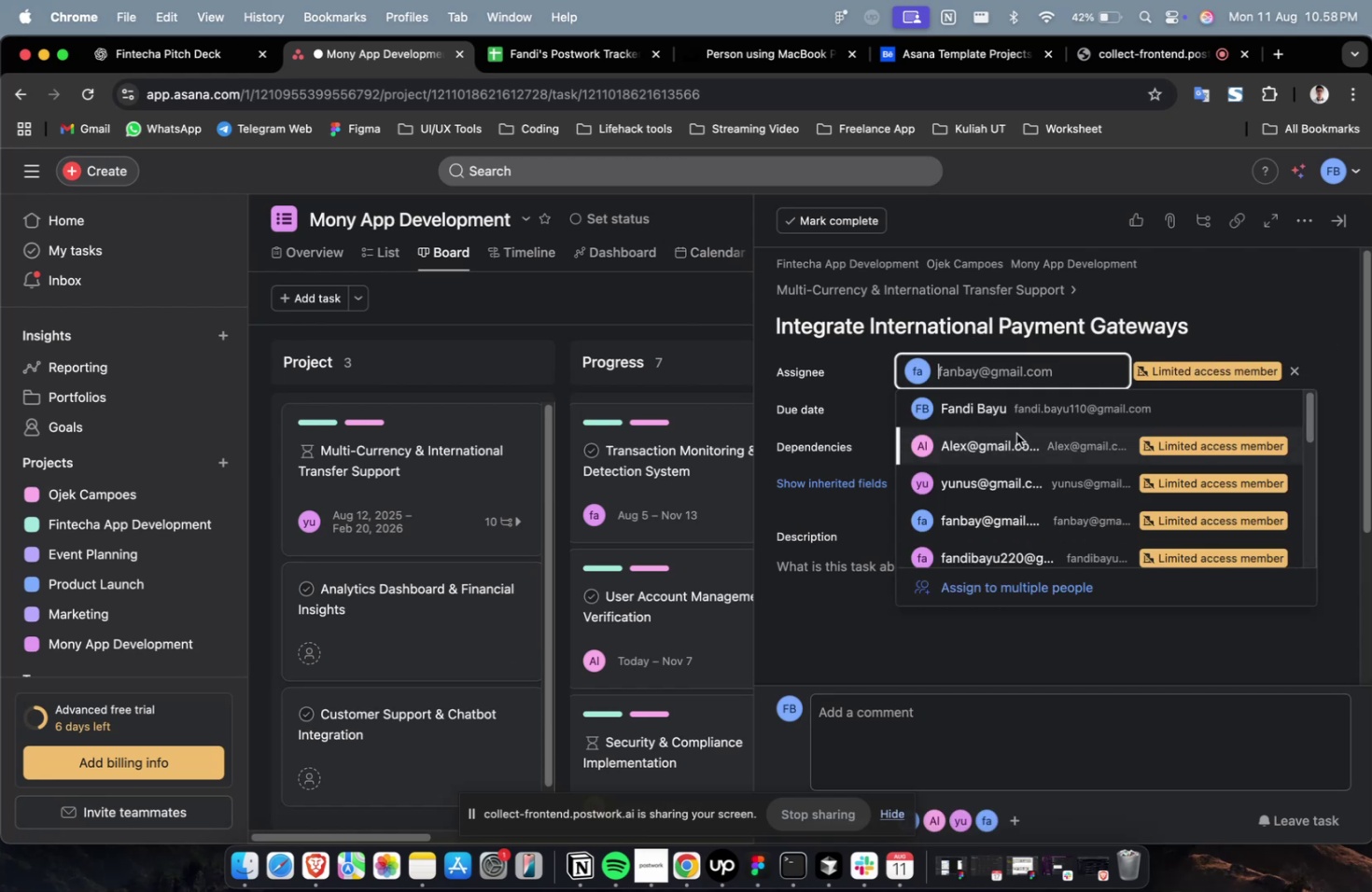 
scroll: coordinate [1015, 439], scroll_direction: down, amount: 19.0
 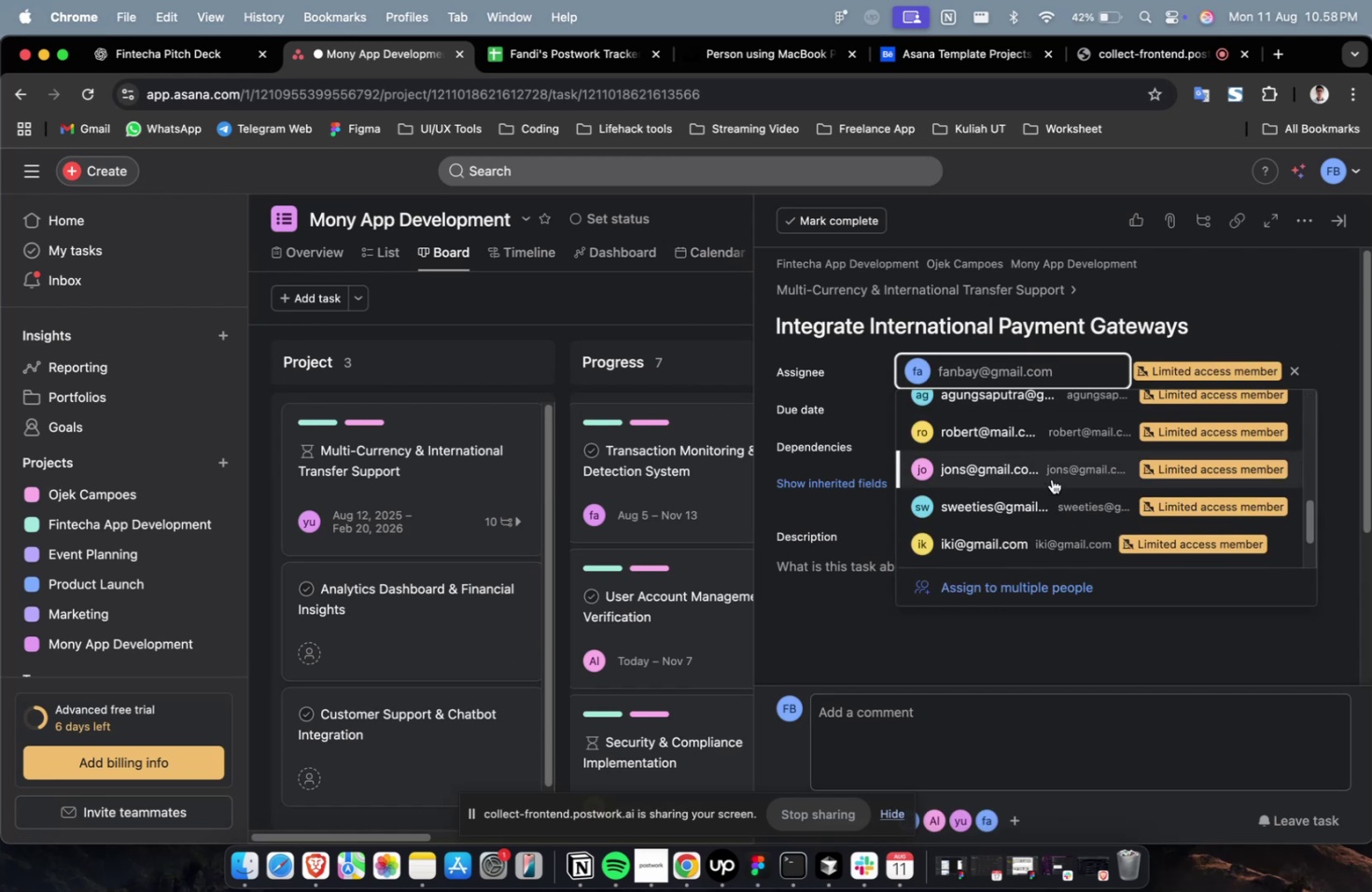 
left_click([1051, 479])
 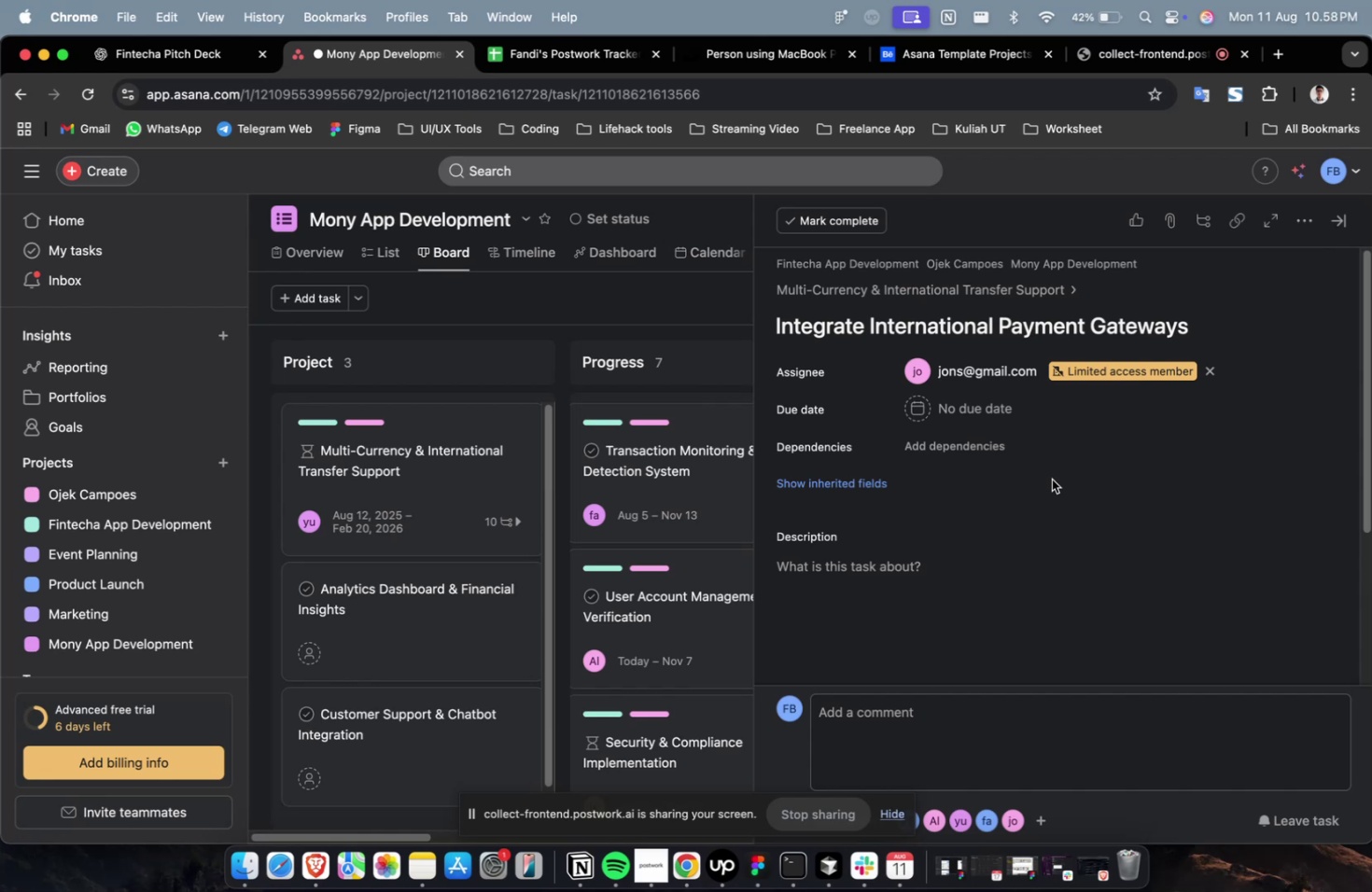 
wait(9.83)
 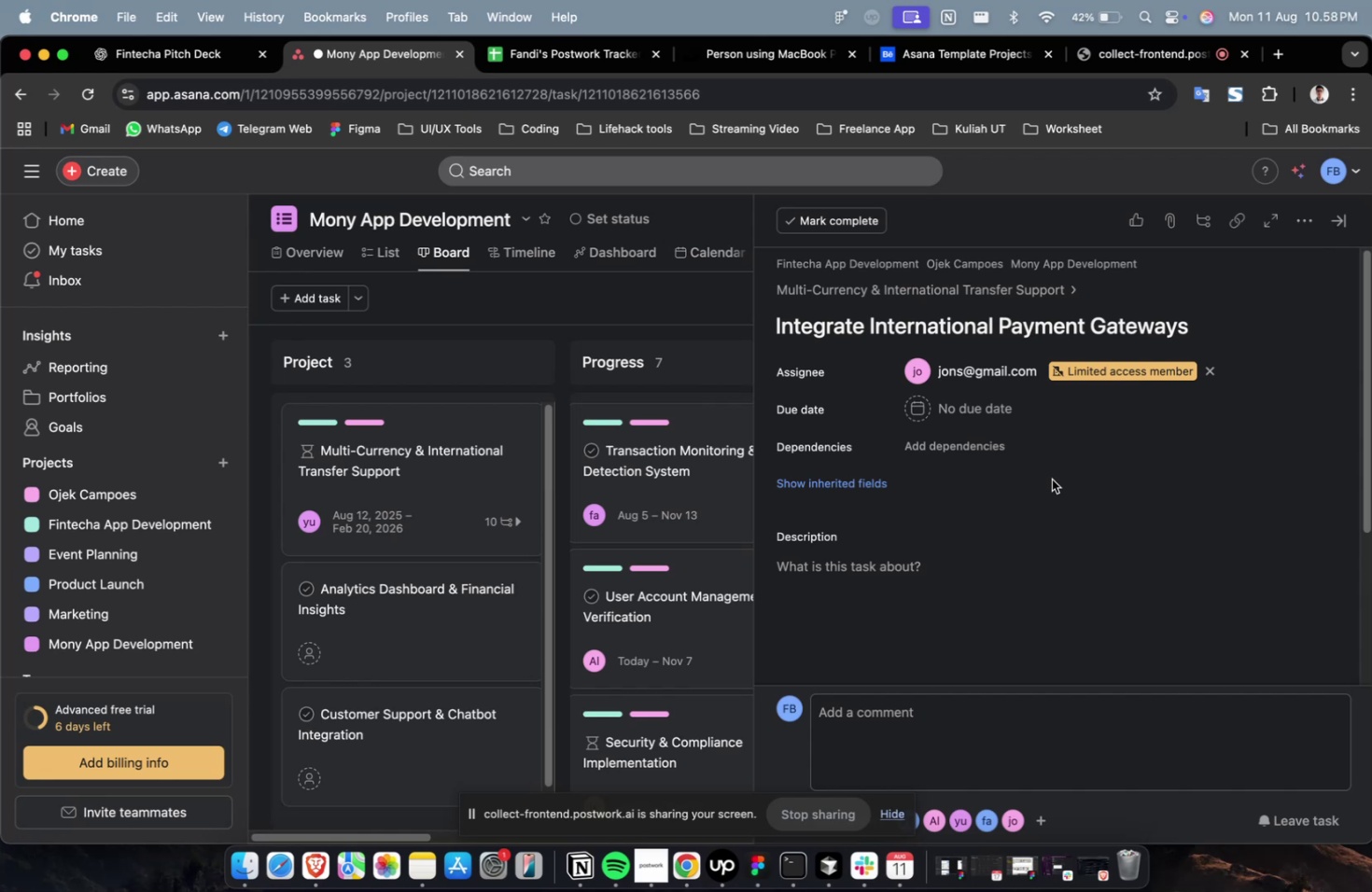 
left_click([989, 414])
 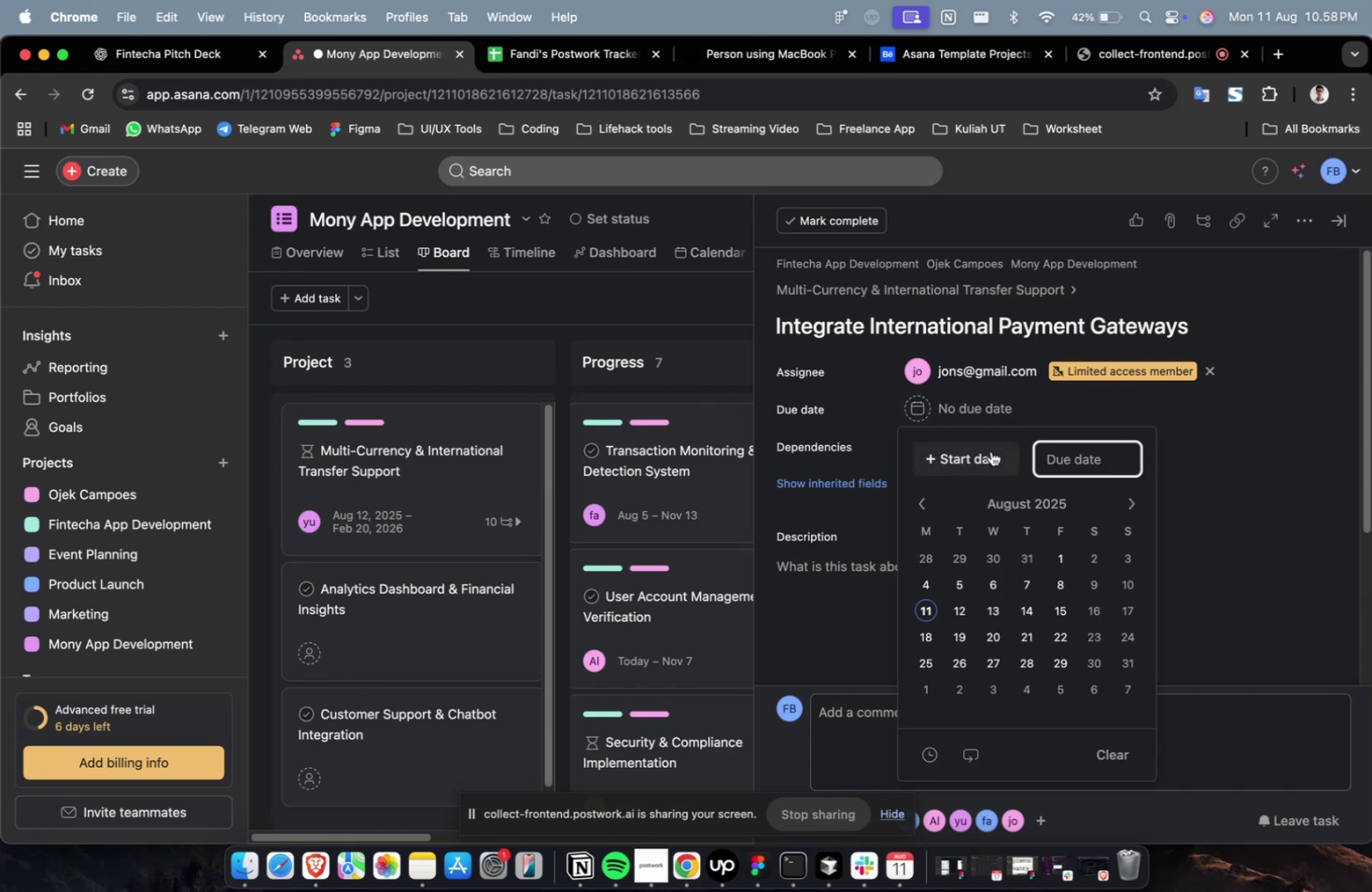 
left_click([989, 452])
 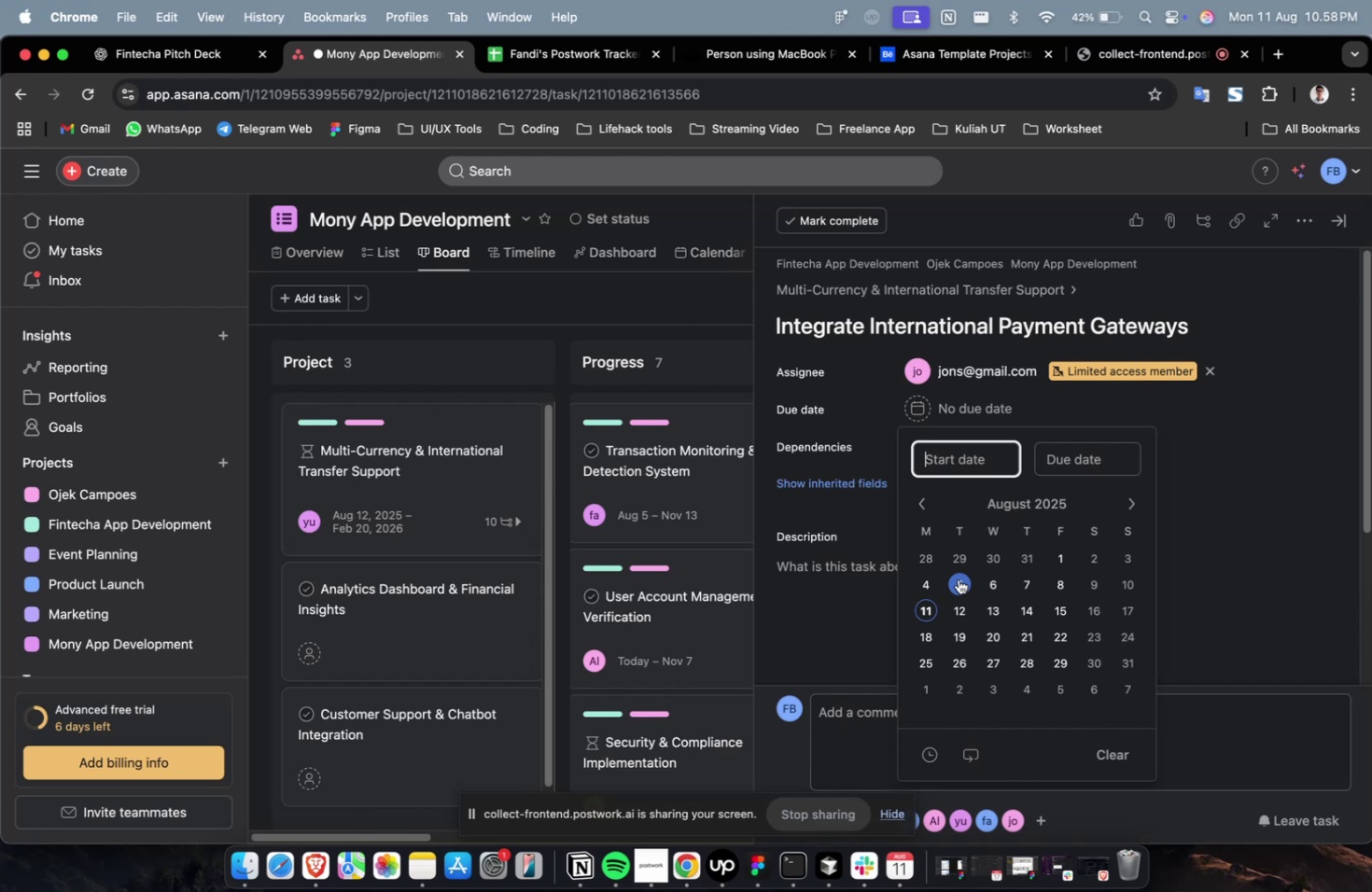 
double_click([958, 578])
 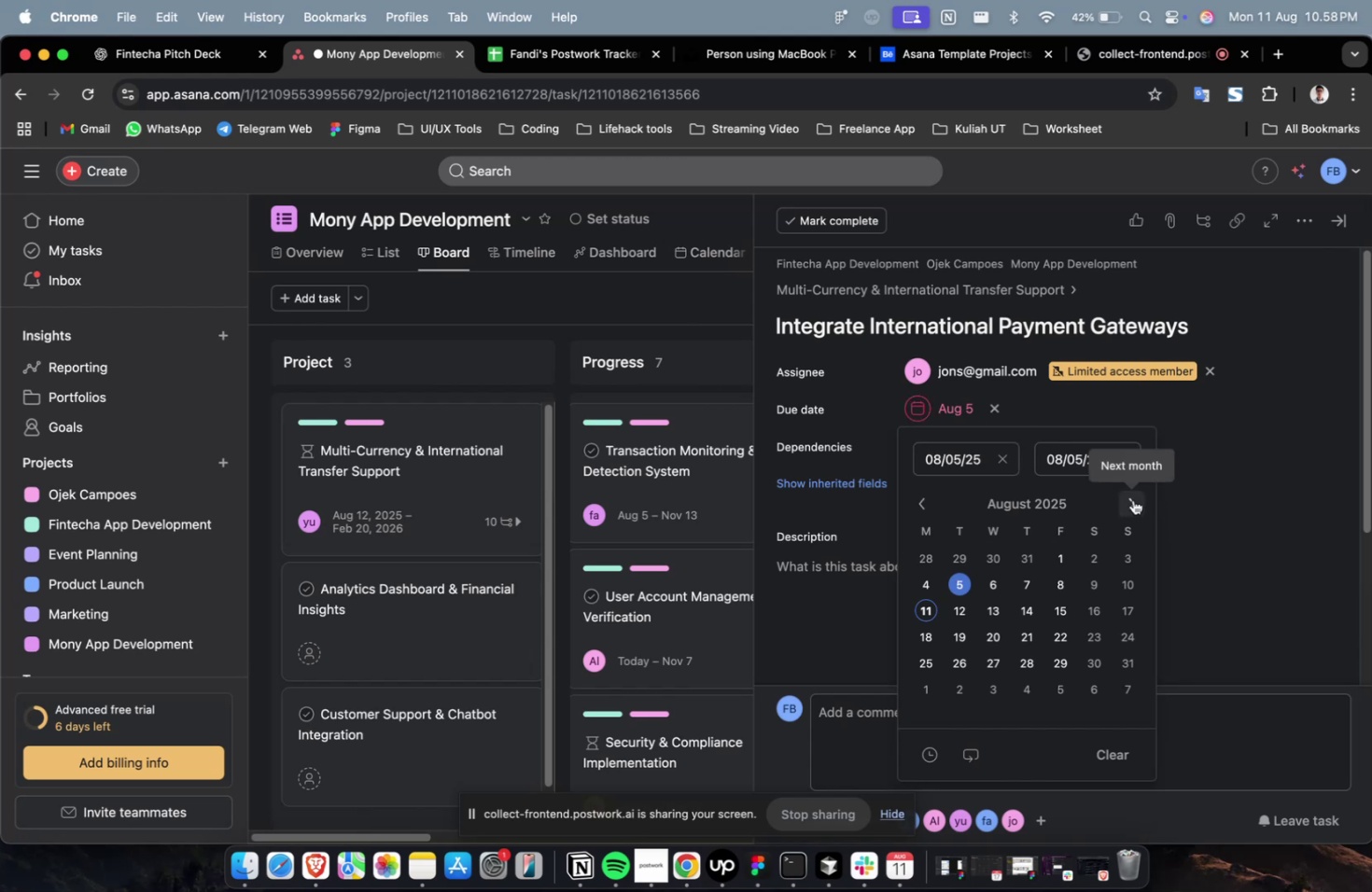 
double_click([1132, 499])
 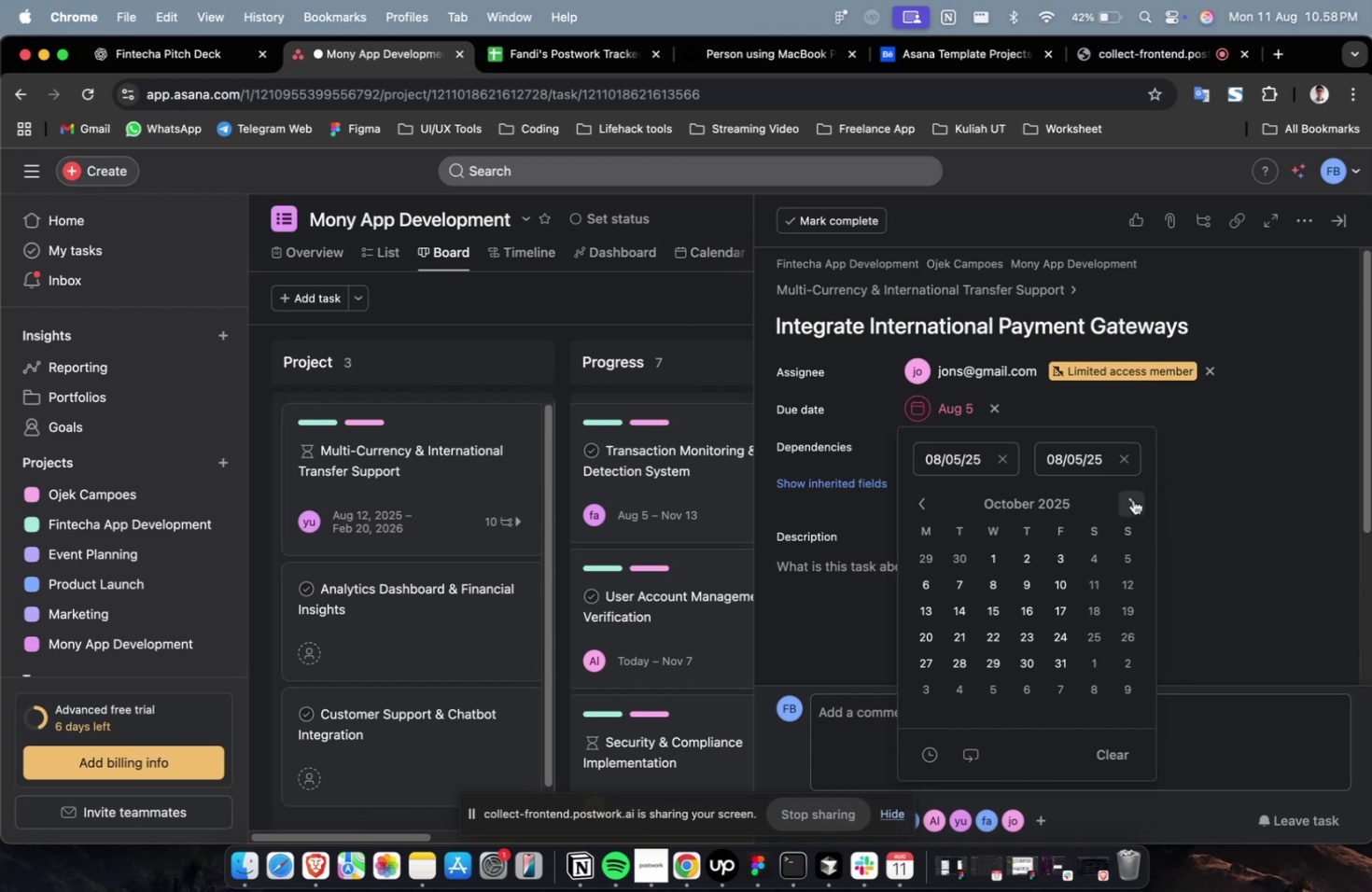 
triple_click([1132, 499])
 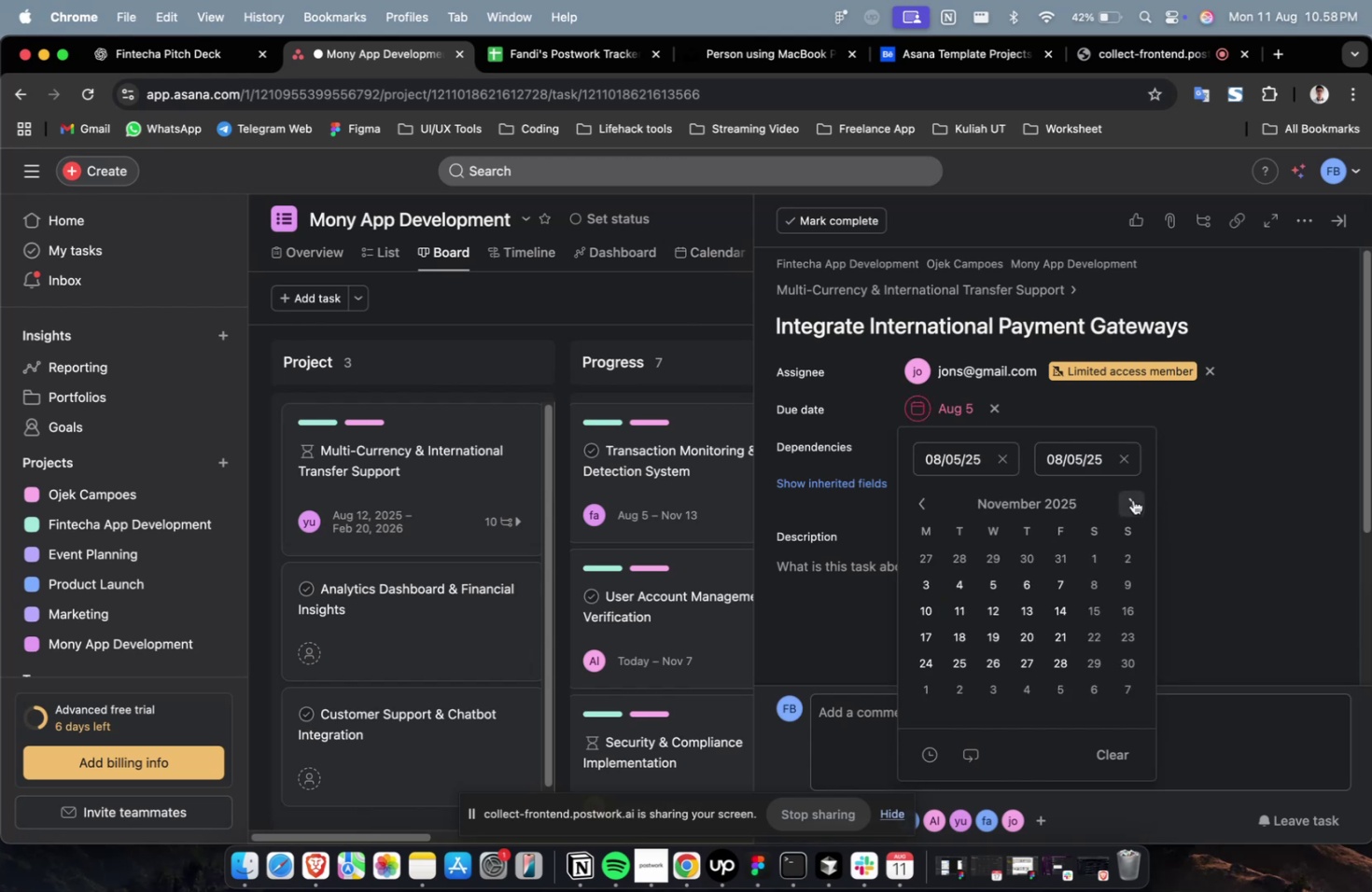 
triple_click([1132, 499])
 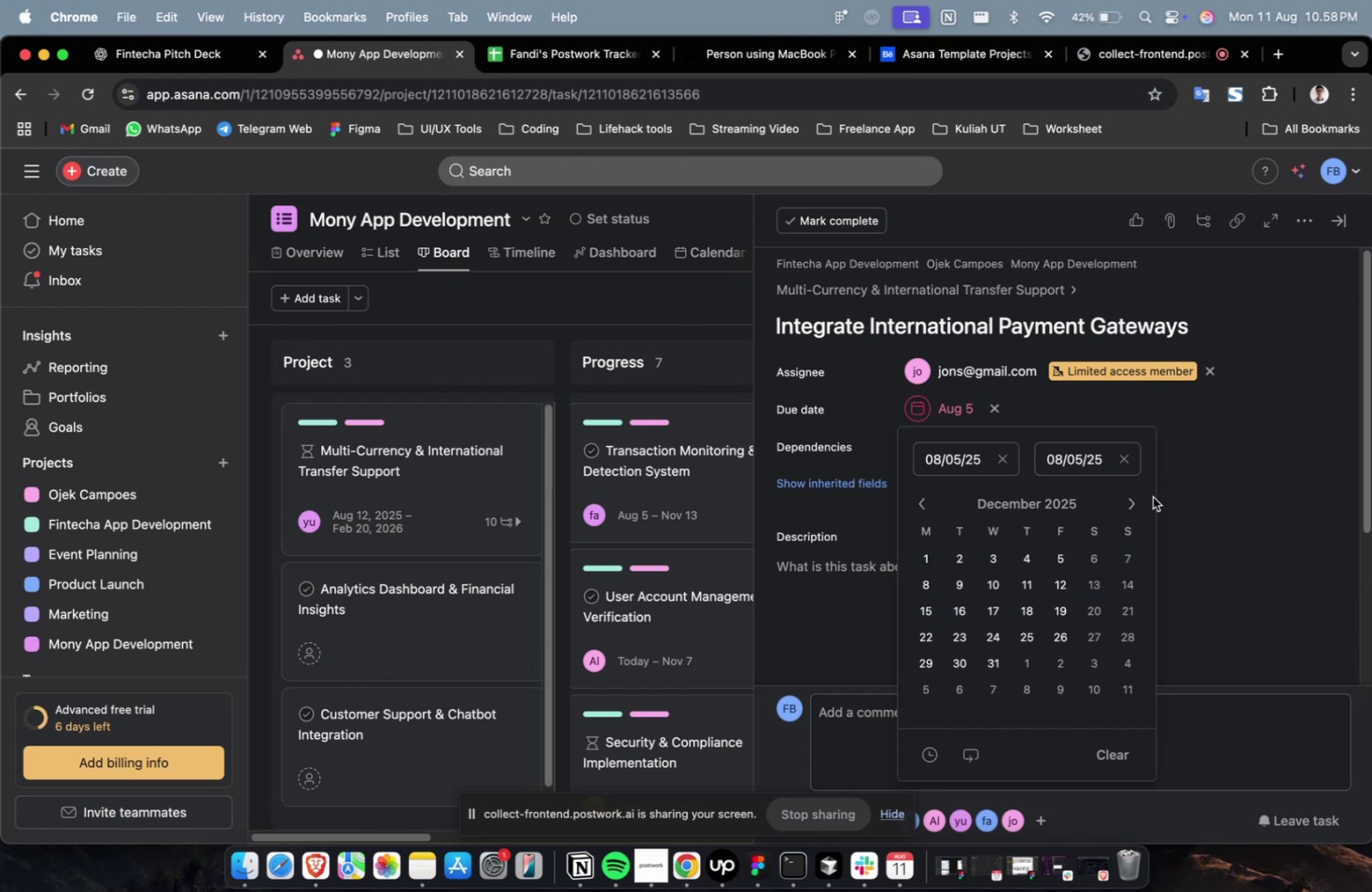 
left_click([1134, 507])
 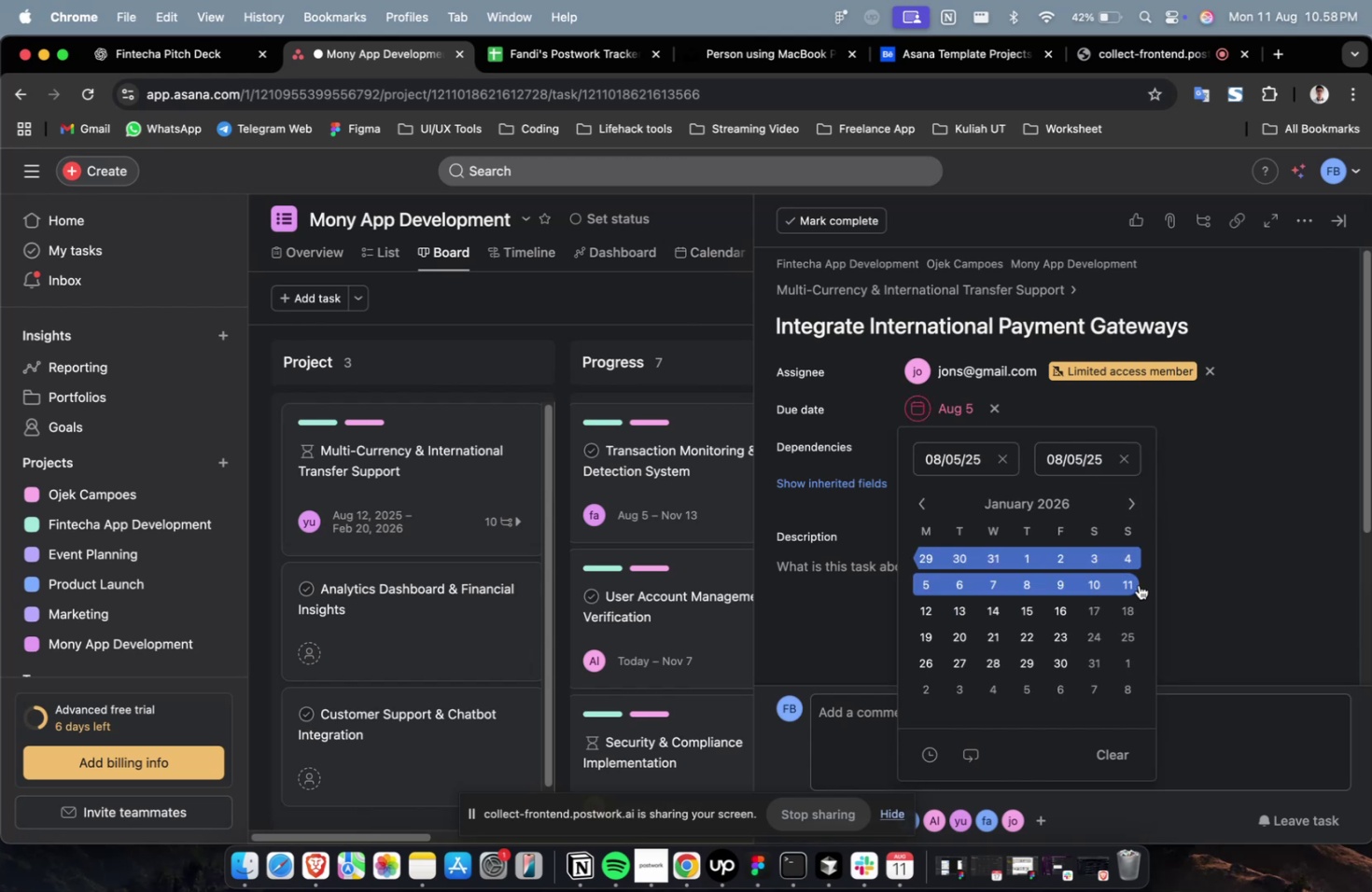 
left_click([1138, 584])
 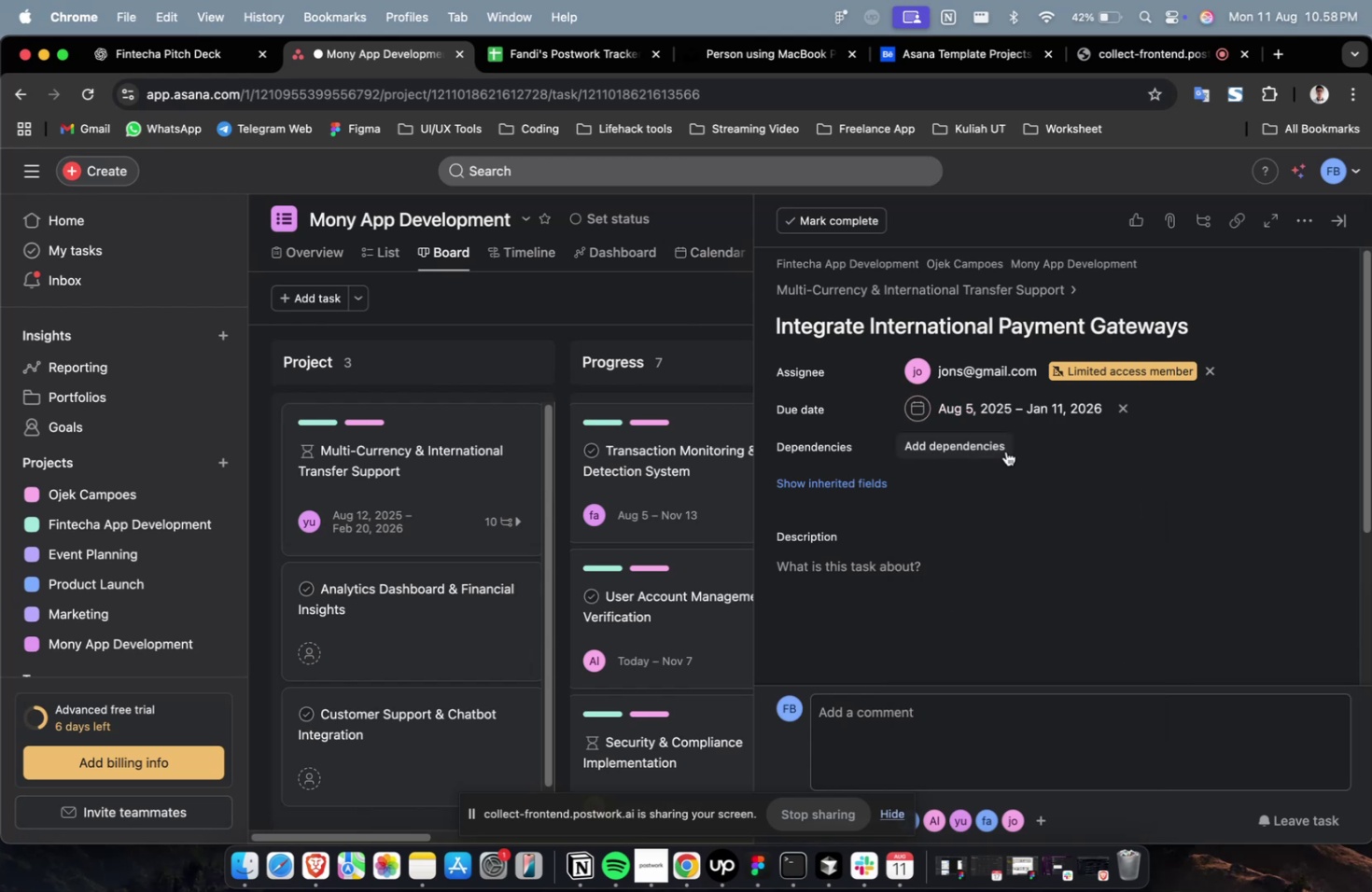 
left_click([1005, 451])
 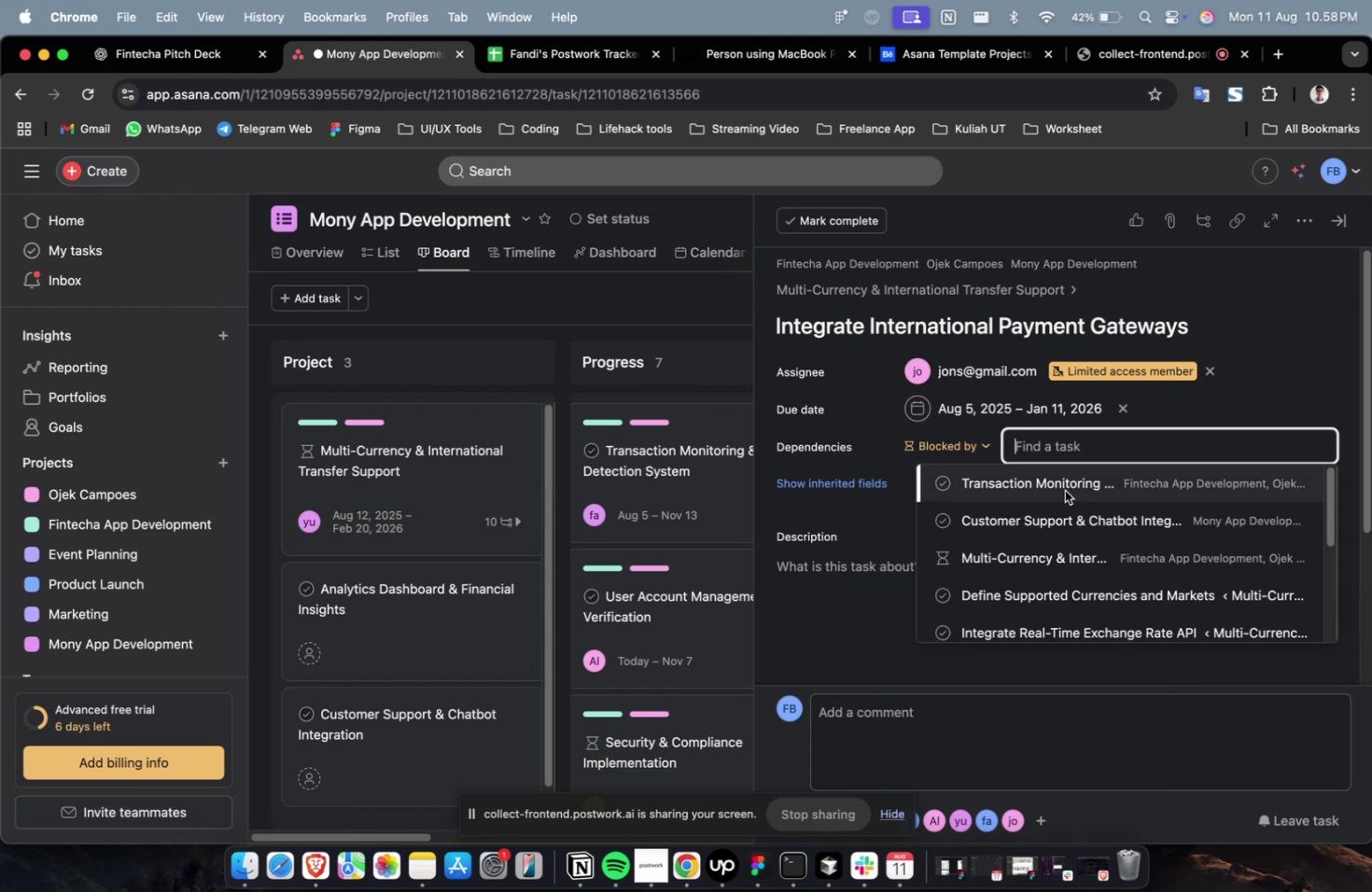 
double_click([1064, 490])
 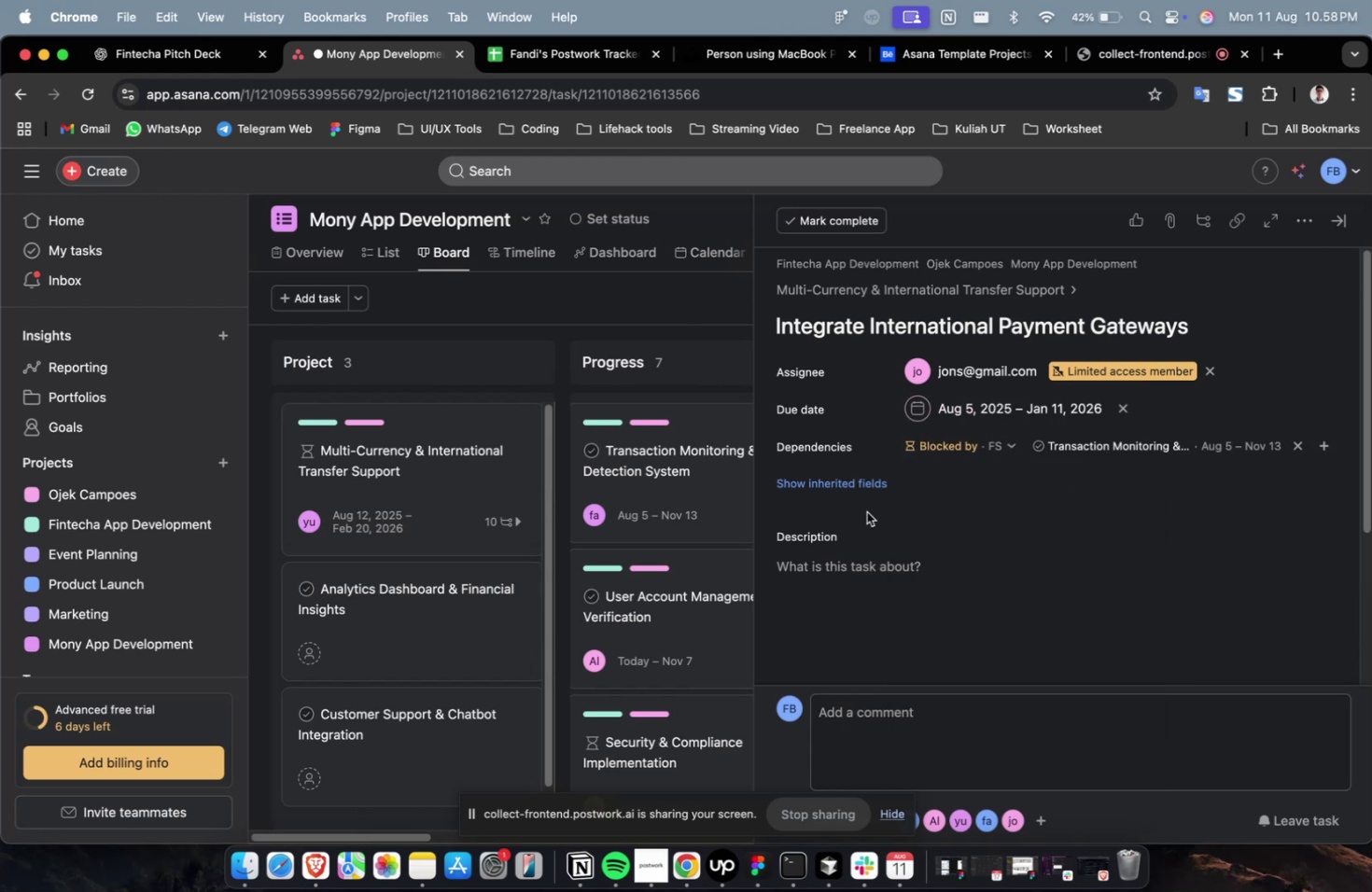 
left_click([863, 474])
 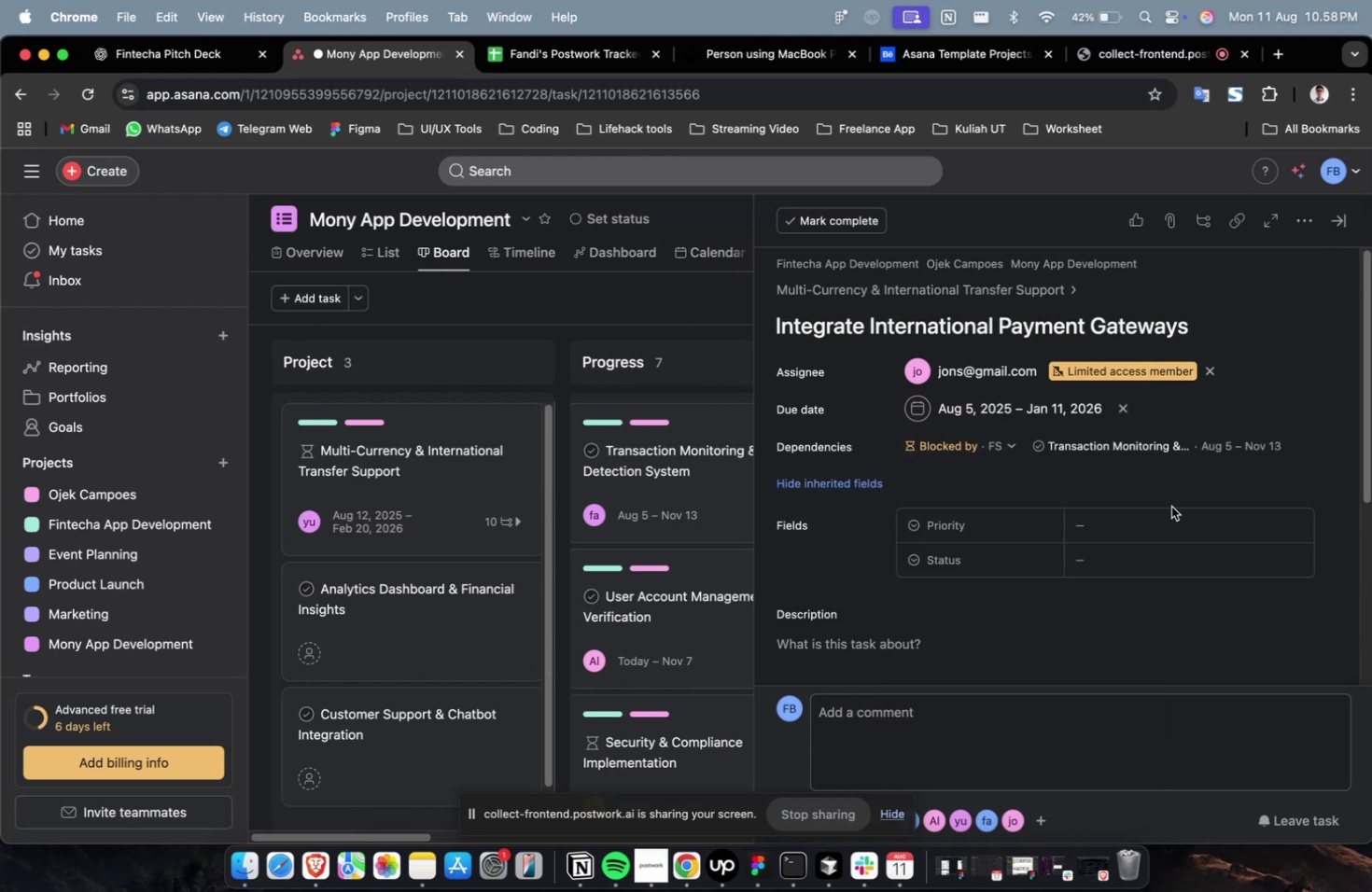 
double_click([1170, 506])
 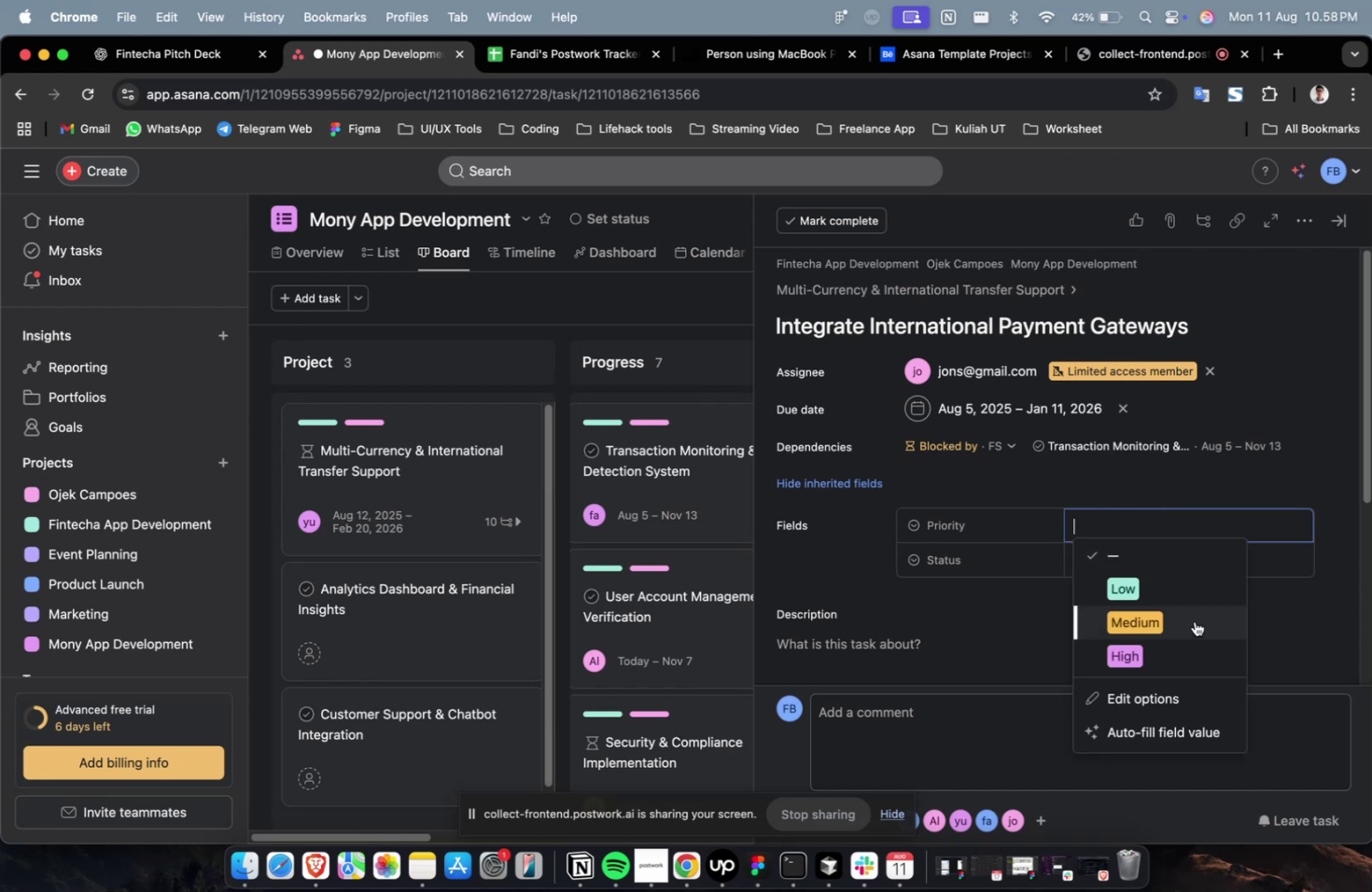 
triple_click([1194, 620])
 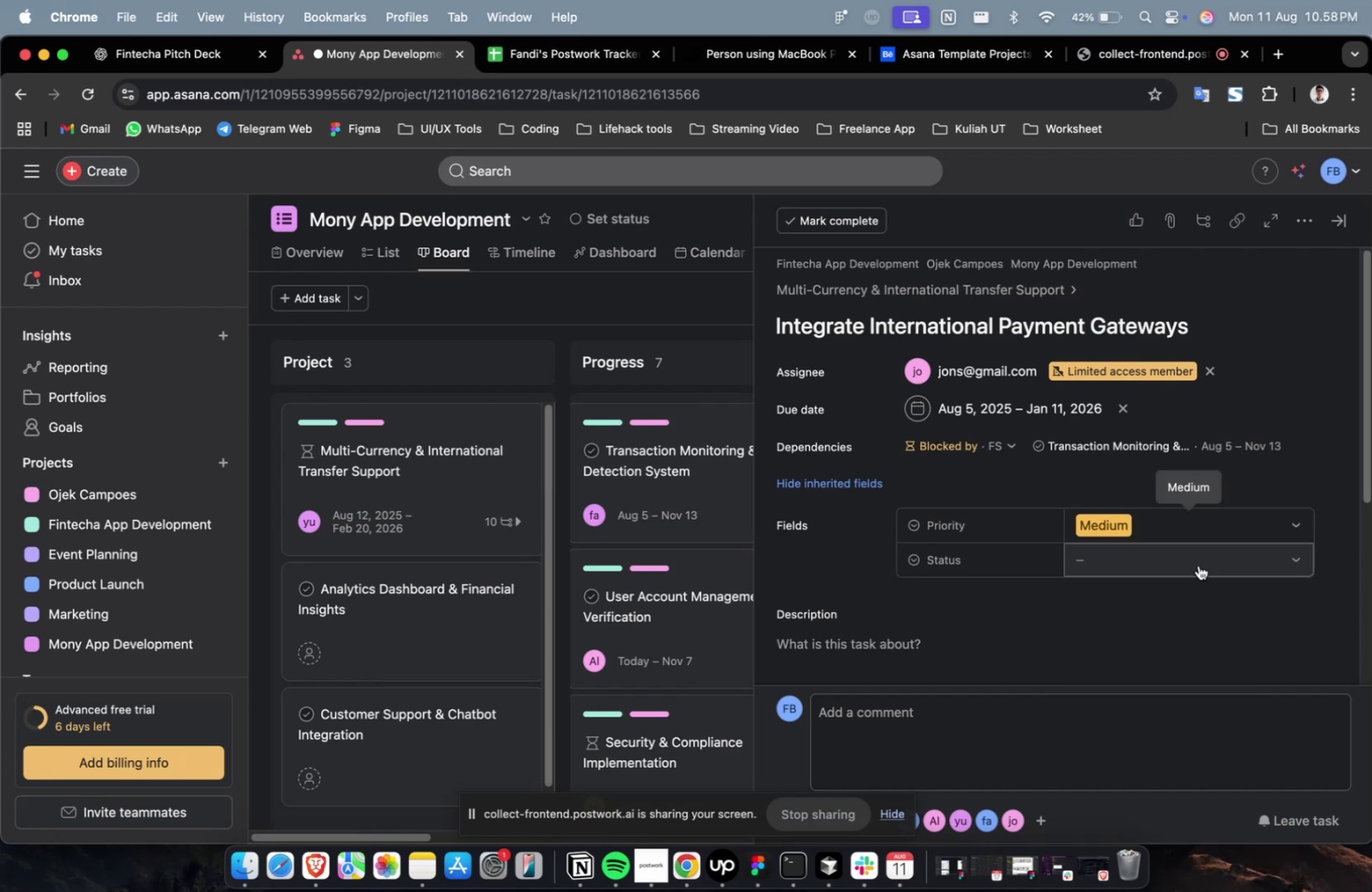 
triple_click([1197, 564])
 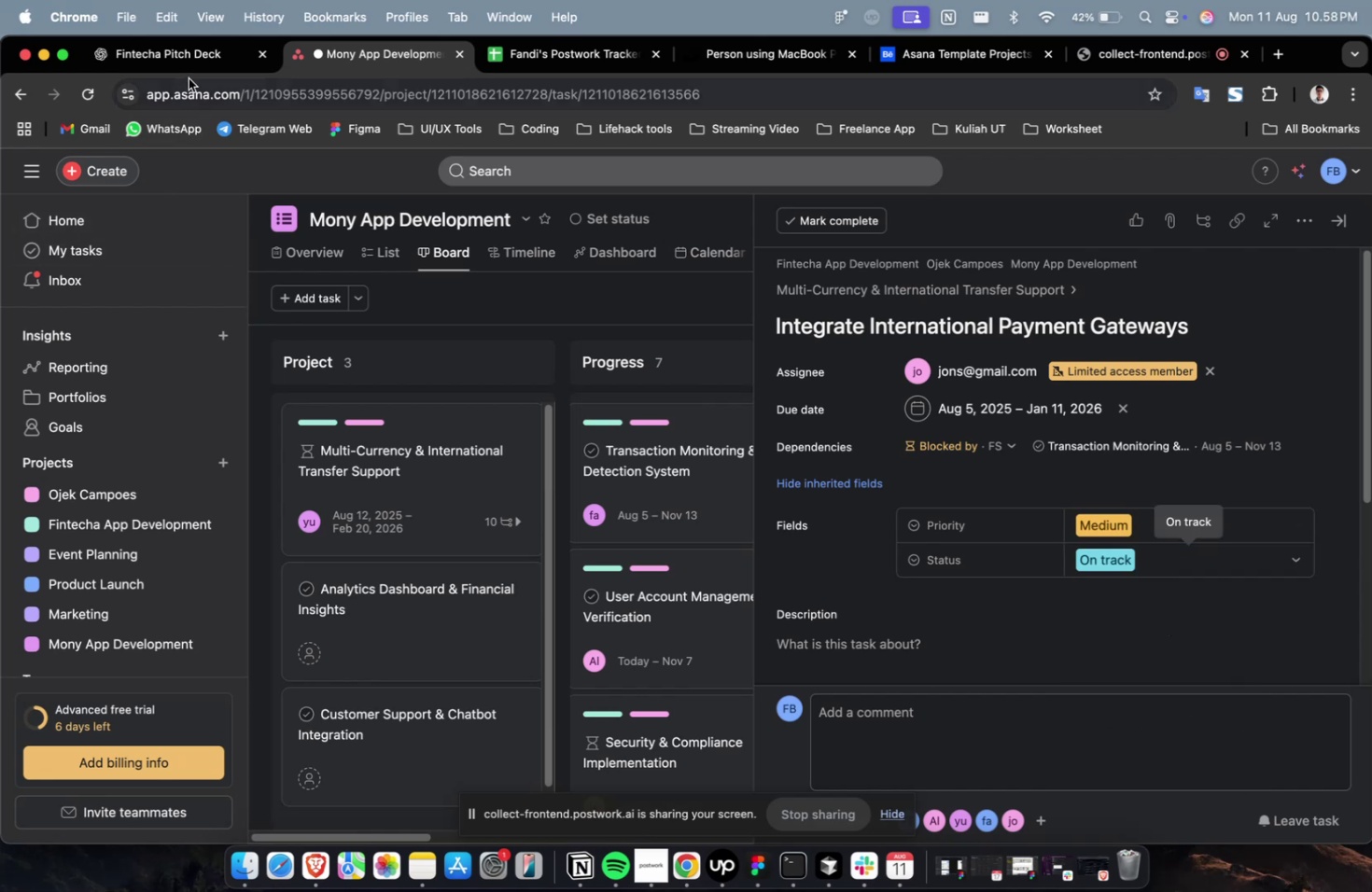 
double_click([203, 64])
 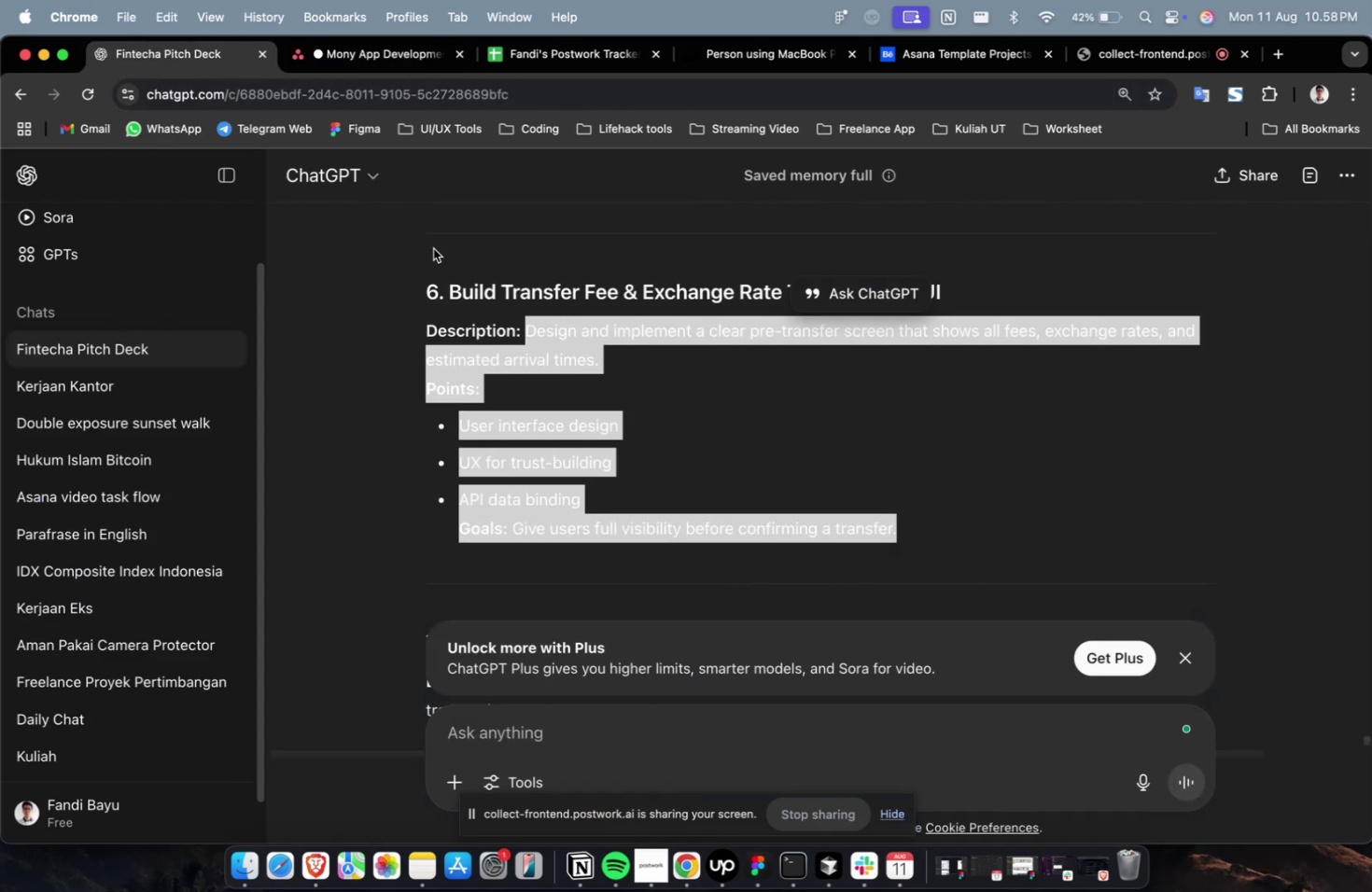 
scroll: coordinate [649, 439], scroll_direction: up, amount: 7.0
 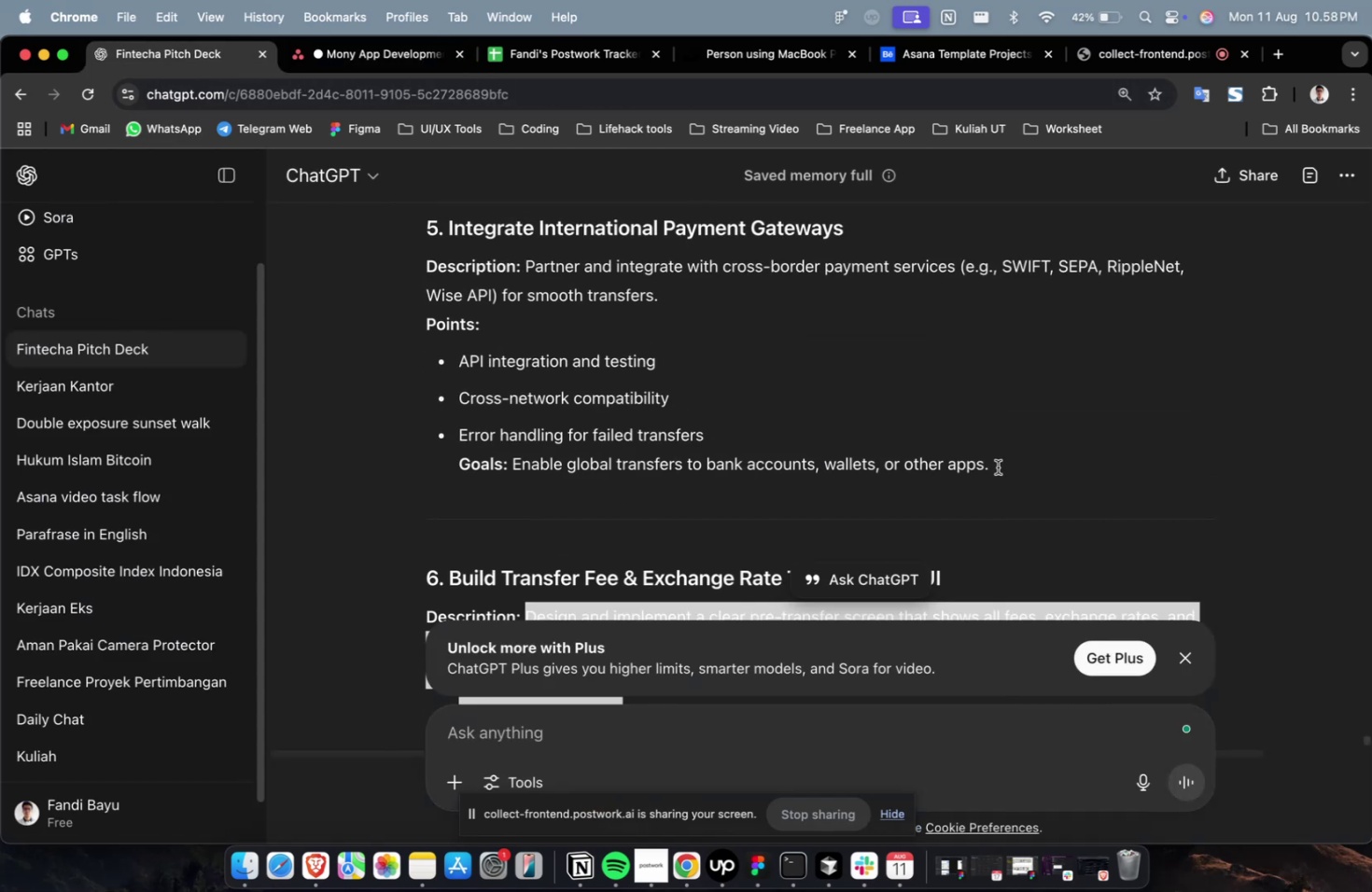 
left_click_drag(start_coordinate=[1001, 467], to_coordinate=[524, 276])
 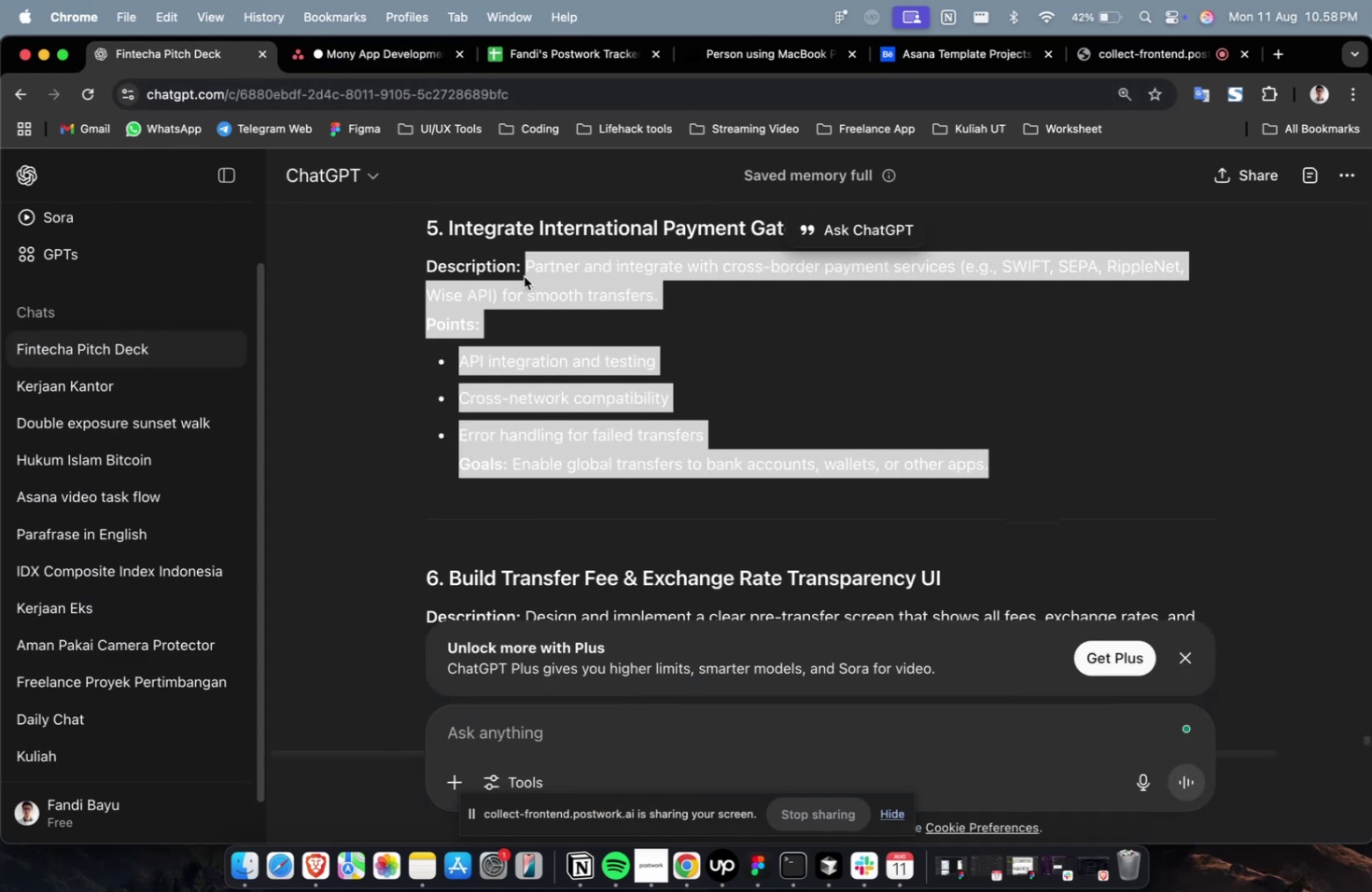 
key(Meta+C)
 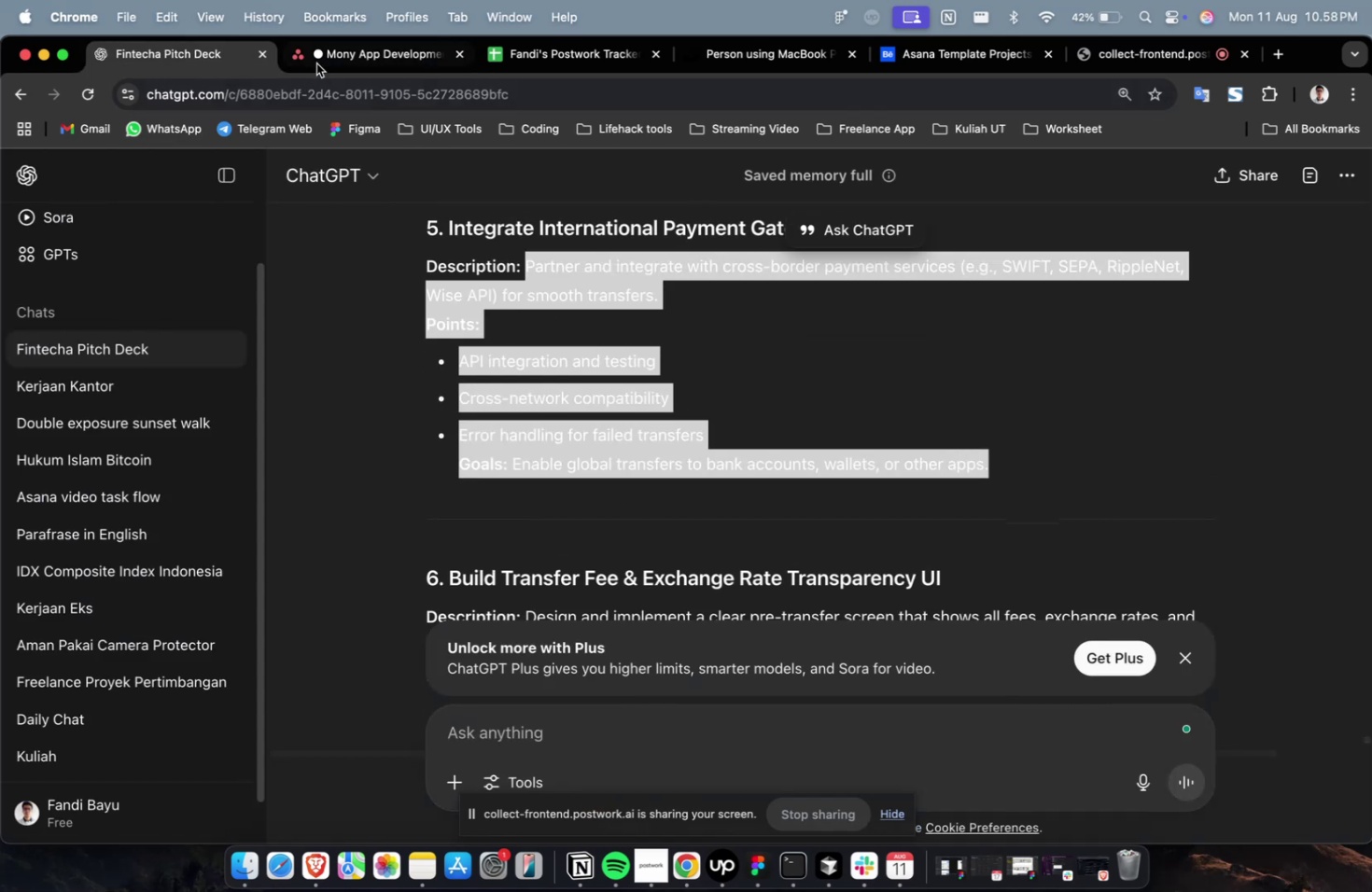 
key(Meta+C)
 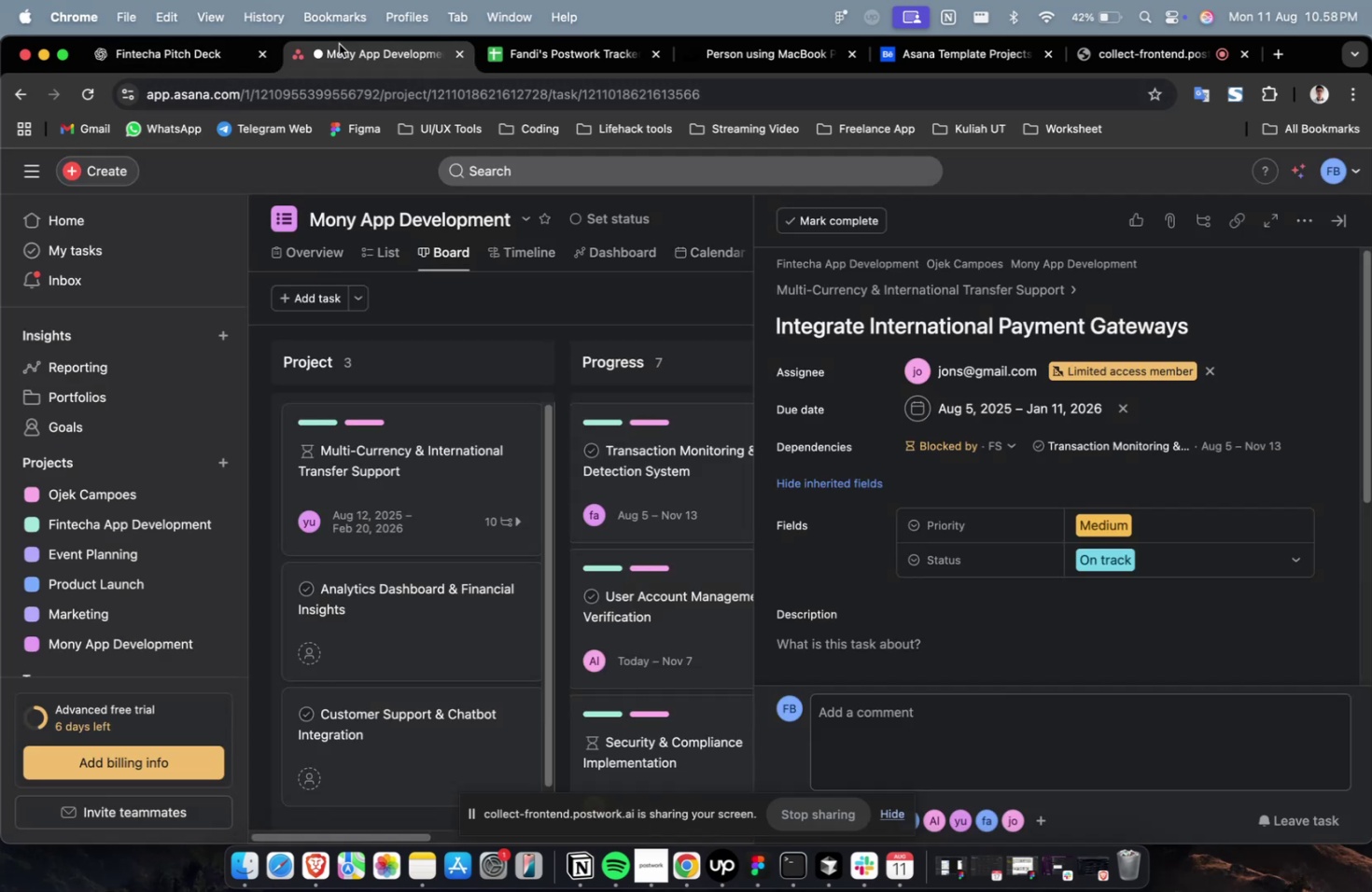 
left_click([339, 44])
 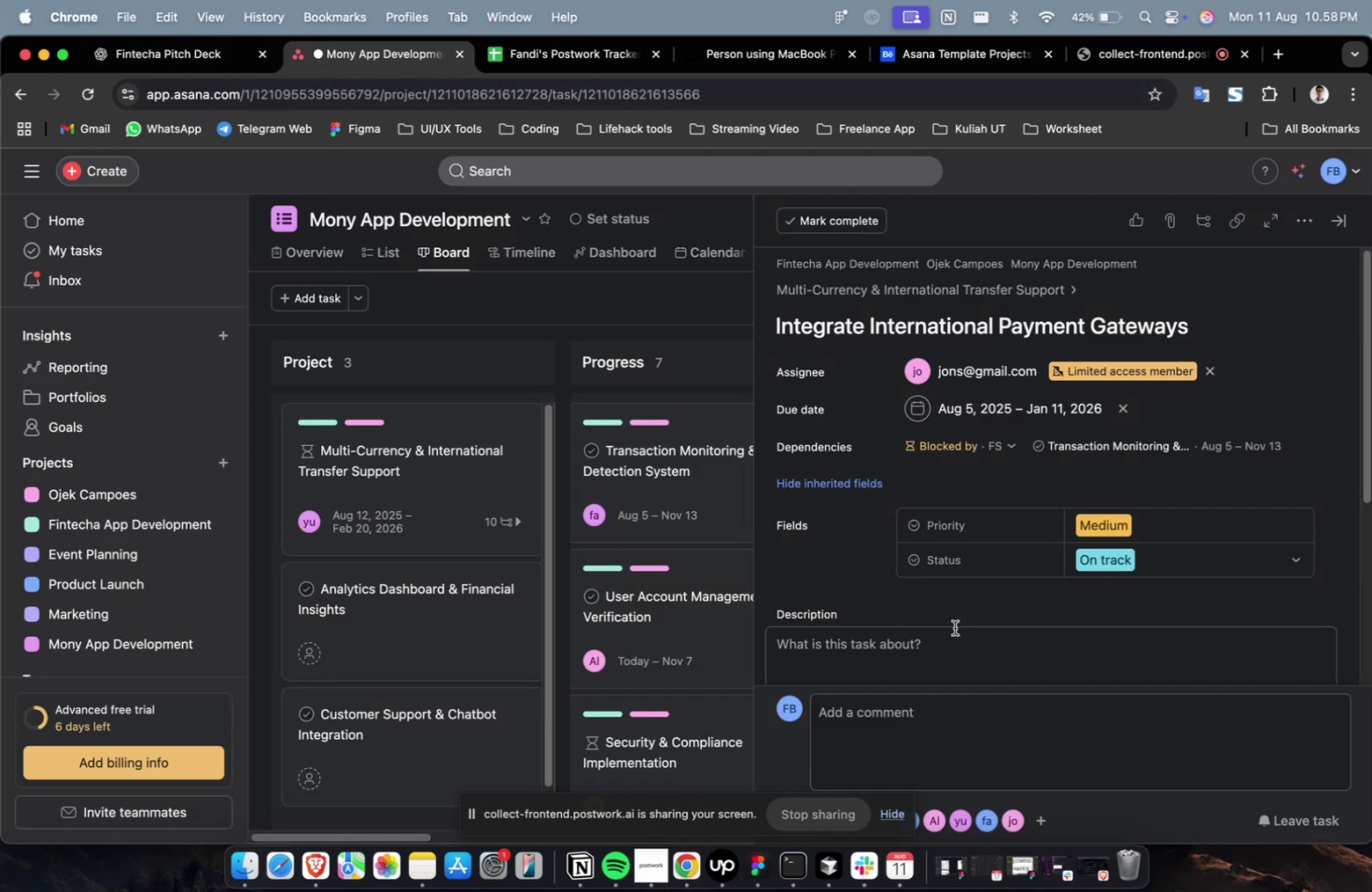 
double_click([954, 627])
 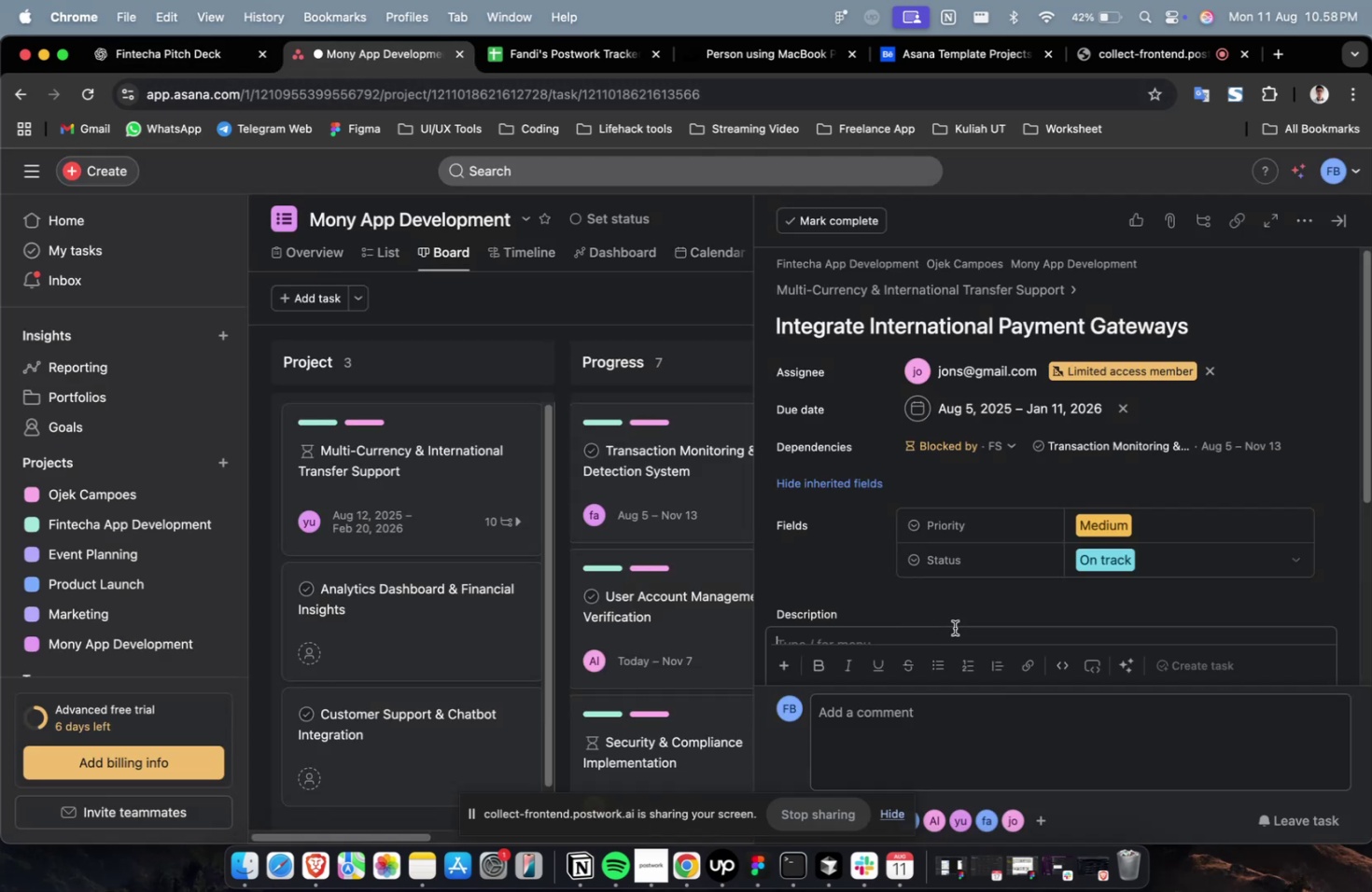 
key(Meta+V)
 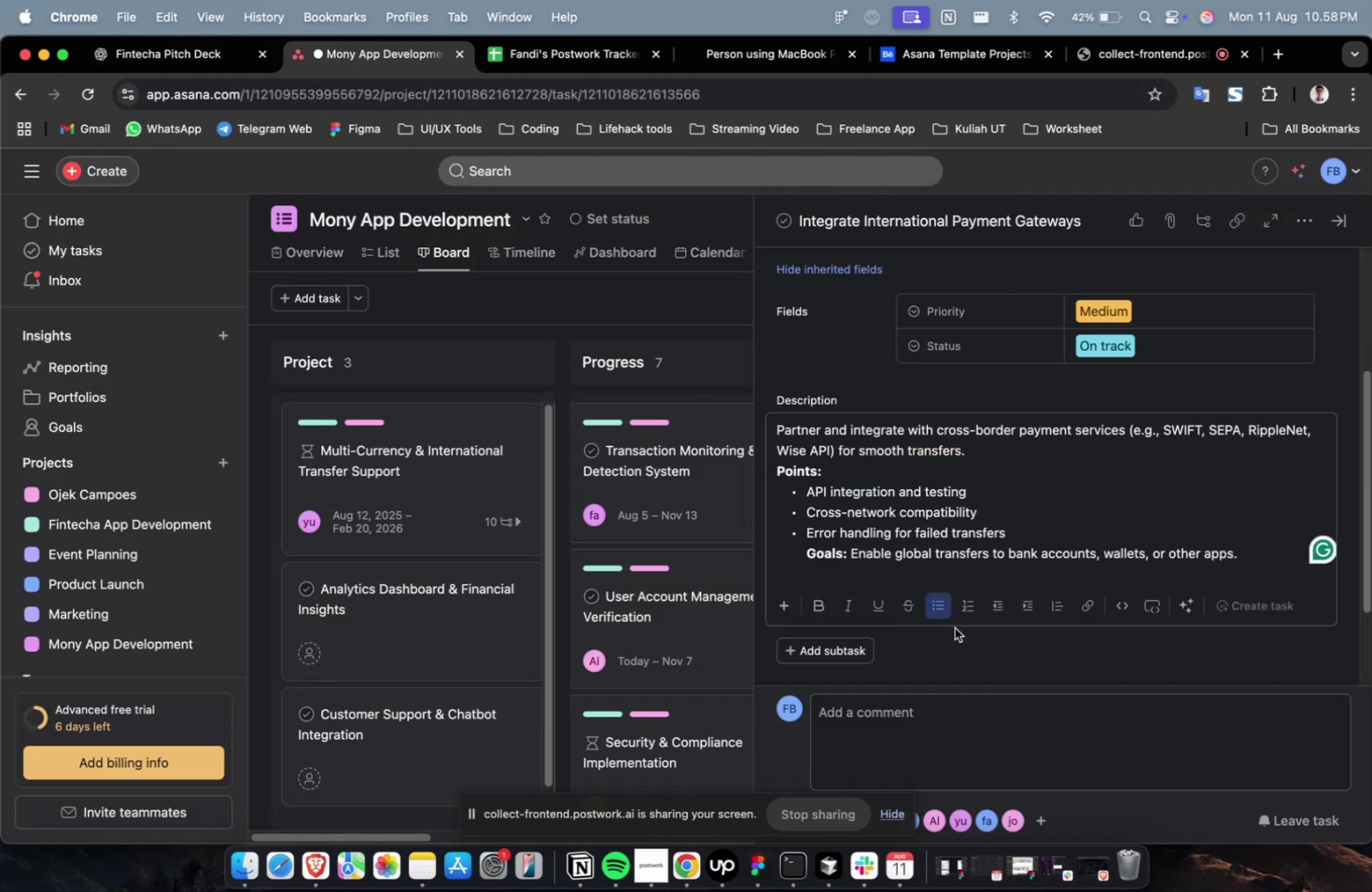 
scroll: coordinate [954, 627], scroll_direction: up, amount: 4.0
 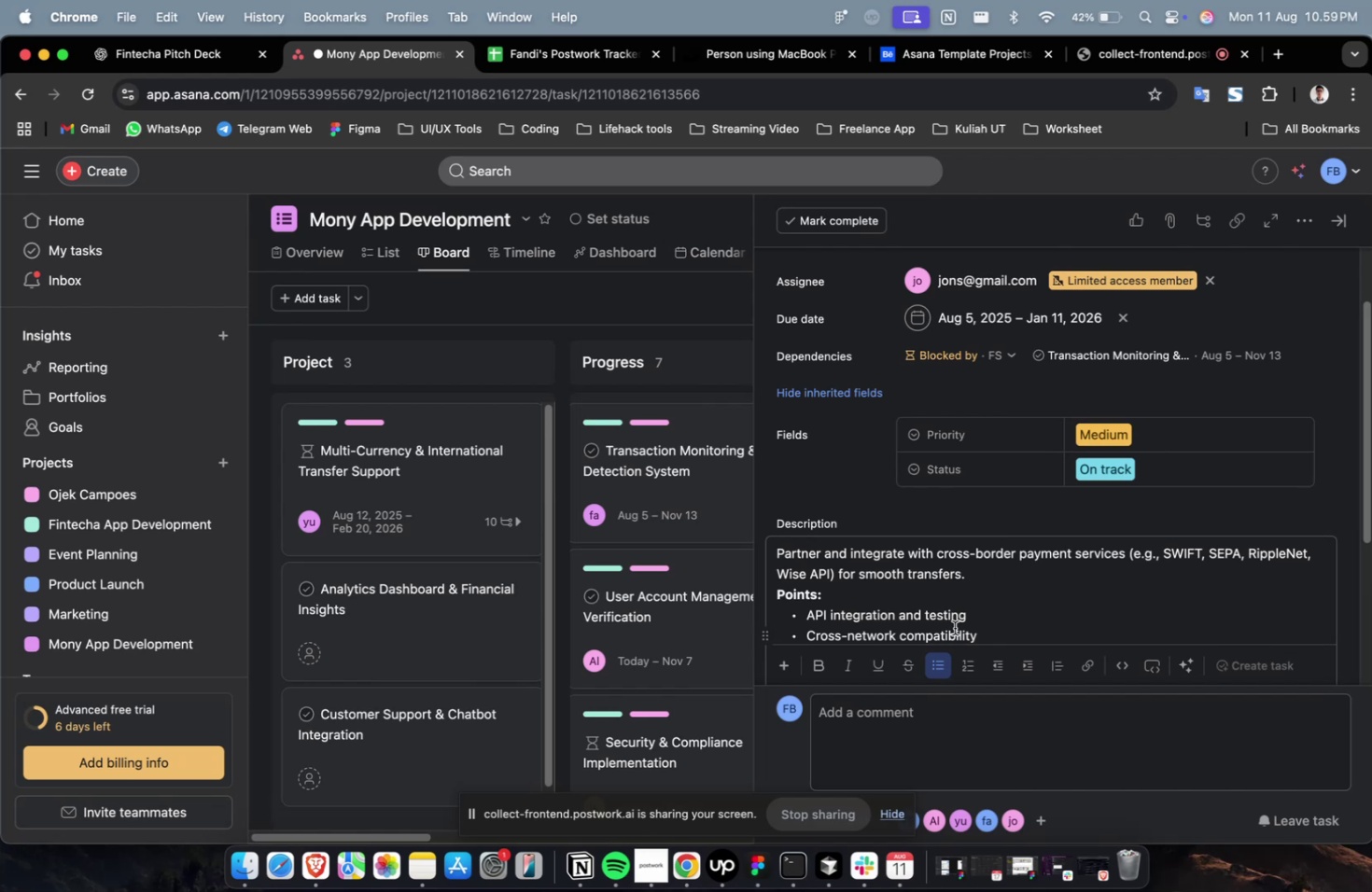 
wait(7.65)
 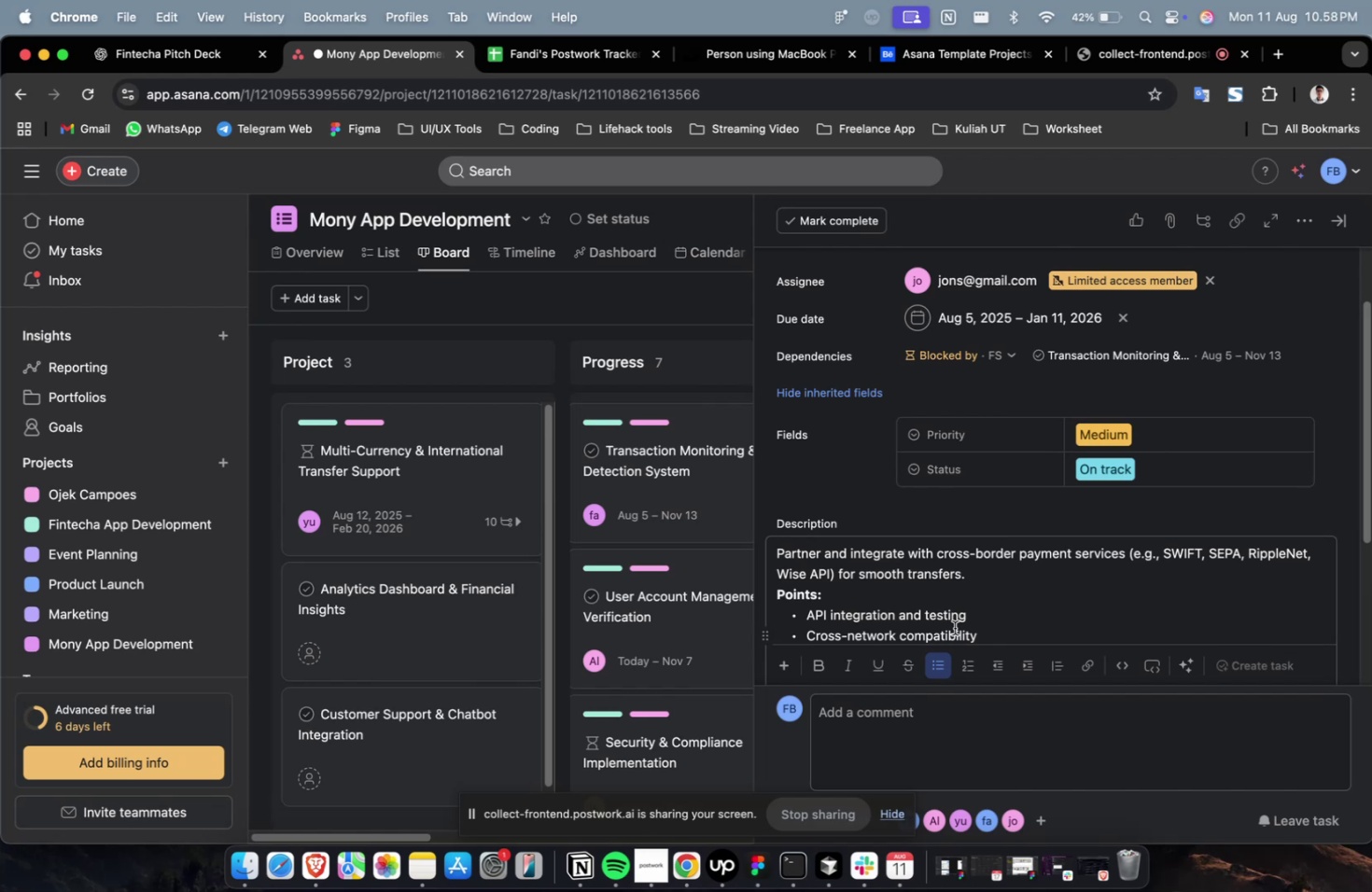 
scroll: coordinate [954, 627], scroll_direction: up, amount: 4.0
 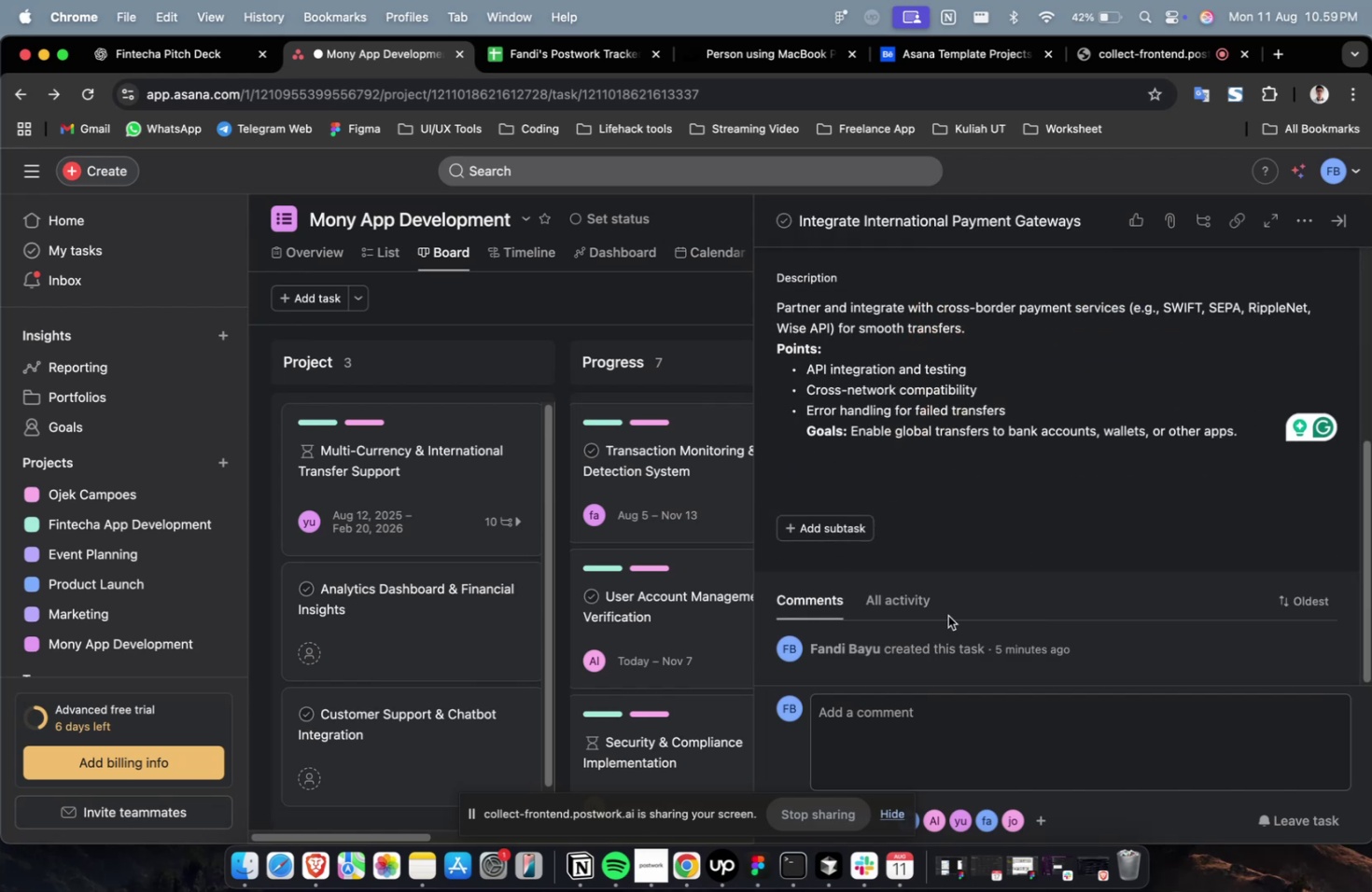 
scroll: coordinate [949, 454], scroll_direction: down, amount: 52.0
 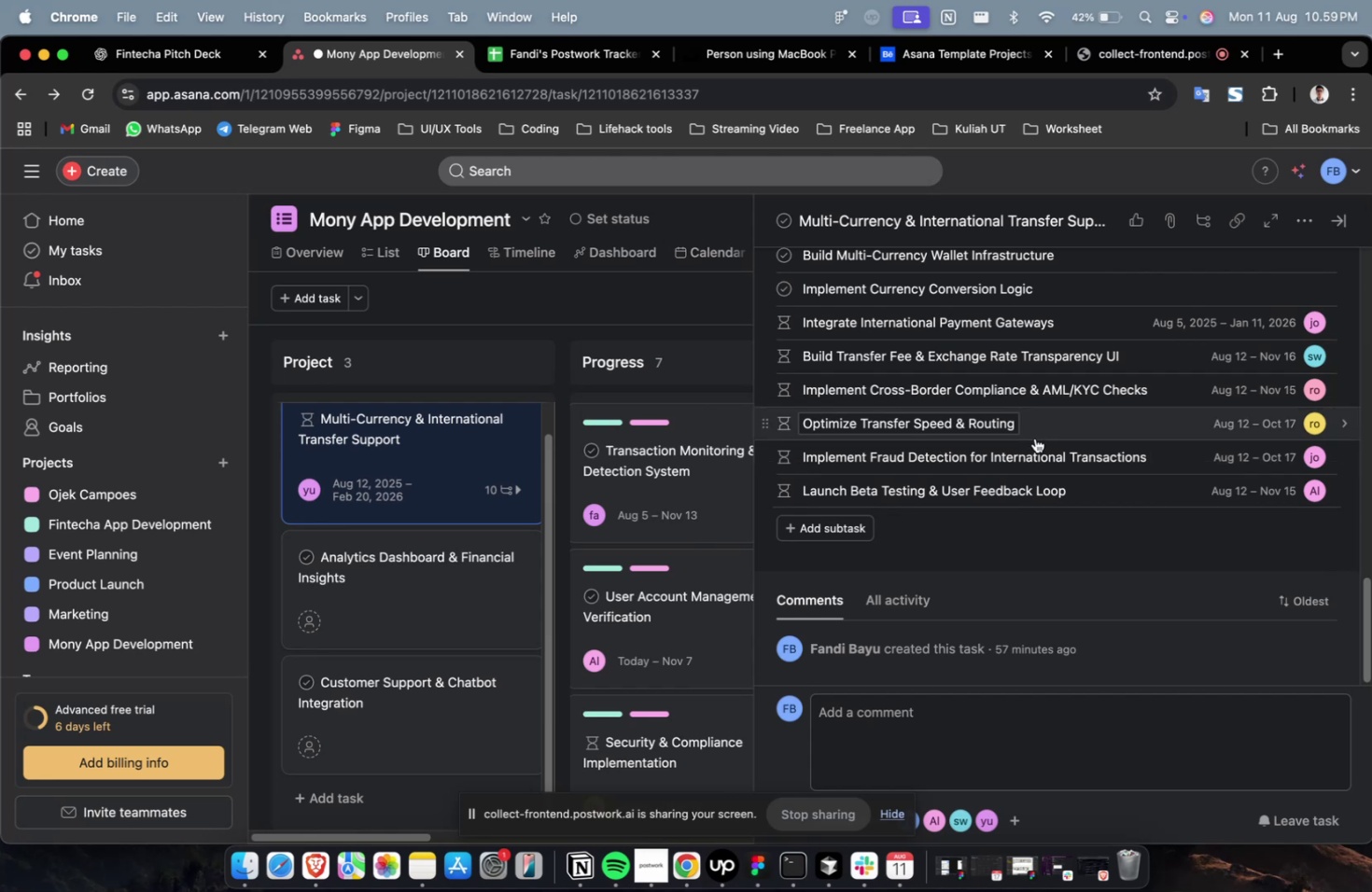 
scroll: coordinate [1032, 433], scroll_direction: up, amount: 4.0
 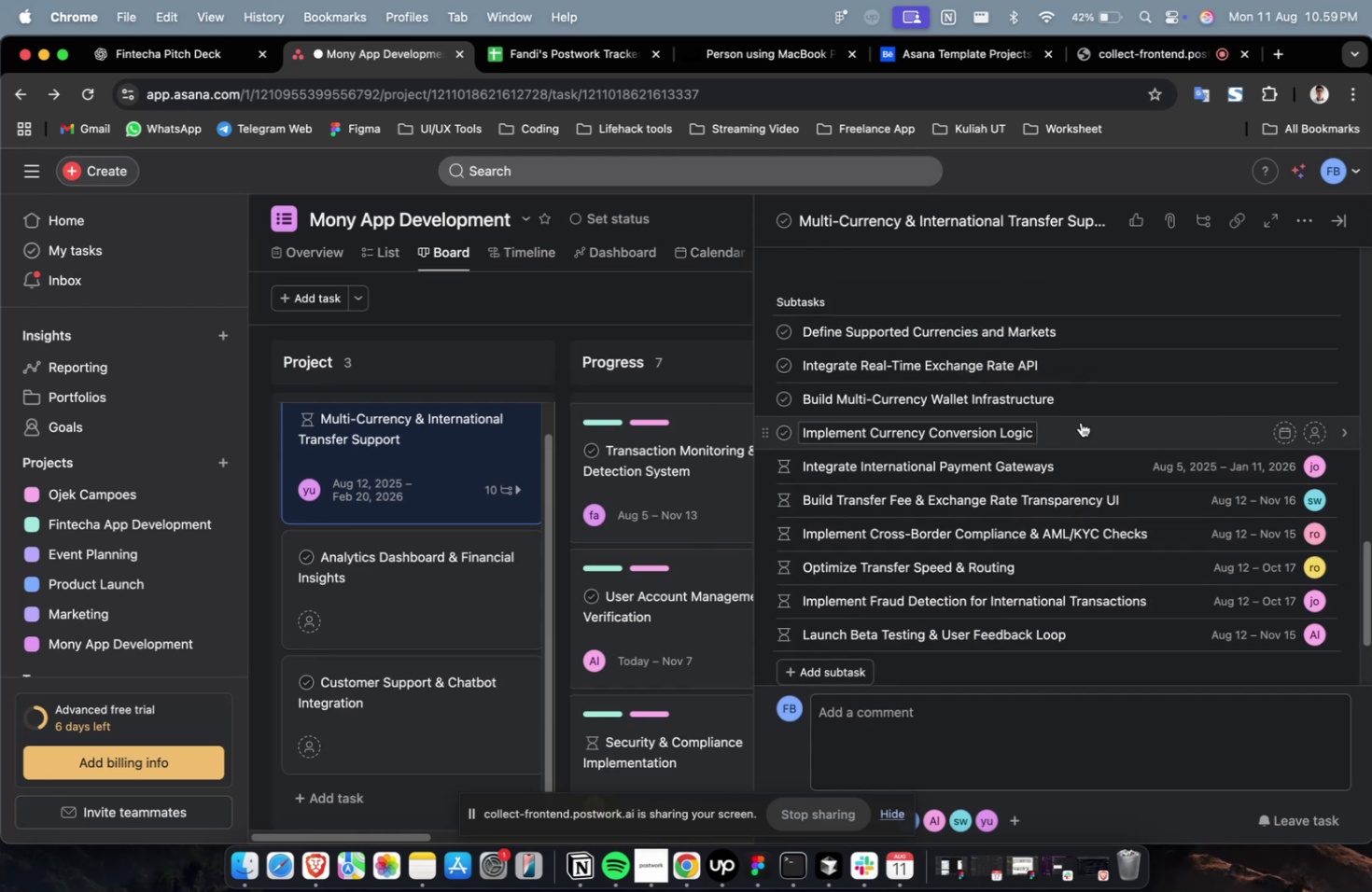 
left_click([1080, 422])
 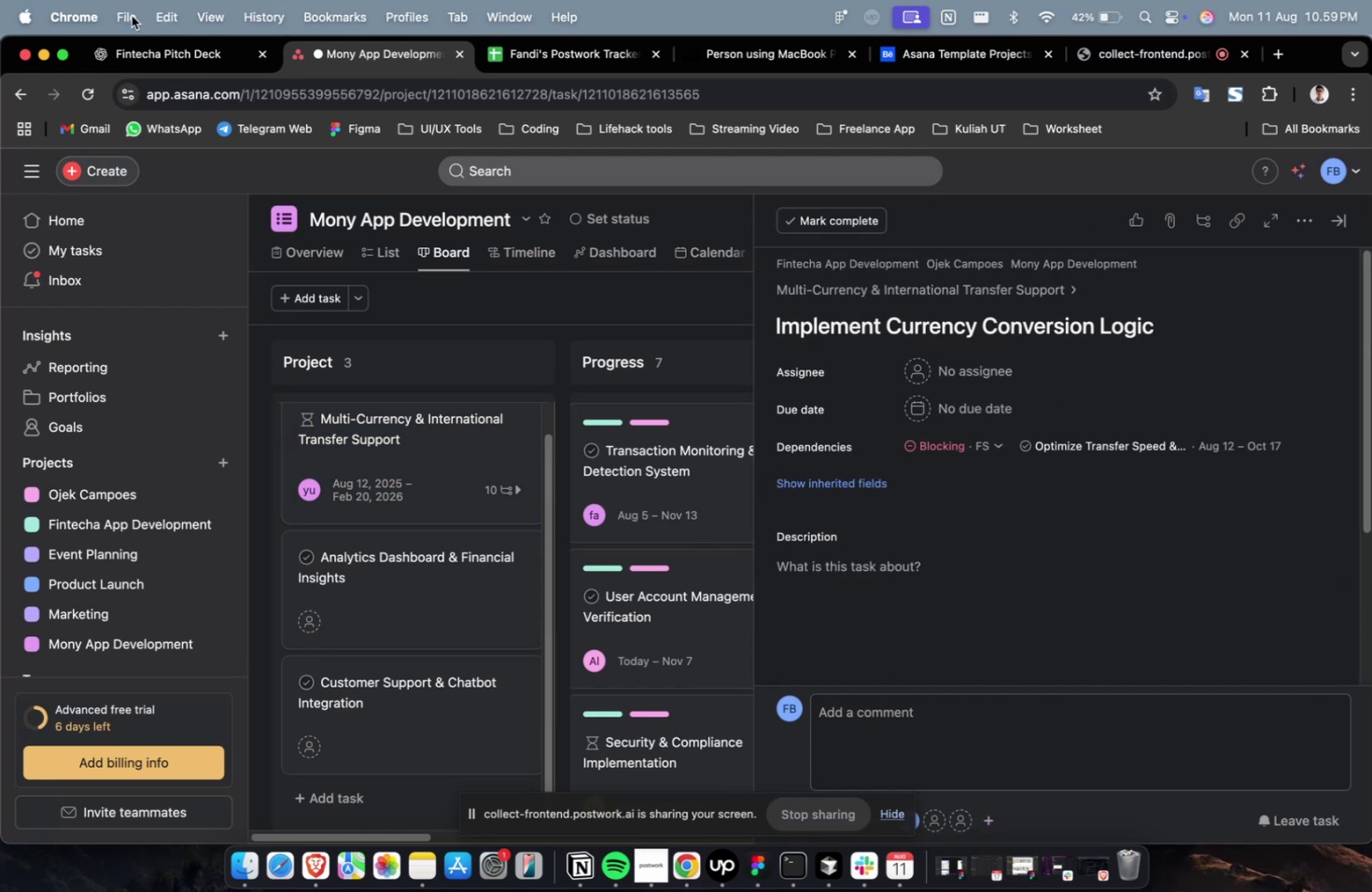 
left_click([172, 57])
 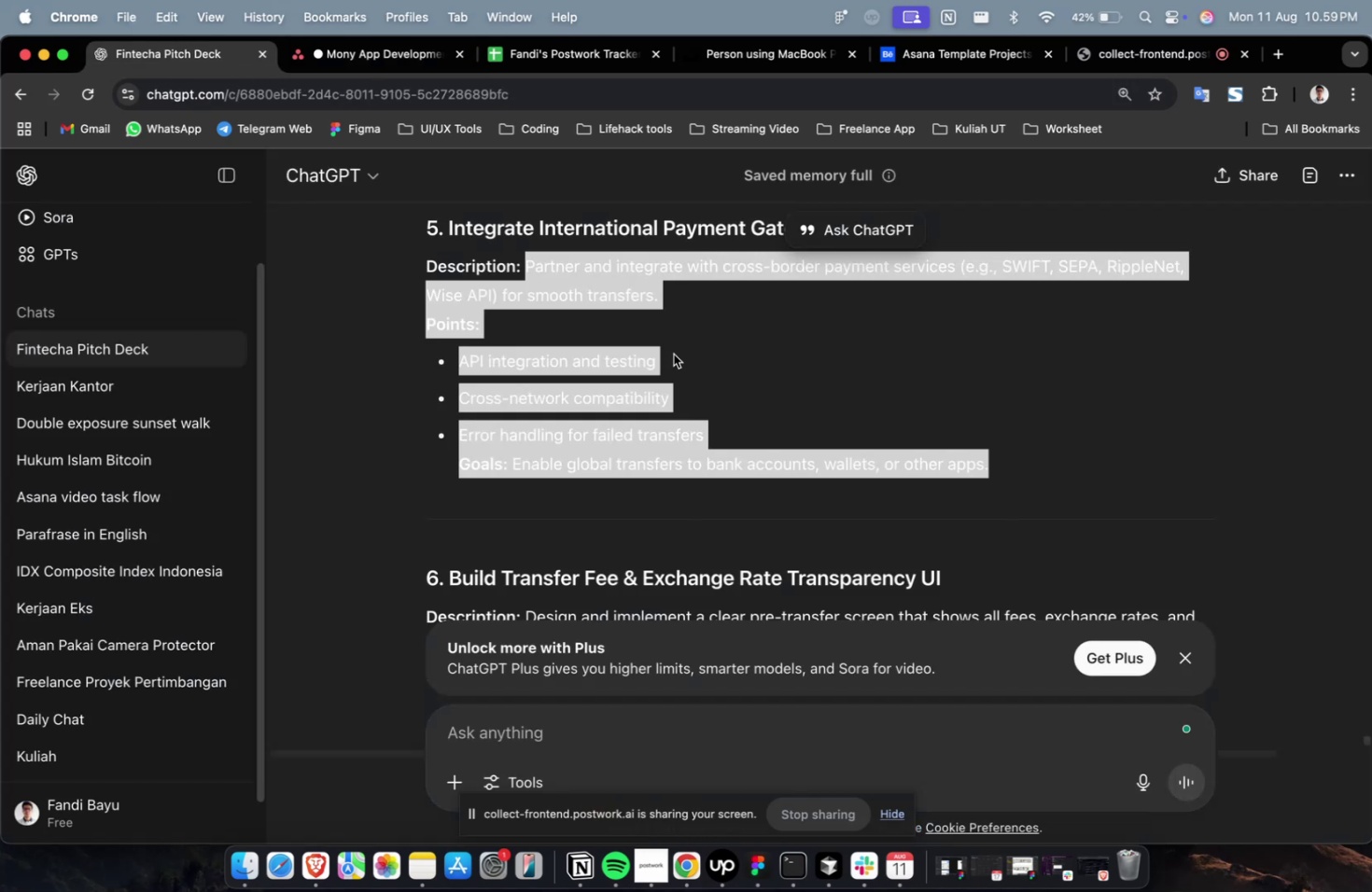 
scroll: coordinate [676, 355], scroll_direction: up, amount: 11.0
 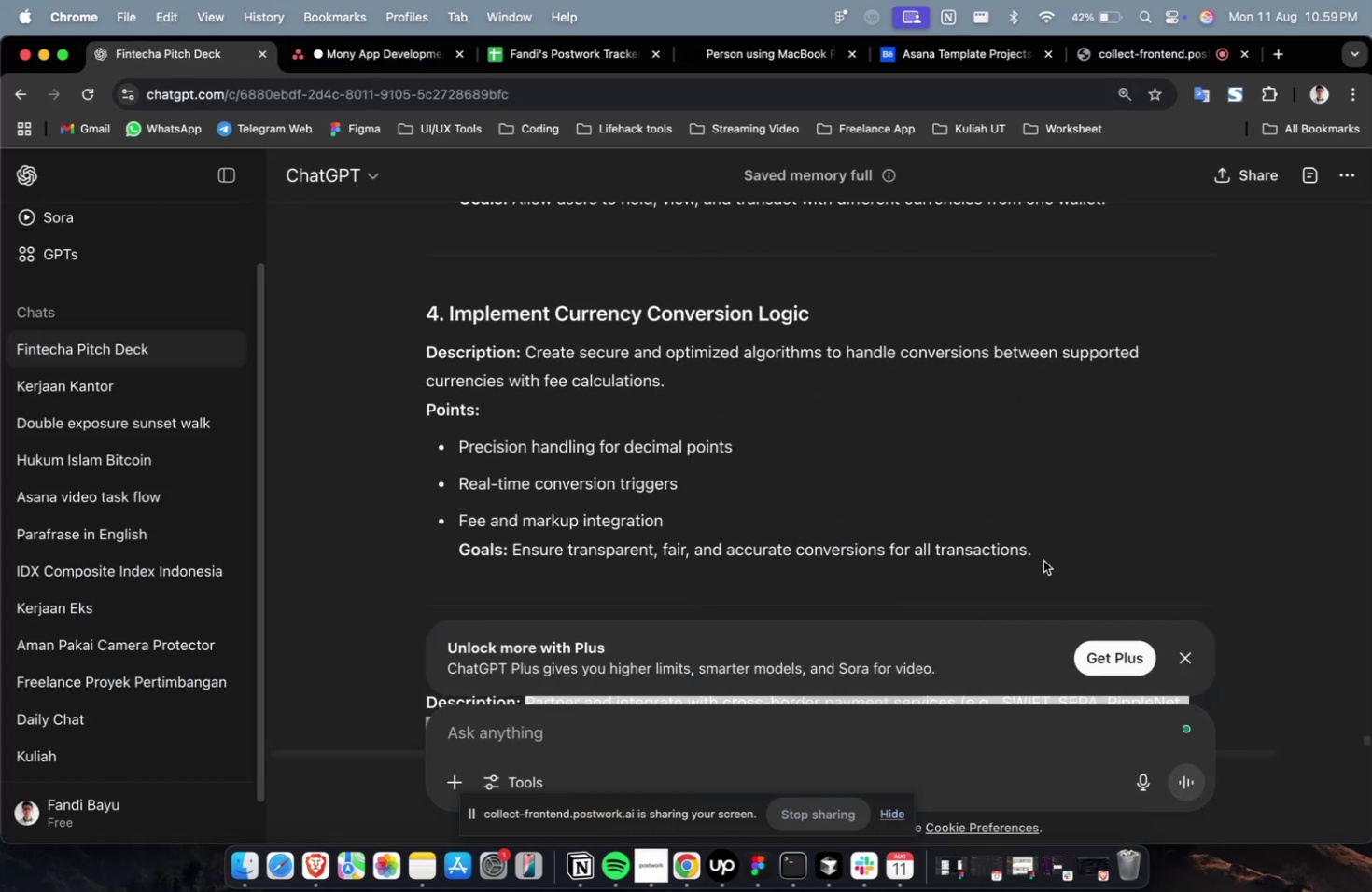 
left_click_drag(start_coordinate=[1054, 564], to_coordinate=[518, 359])
 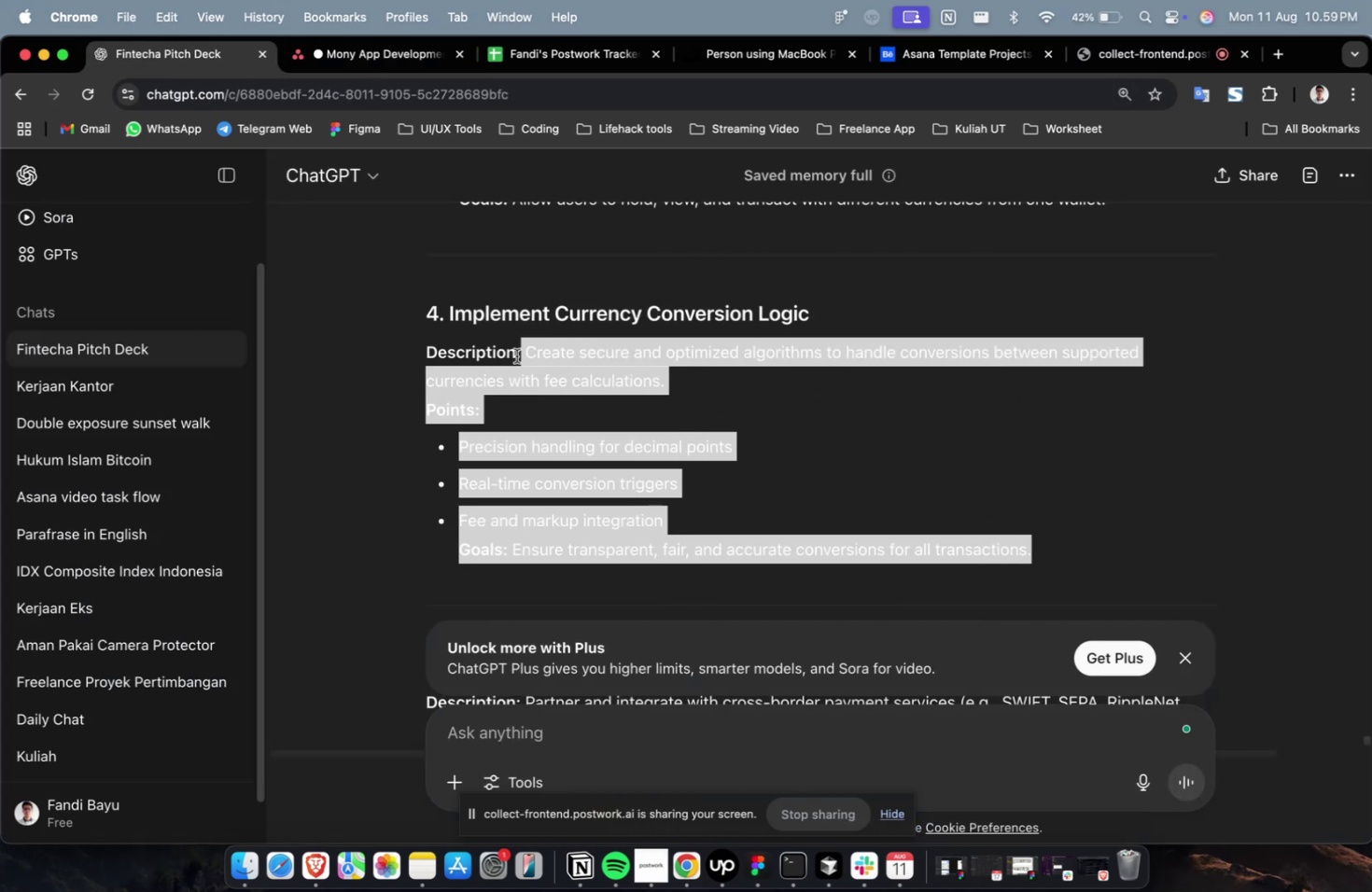 
key(Meta+CommandLeft)
 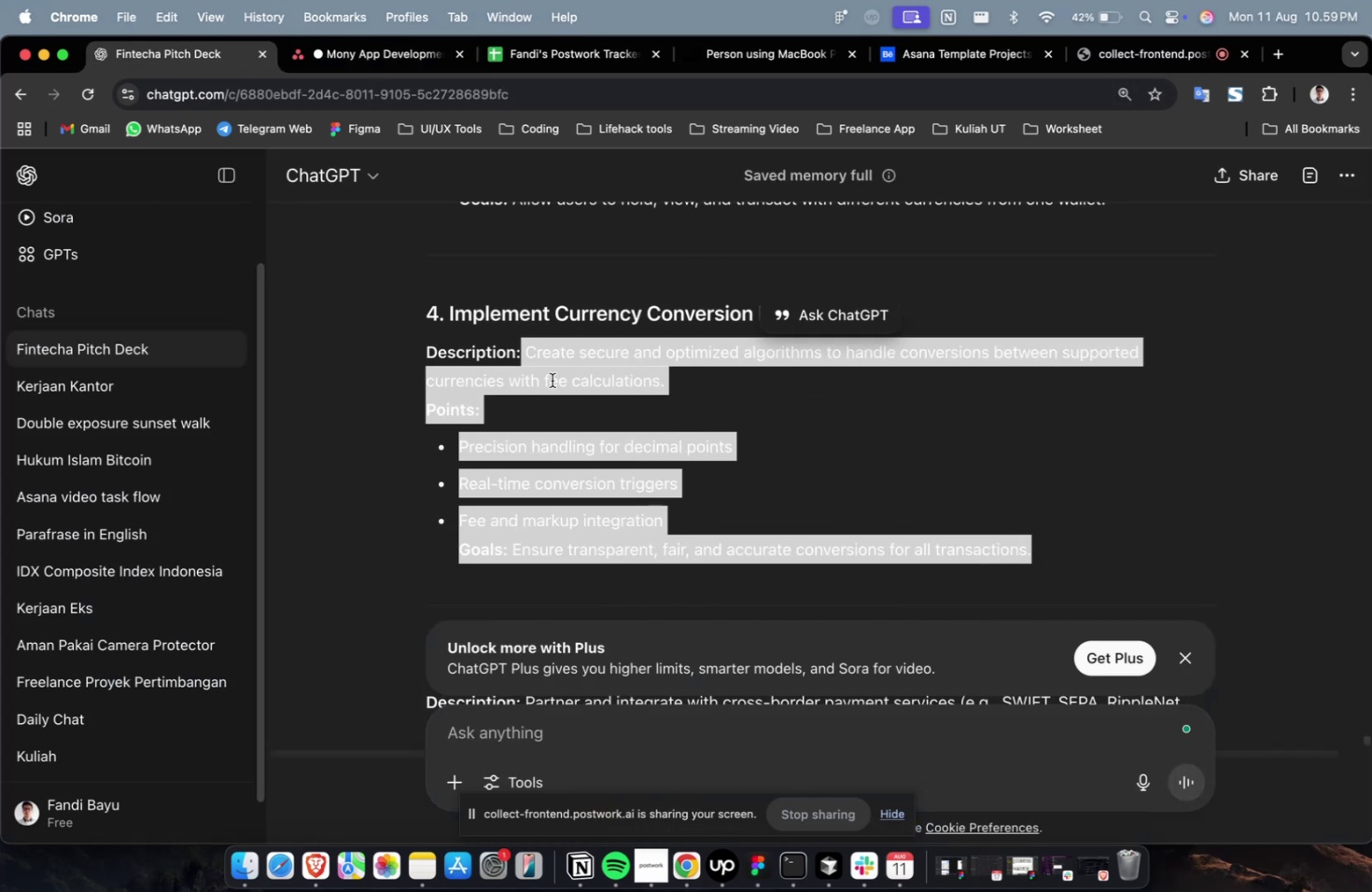 
key(Meta+C)
 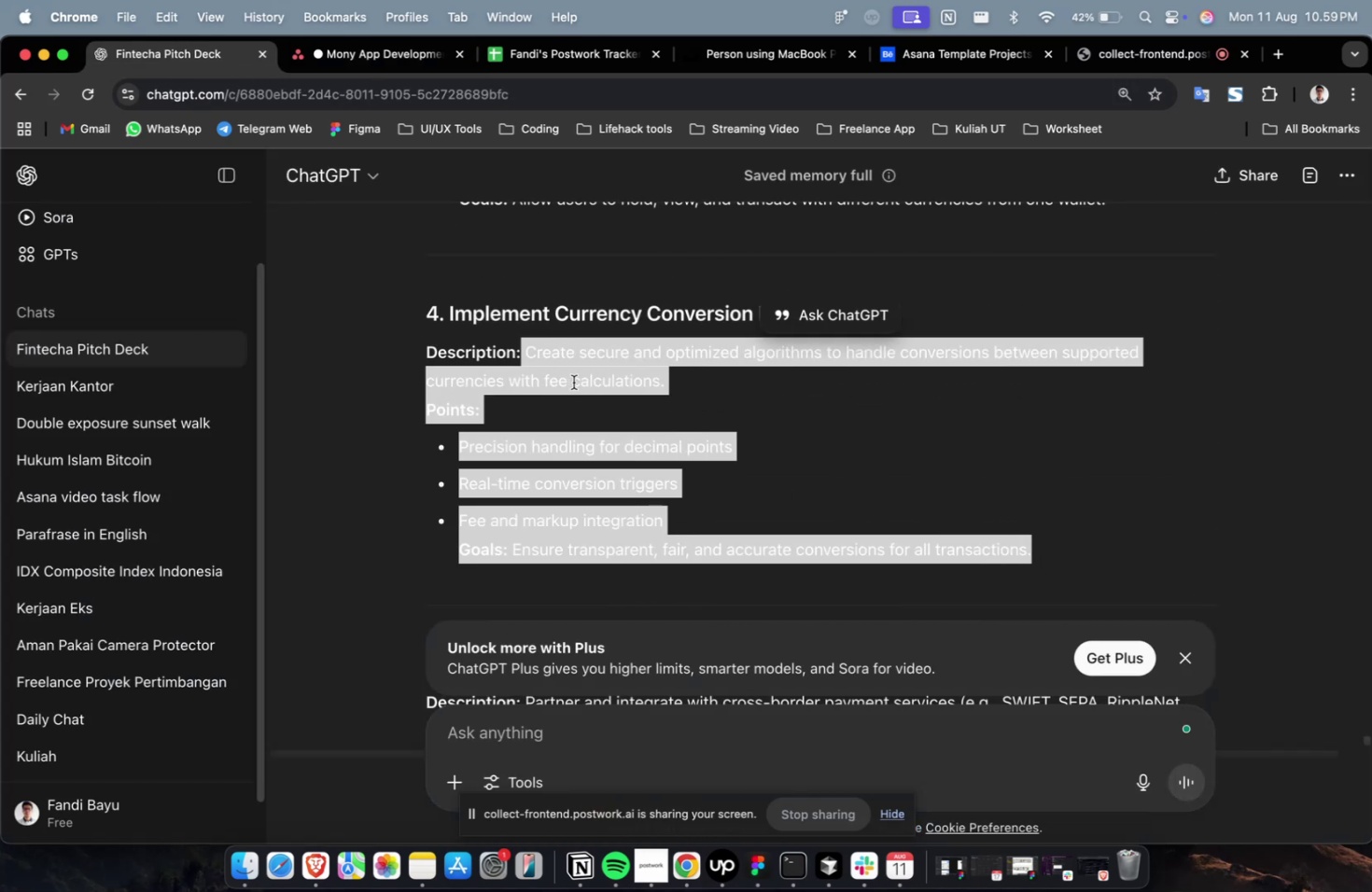 
left_click([573, 382])
 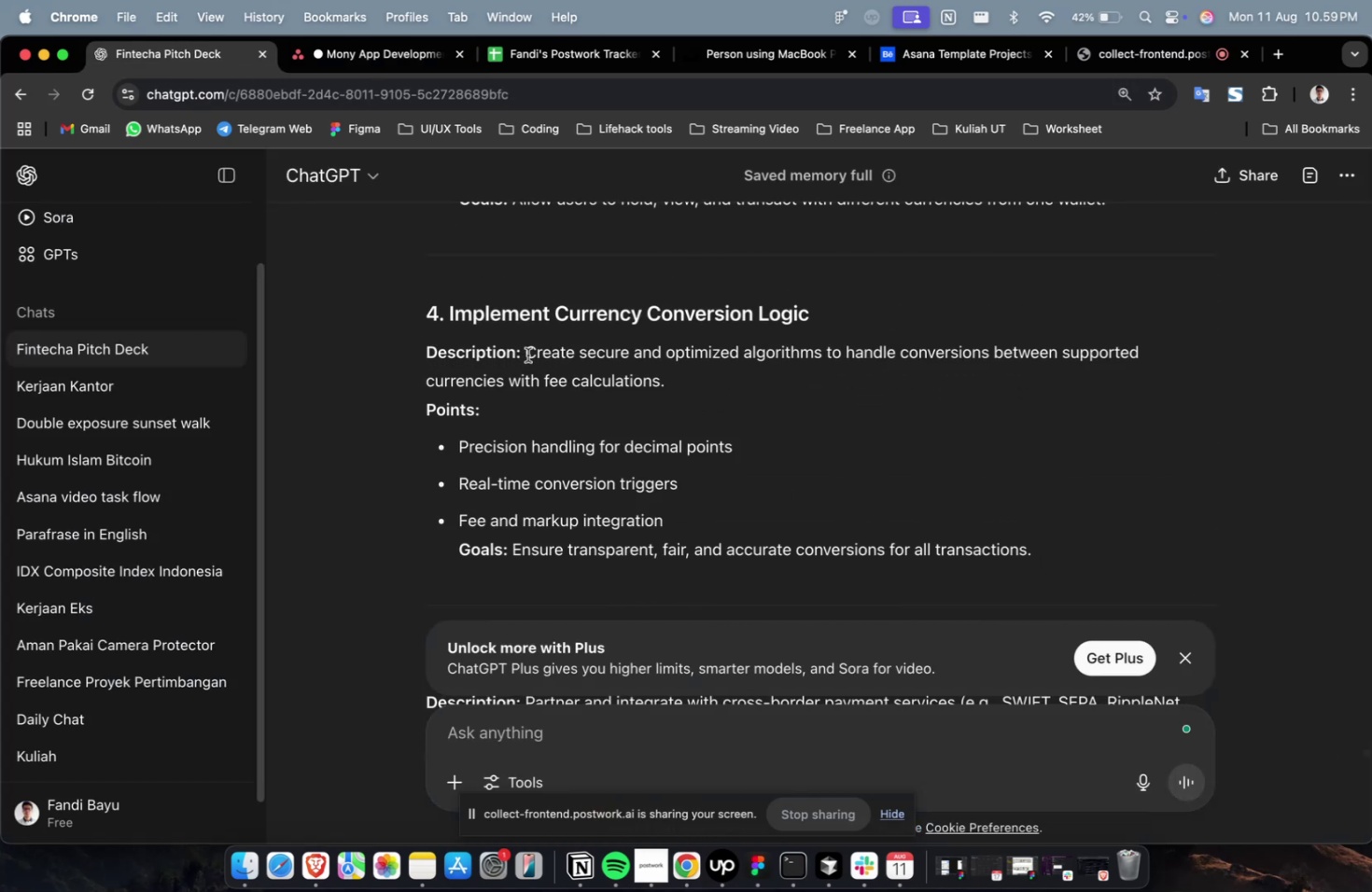 
left_click_drag(start_coordinate=[527, 355], to_coordinate=[1075, 570])
 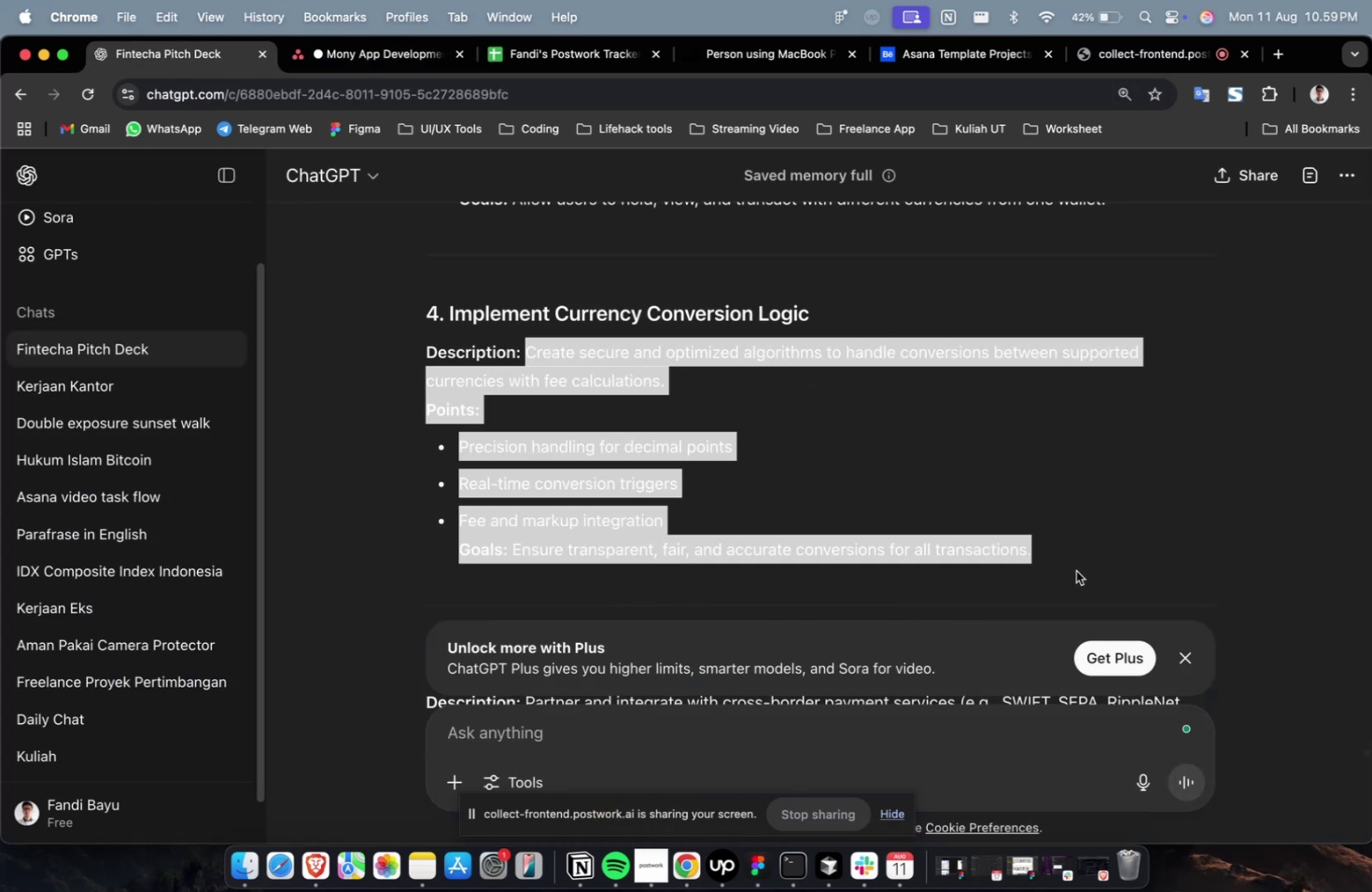 
key(Meta+C)
 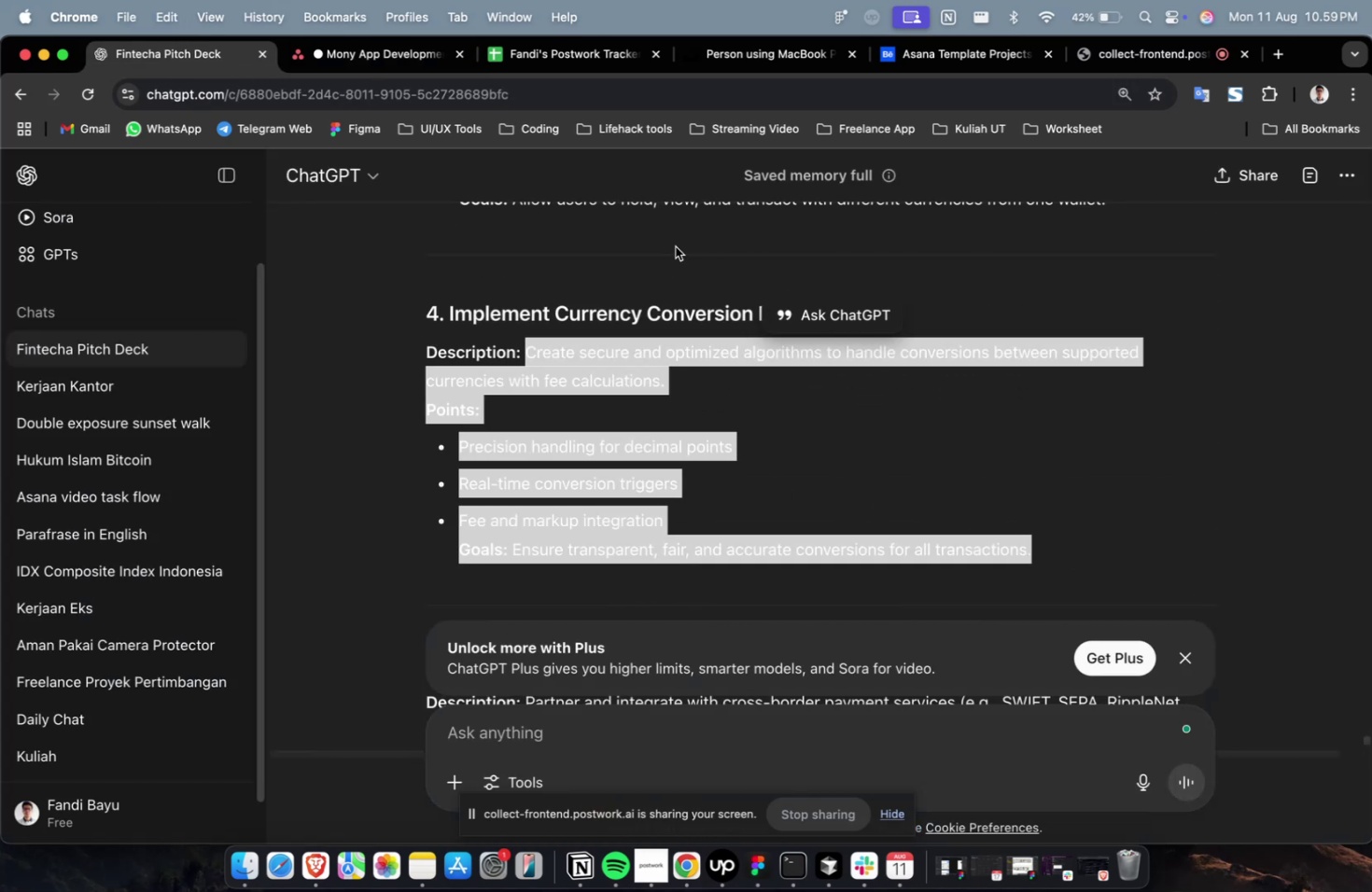 
key(Meta+C)
 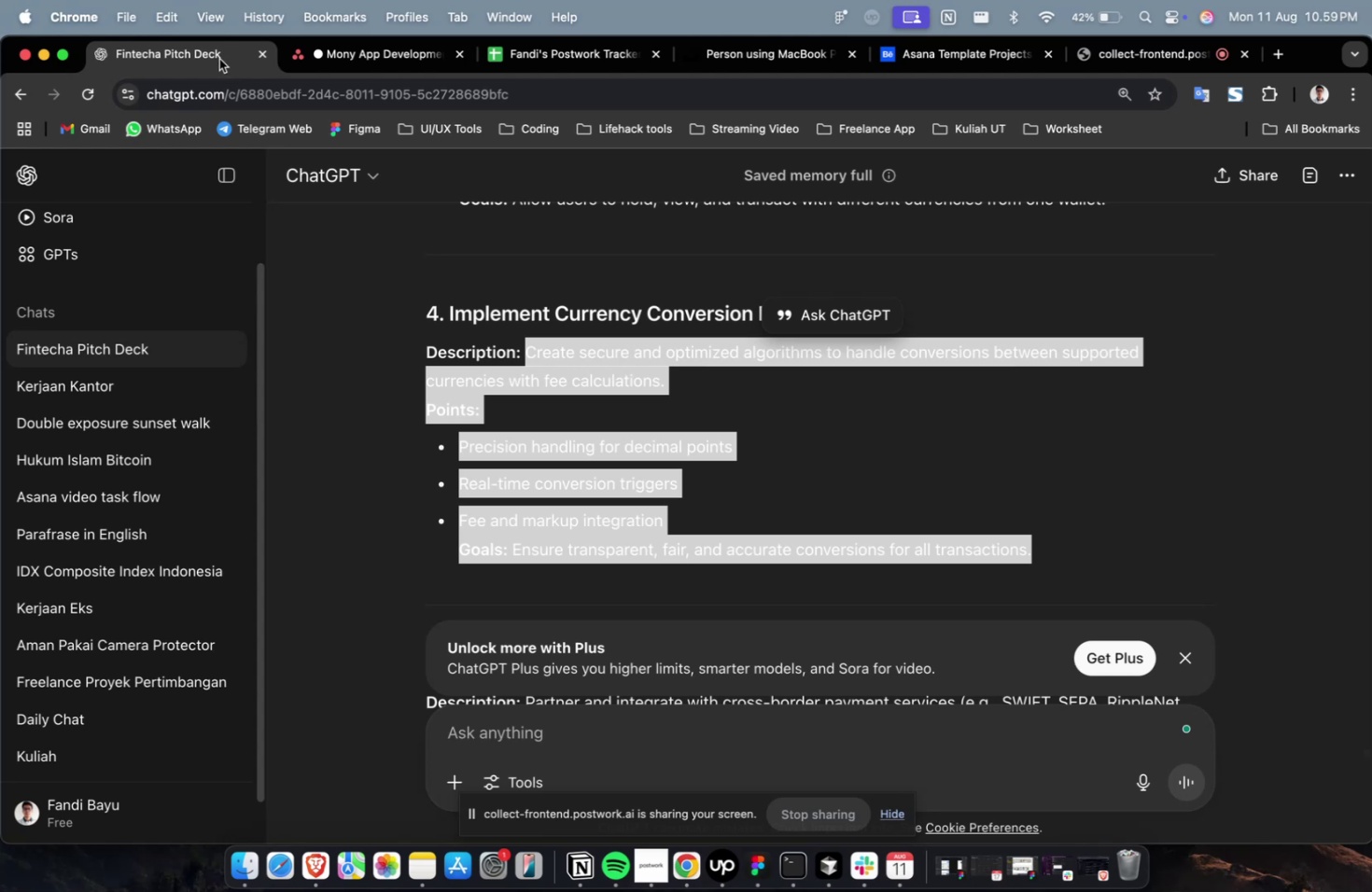 
mouse_move([357, 68])
 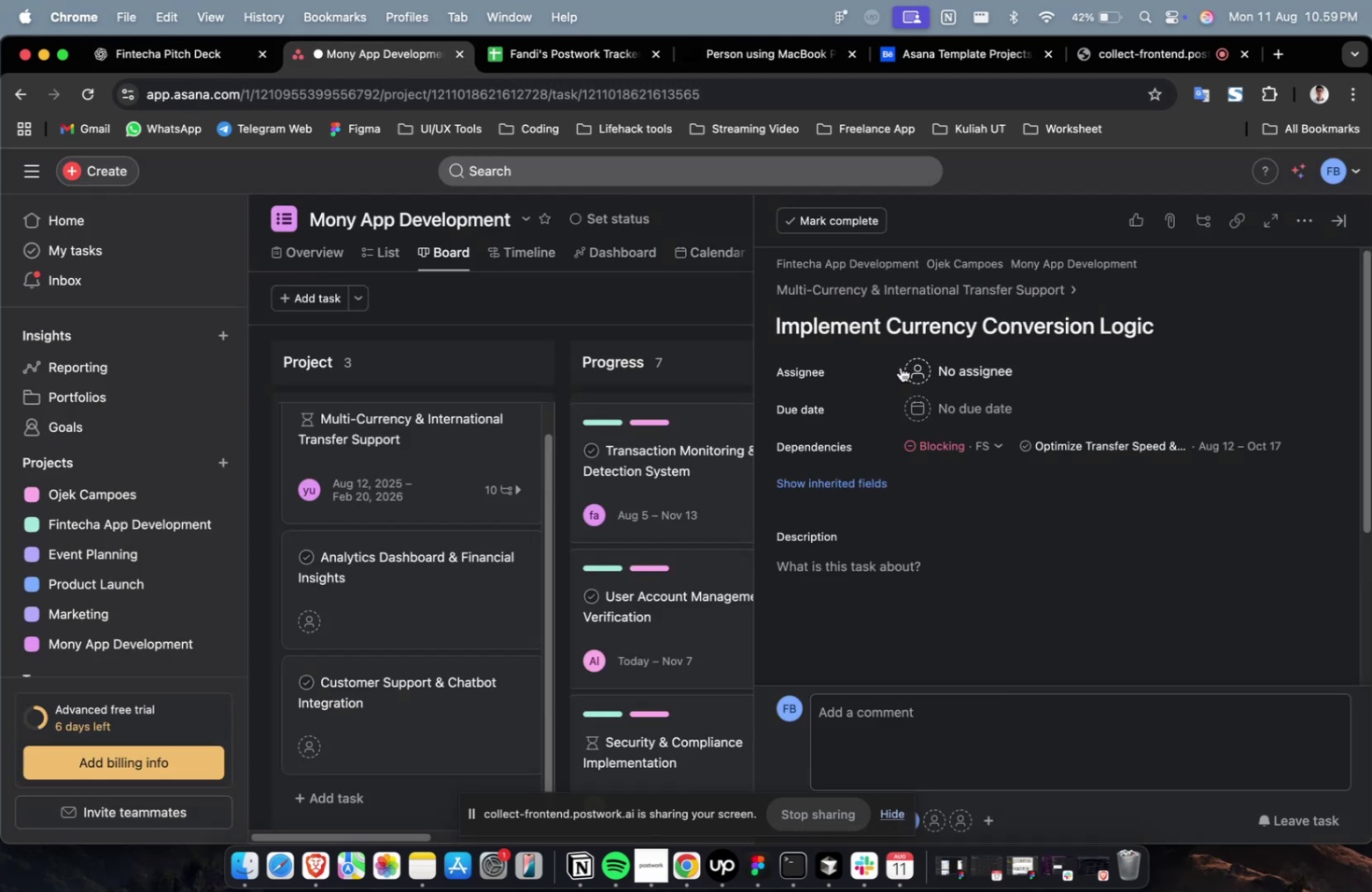 
left_click([947, 377])
 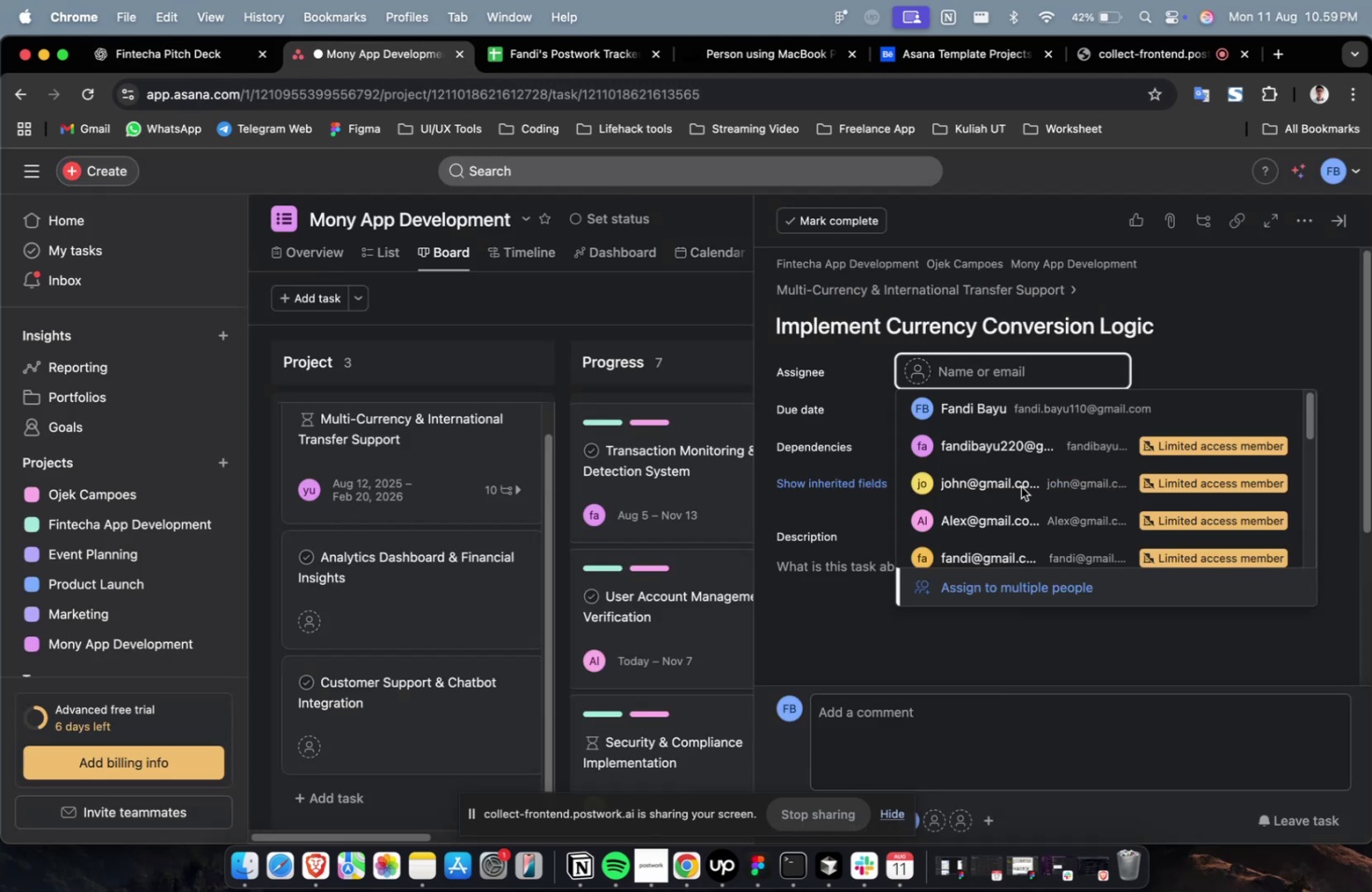 
left_click([1017, 479])
 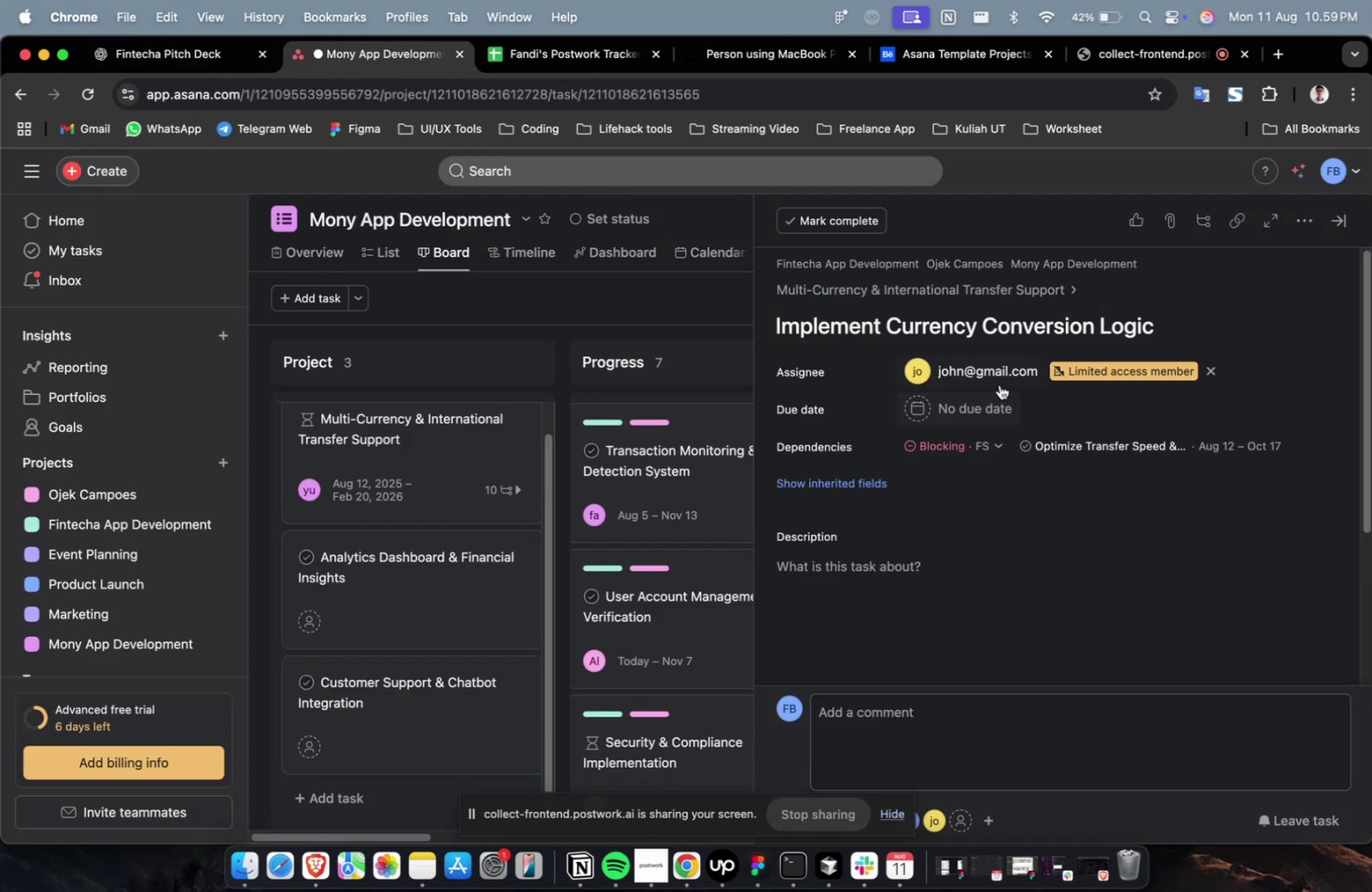 
double_click([999, 384])
 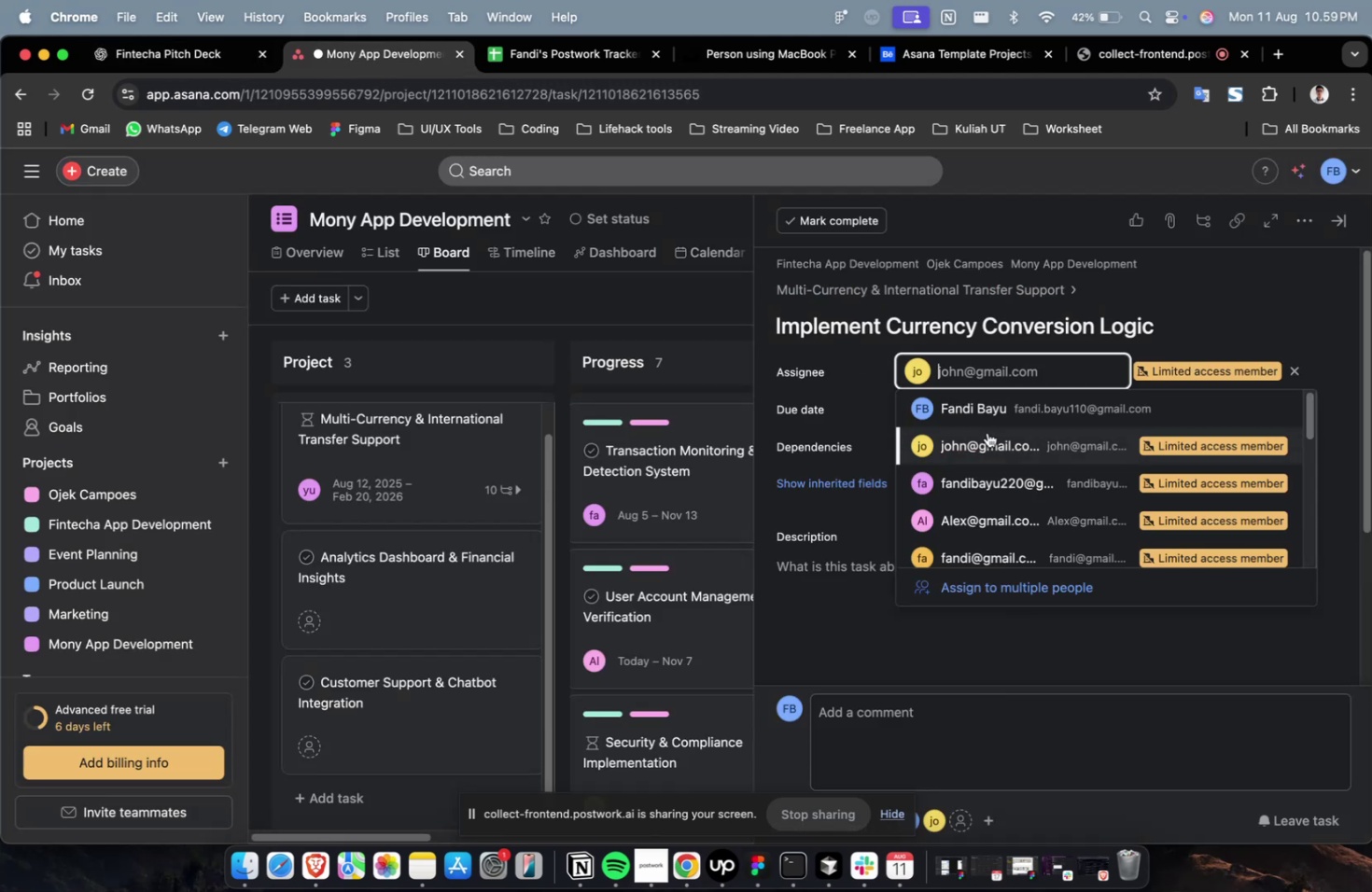 
scroll: coordinate [976, 467], scroll_direction: down, amount: 8.0
 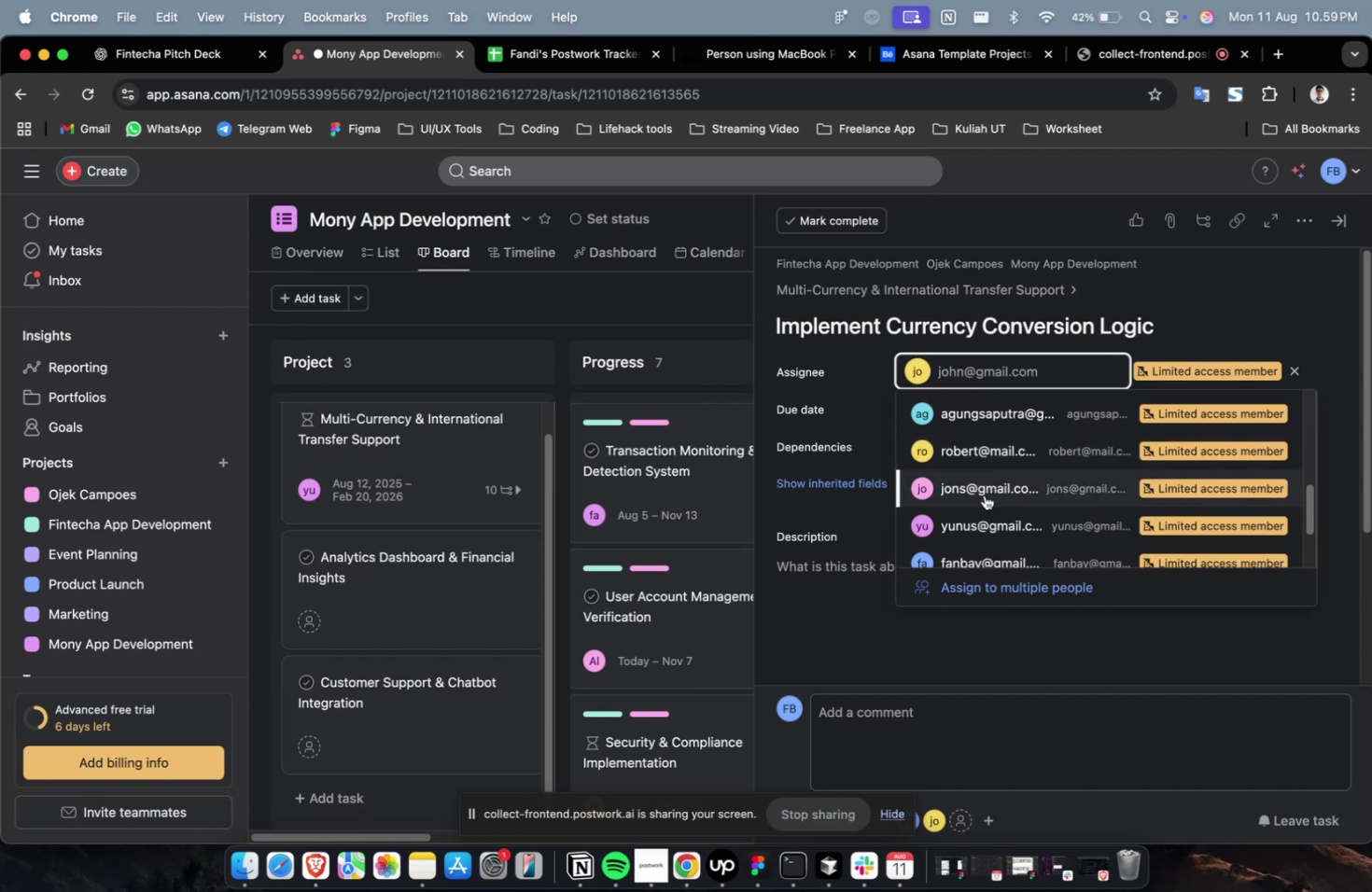 
left_click([984, 495])
 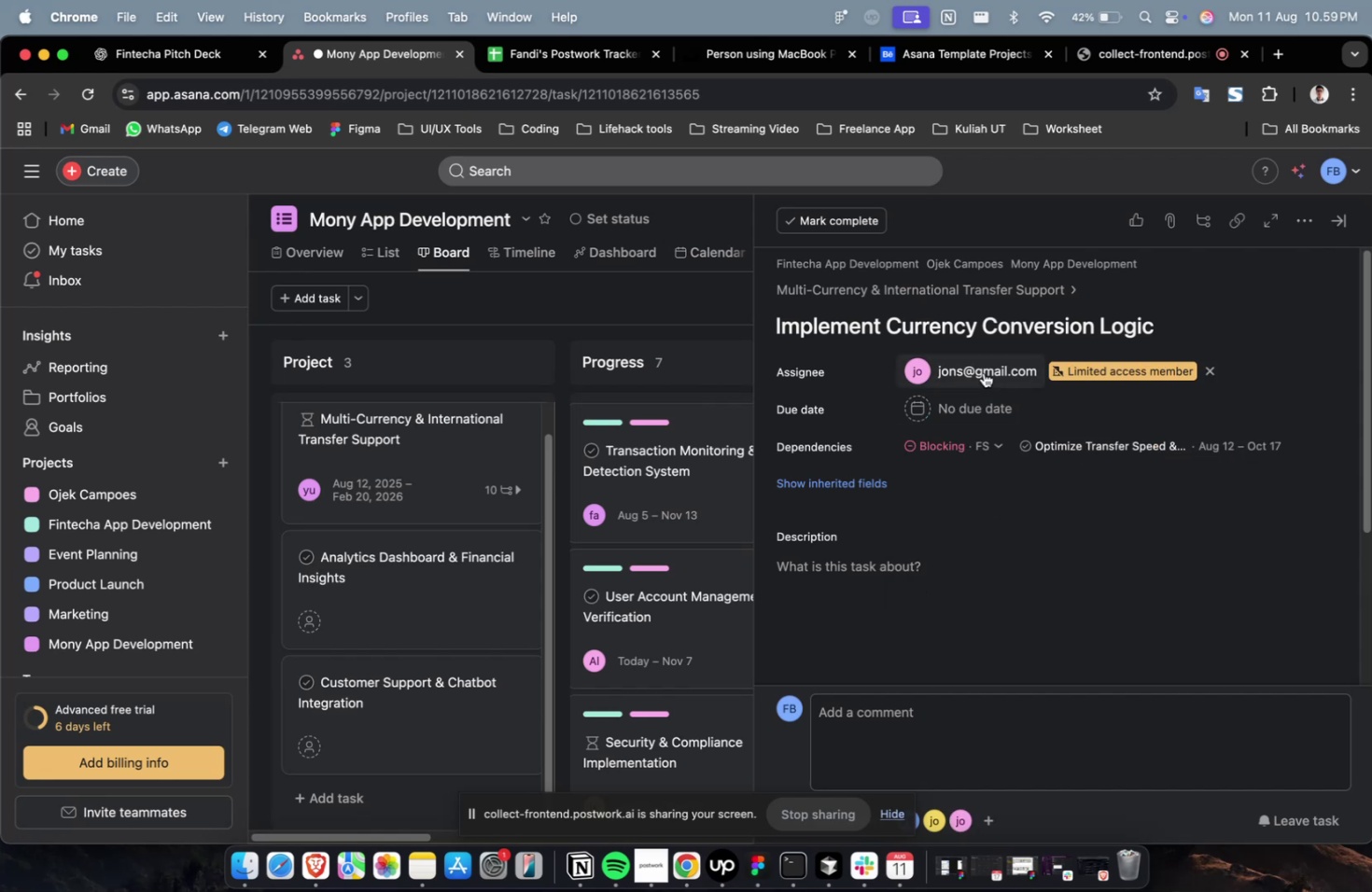 
double_click([983, 372])
 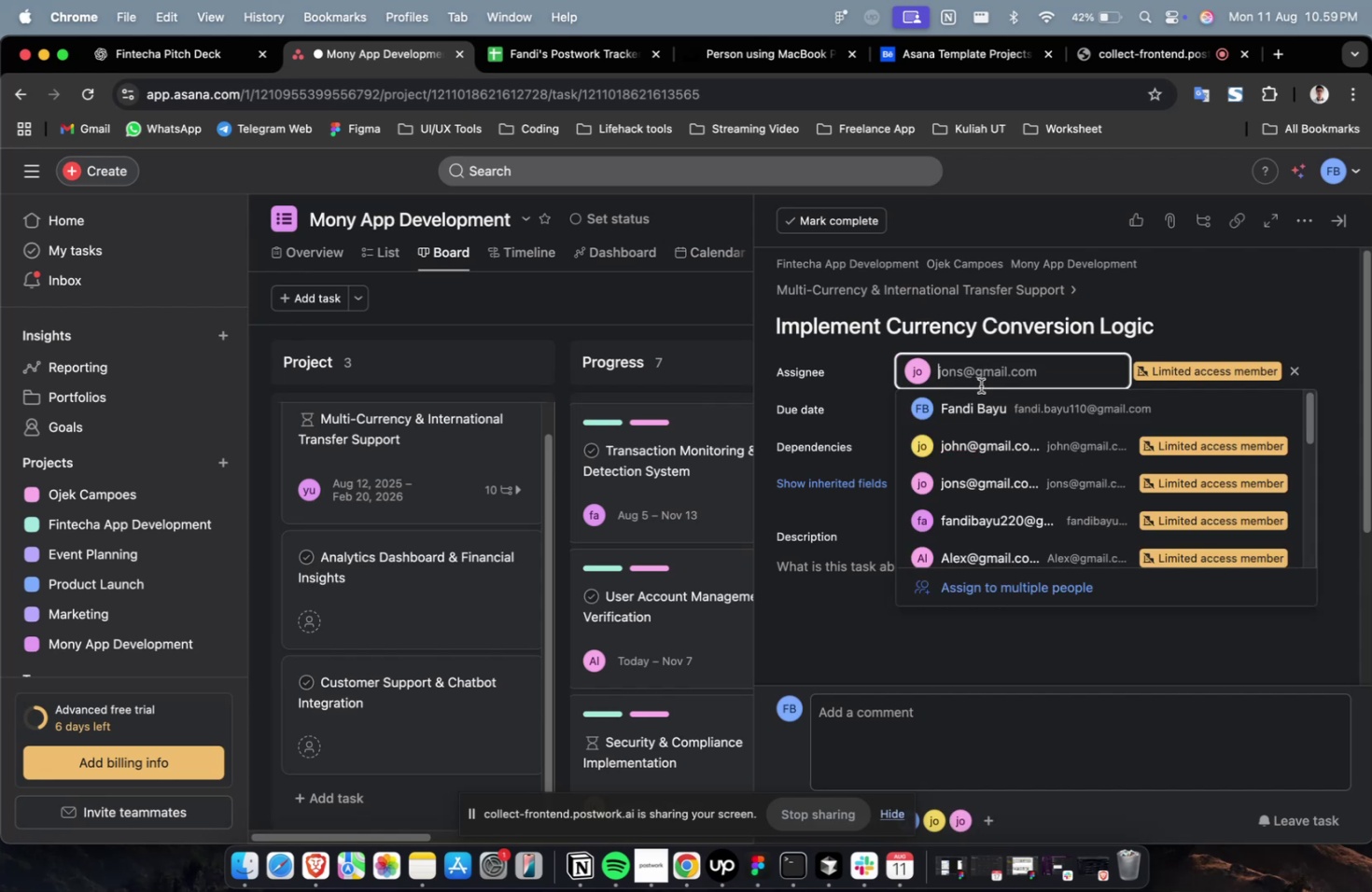 
scroll: coordinate [976, 398], scroll_direction: down, amount: 26.0
 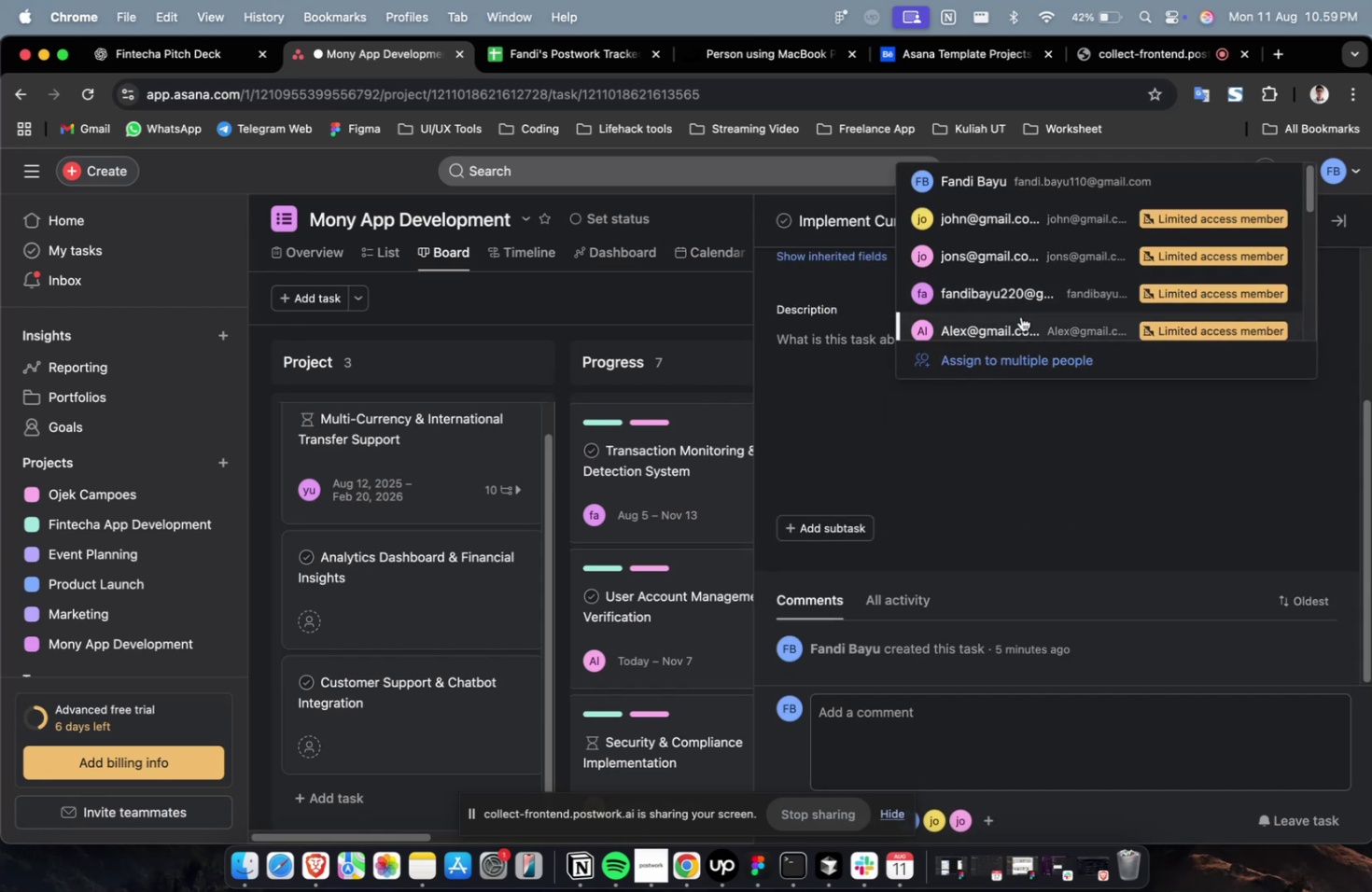 
left_click([1020, 321])
 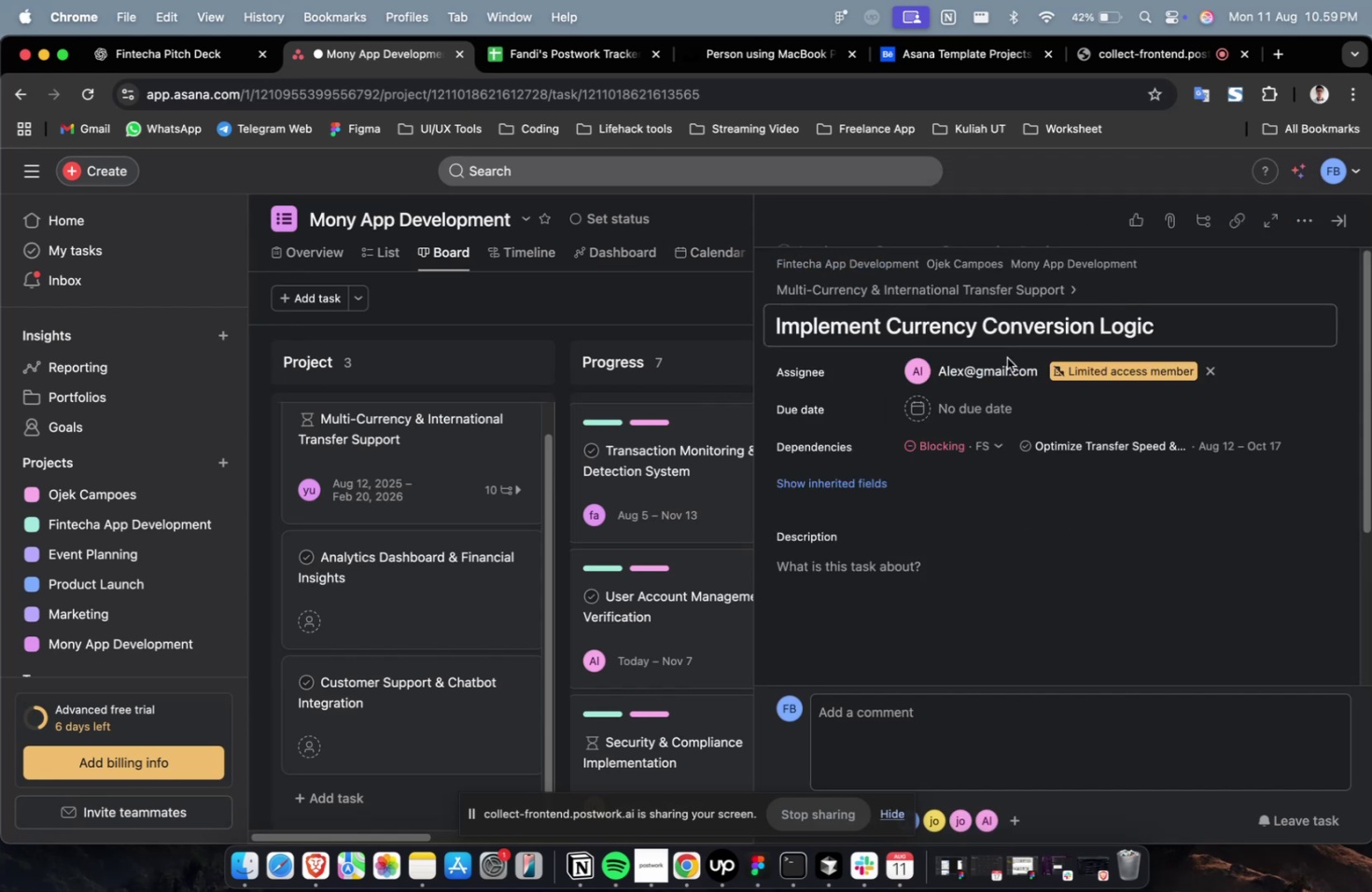 
scroll: coordinate [996, 392], scroll_direction: up, amount: 8.0
 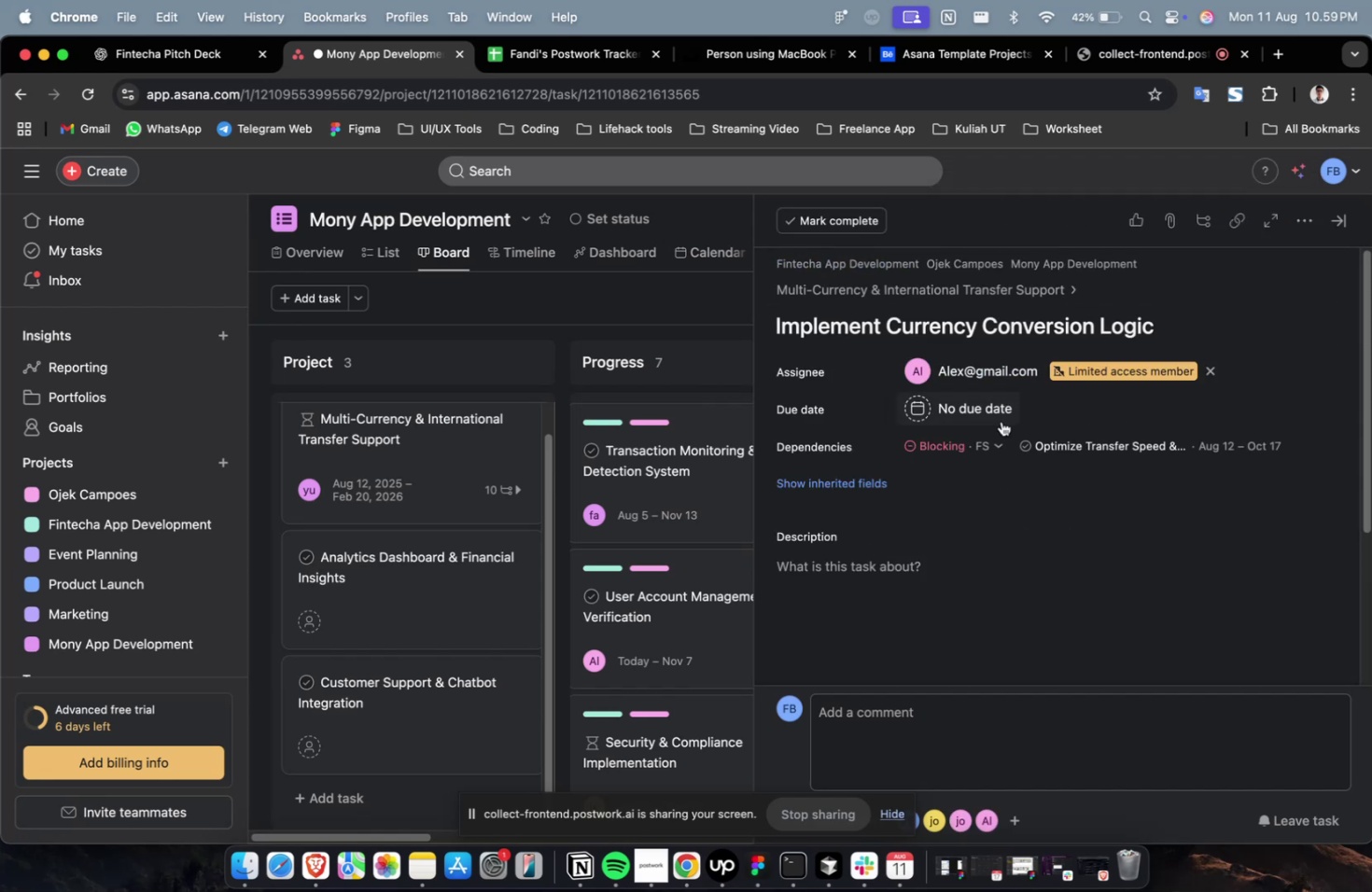 
left_click([1001, 421])
 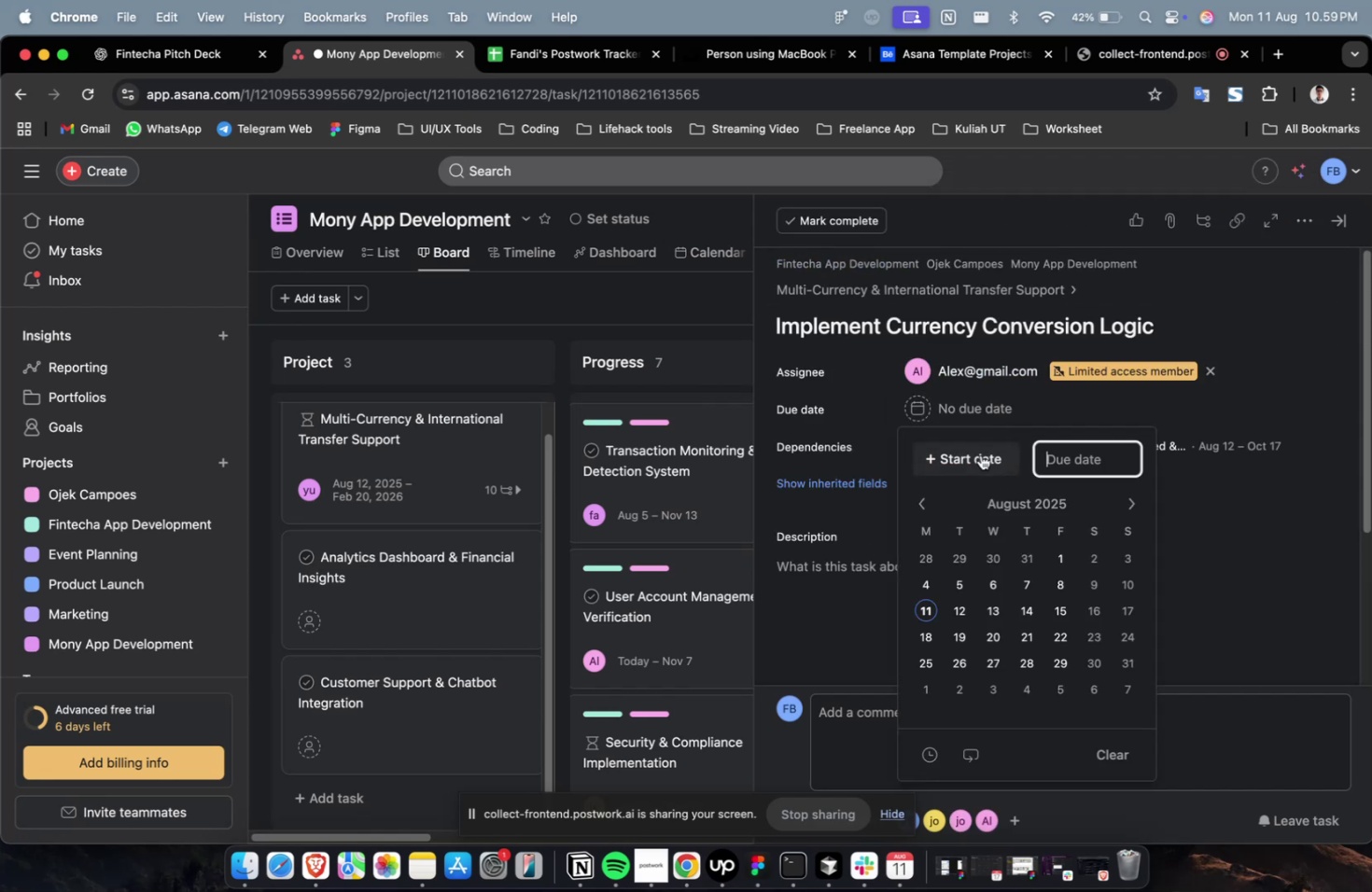 
double_click([980, 454])
 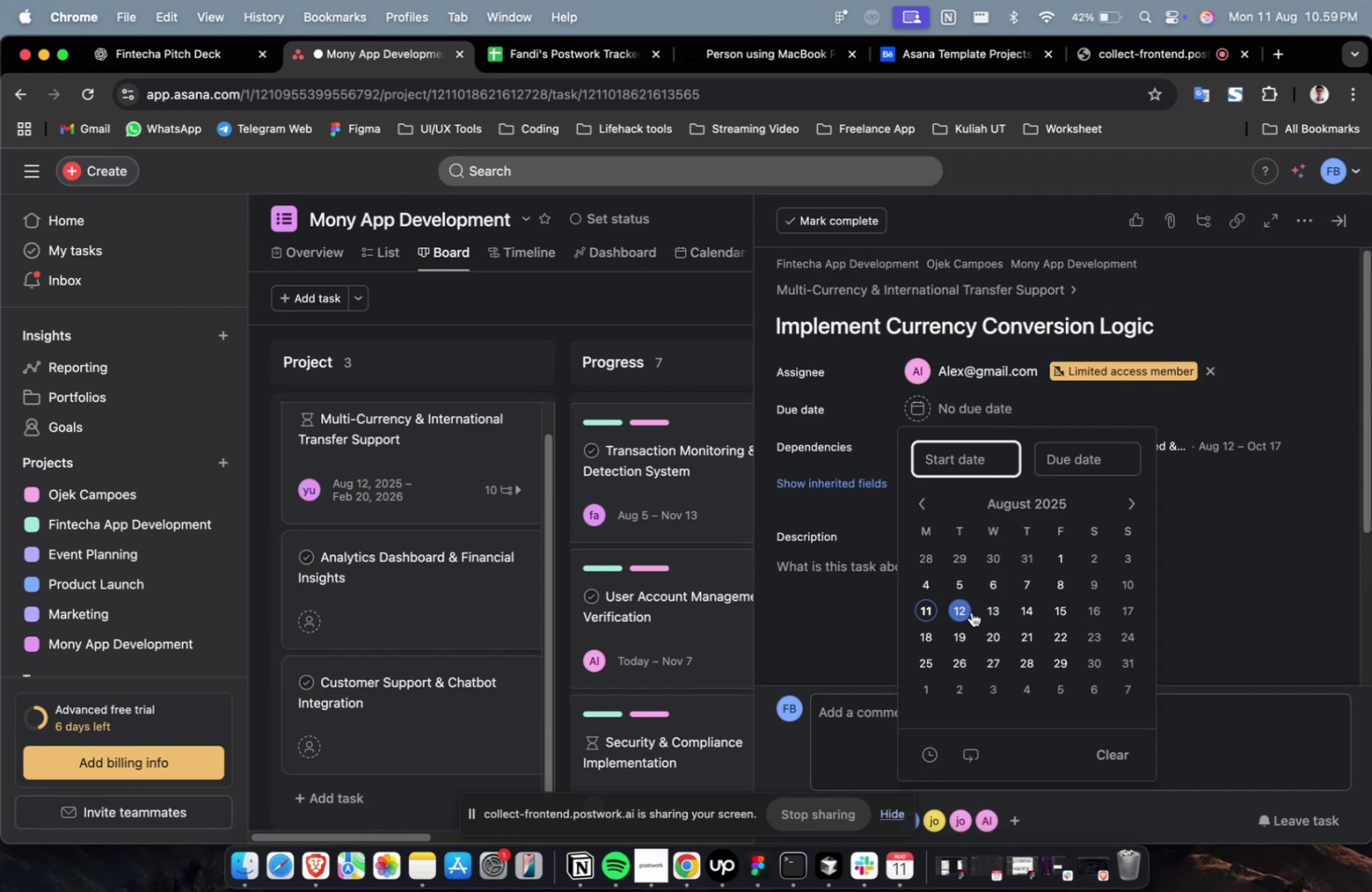 
left_click([958, 611])
 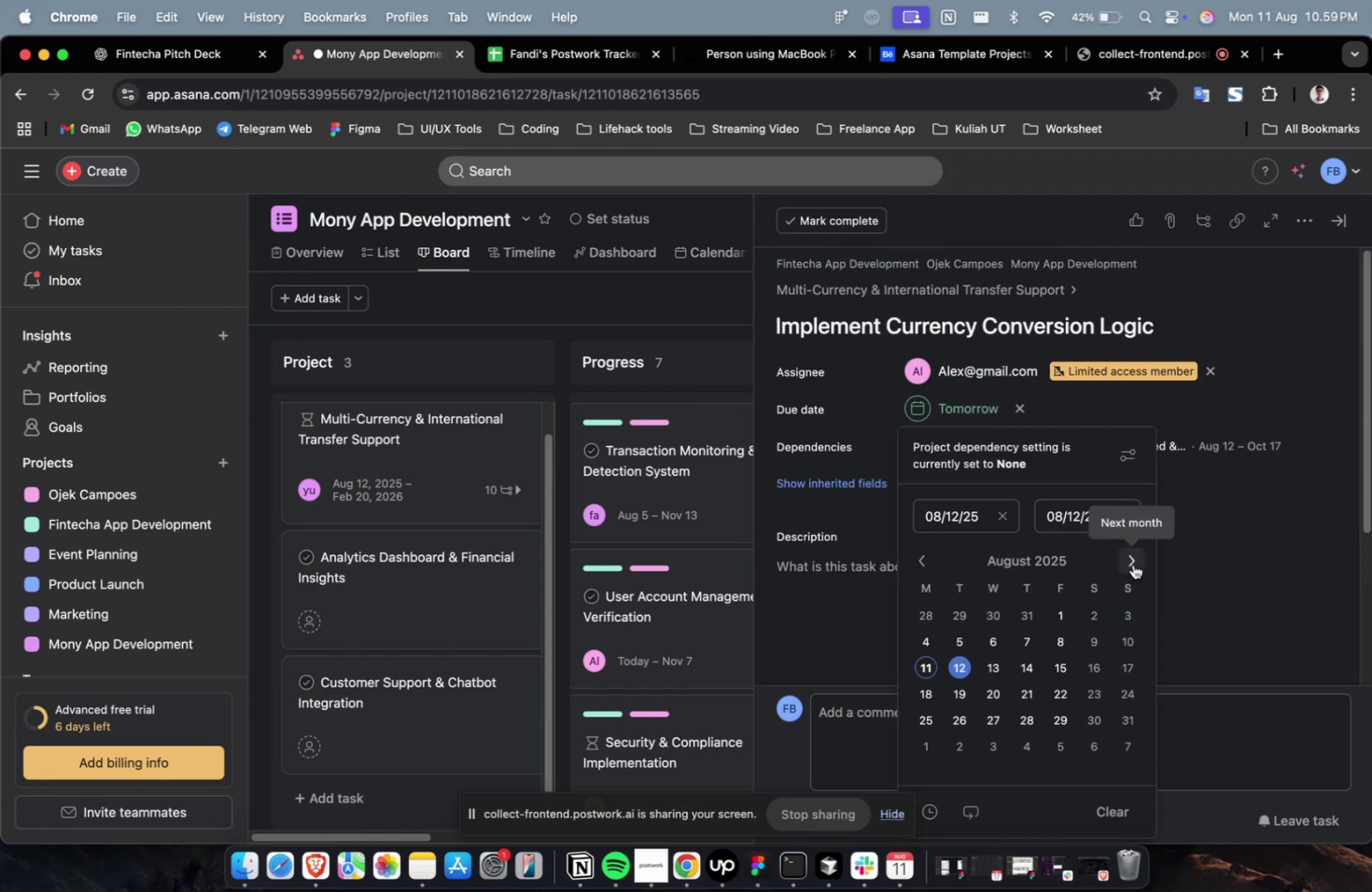 
double_click([1132, 564])
 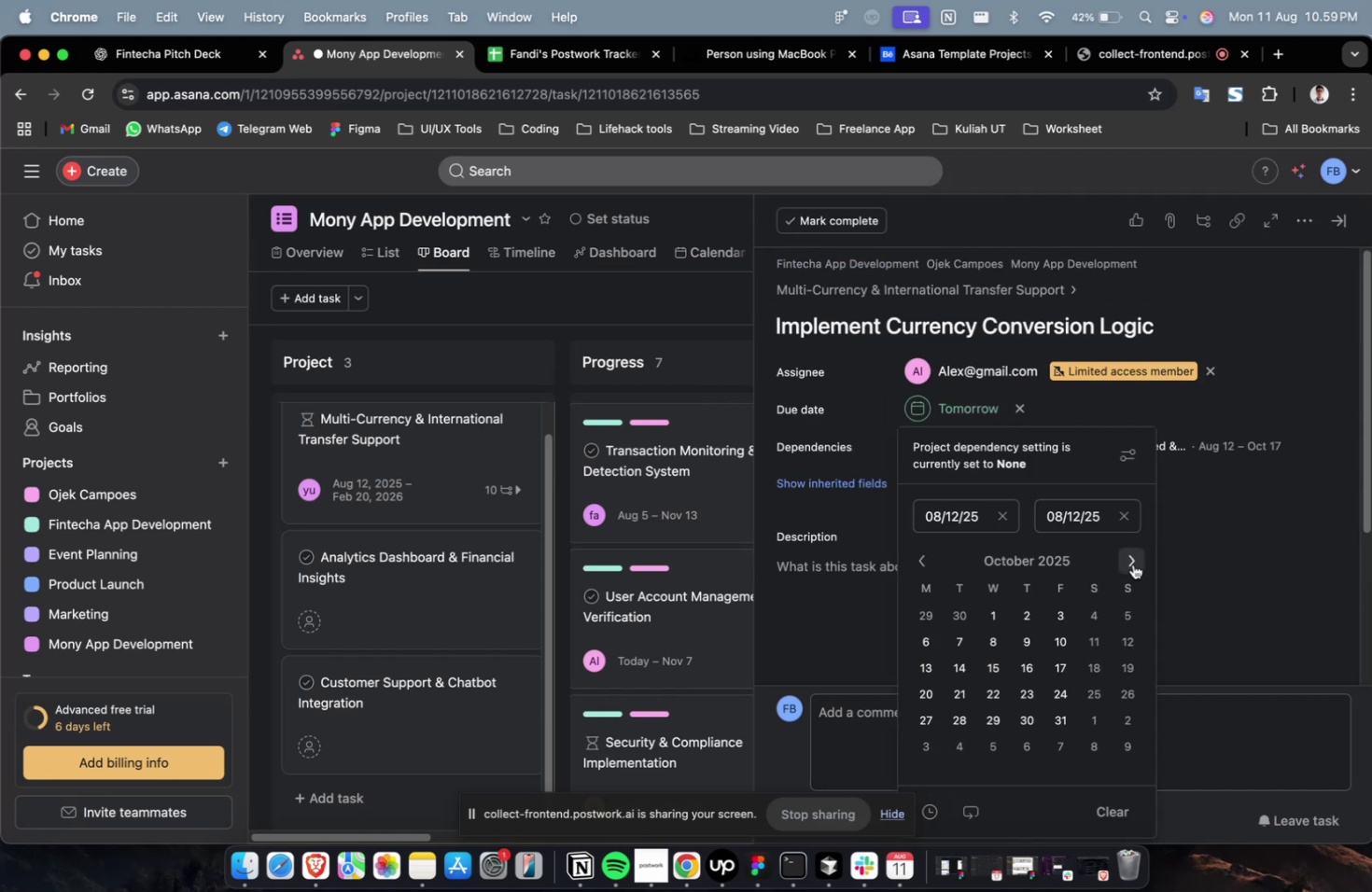 
triple_click([1132, 564])
 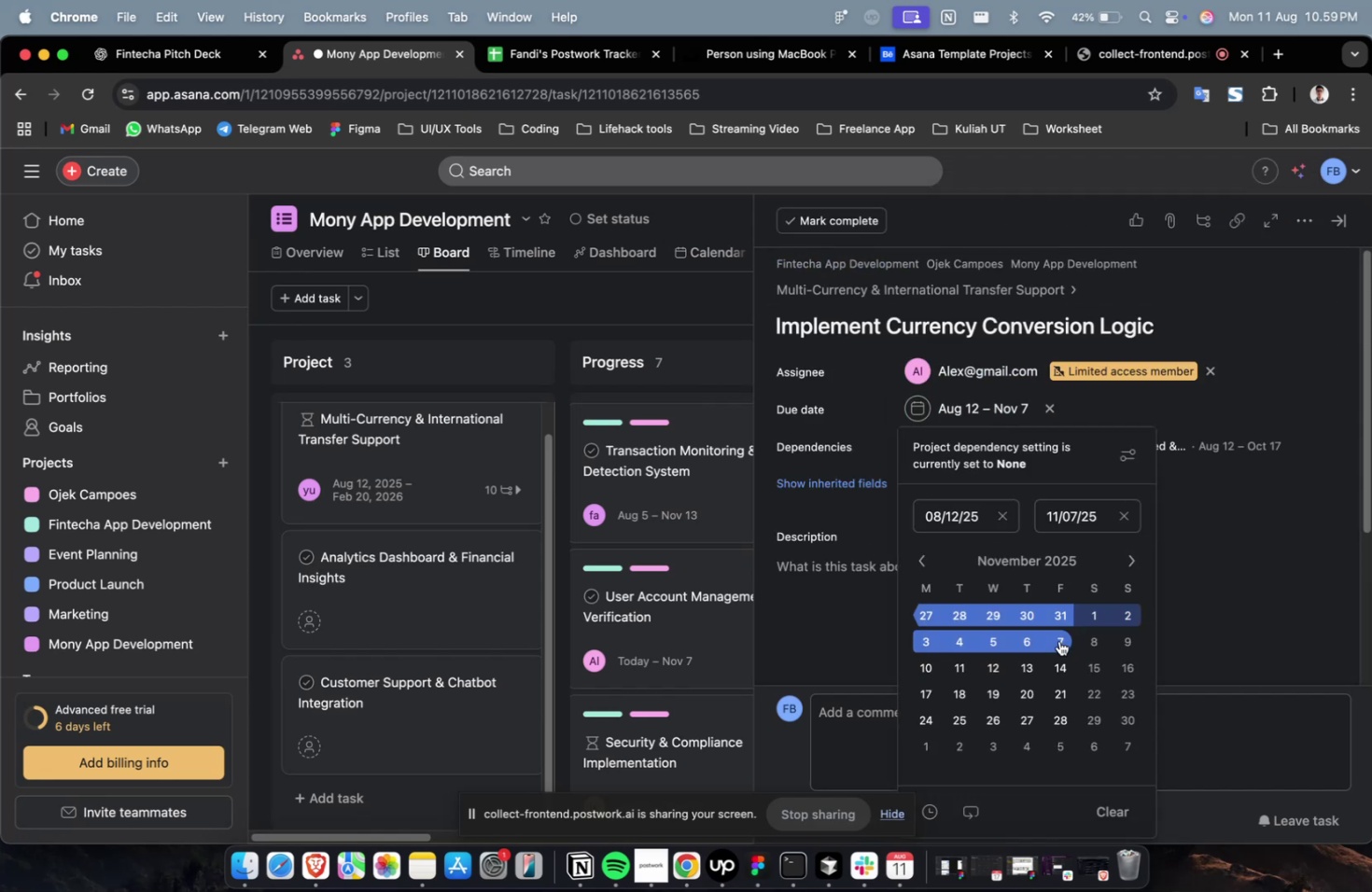 
double_click([1235, 523])
 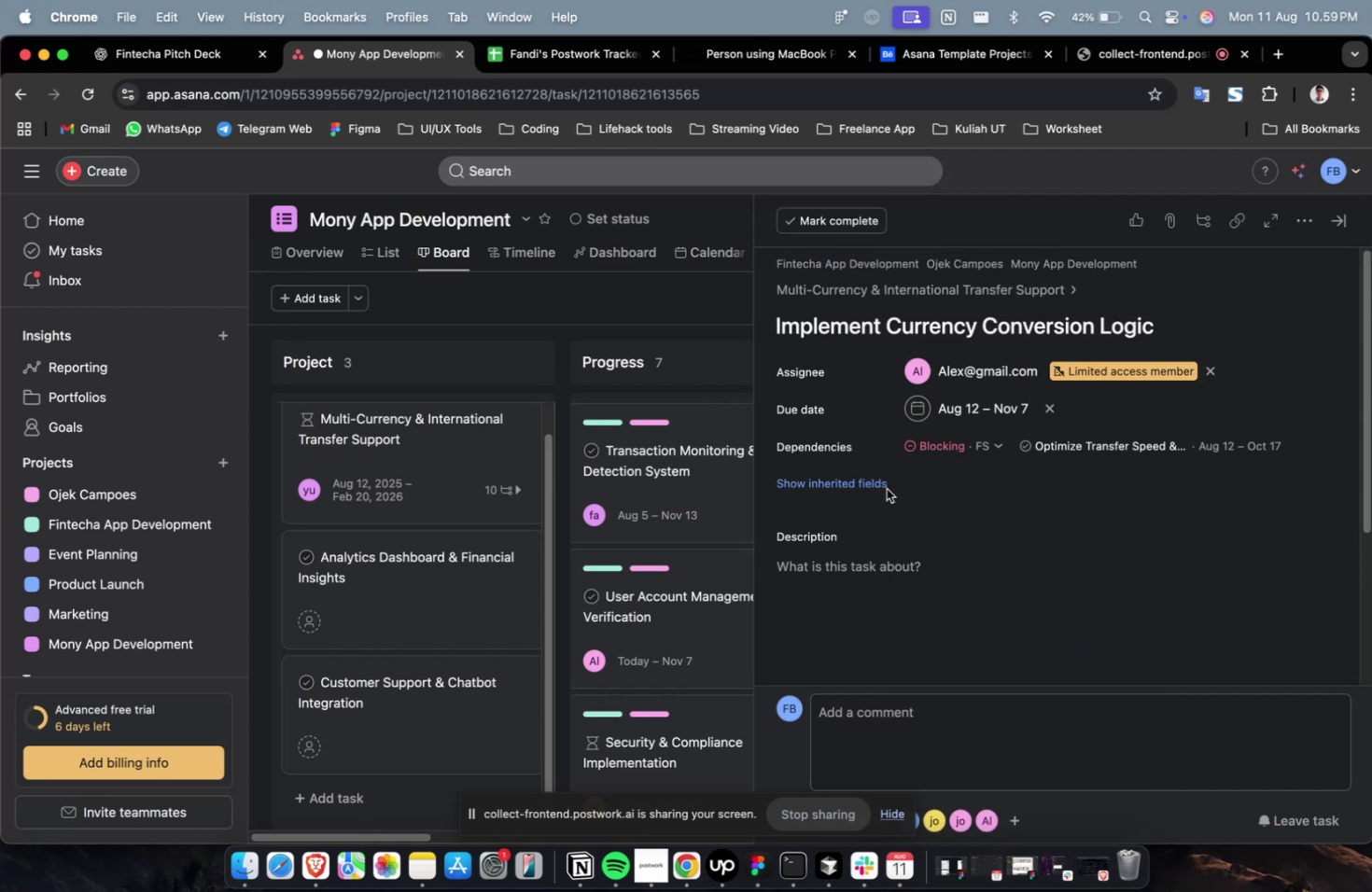 
triple_click([886, 488])
 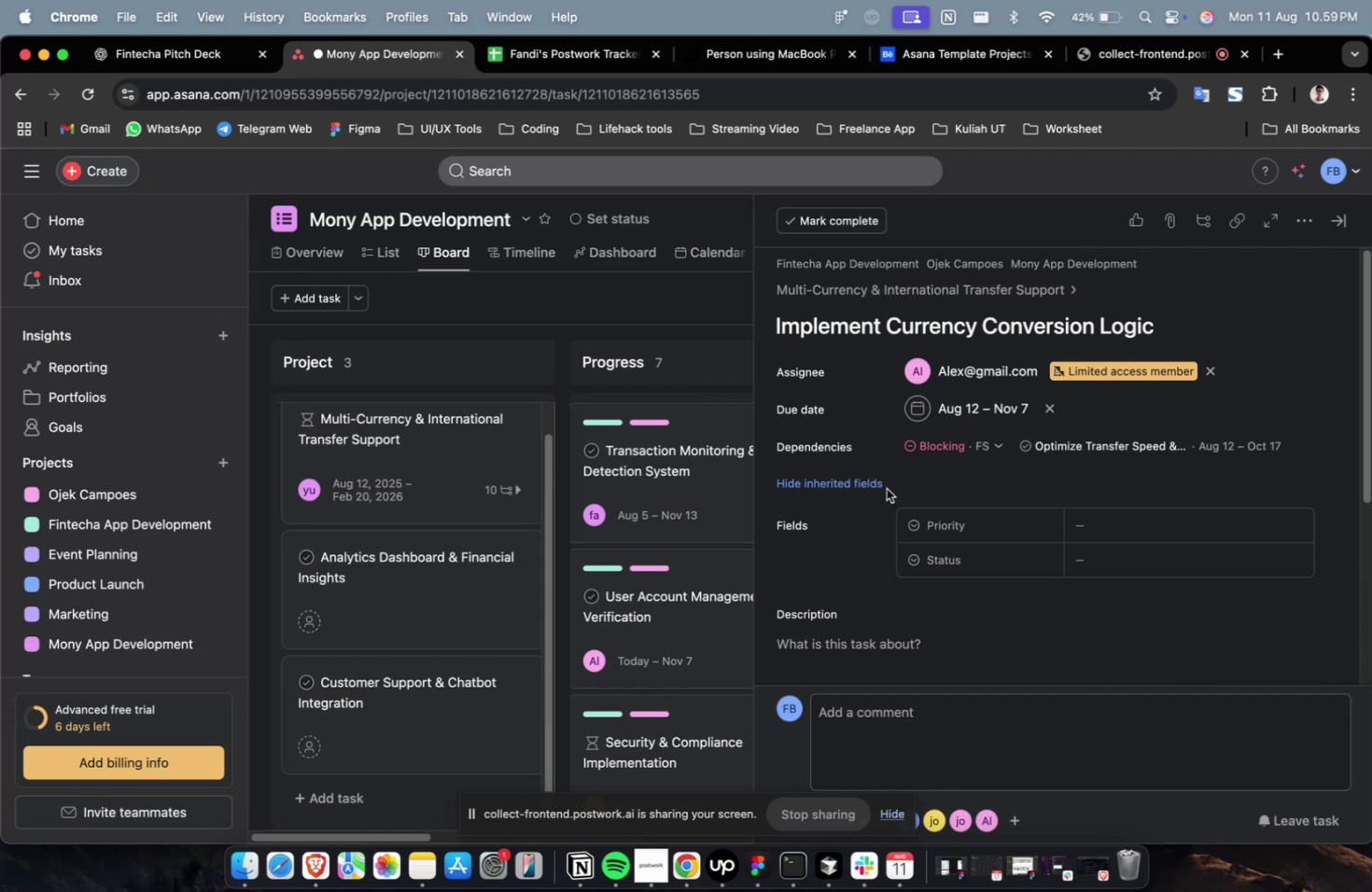 
wait(5.66)
 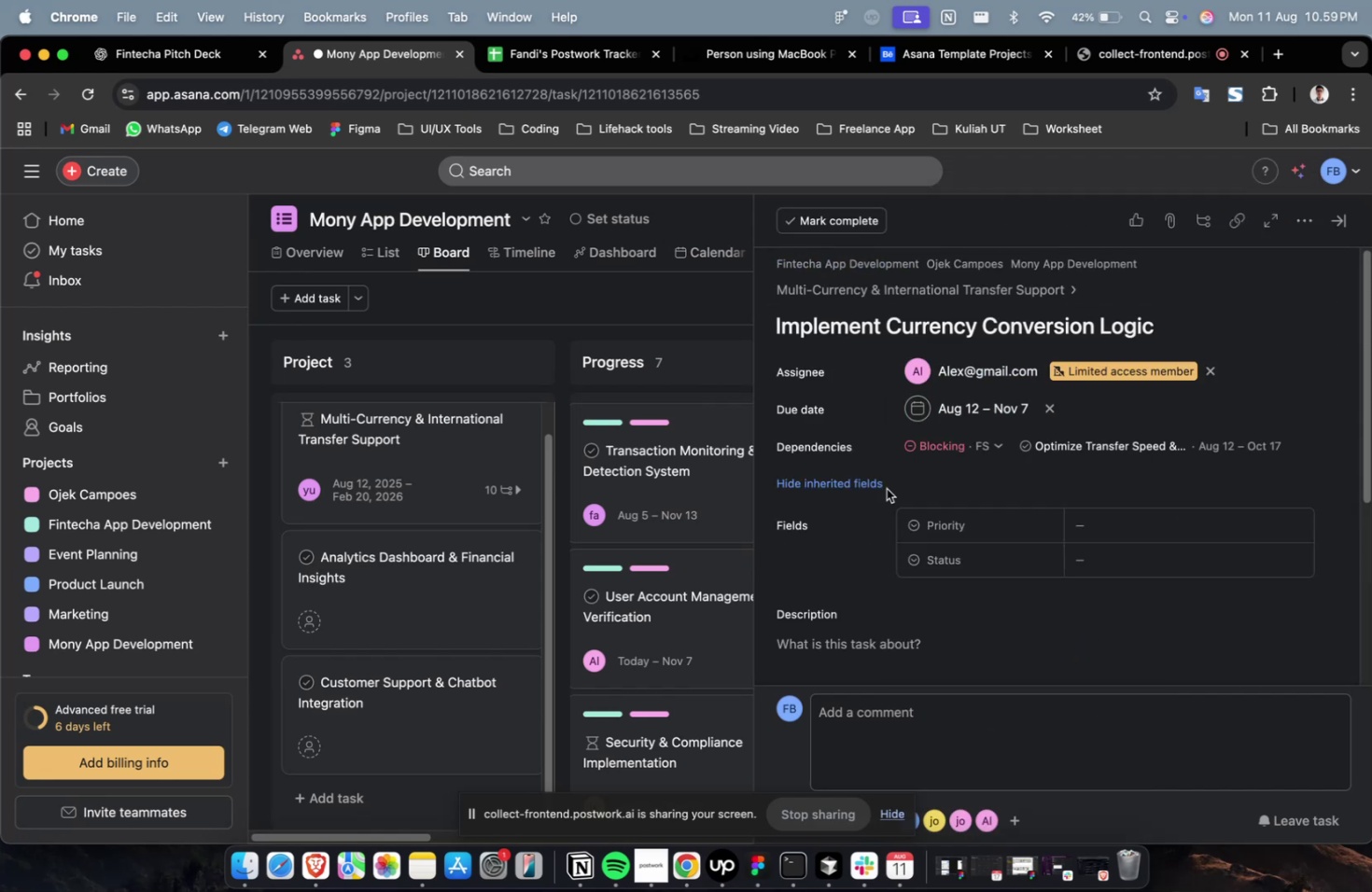 
left_click([1130, 522])
 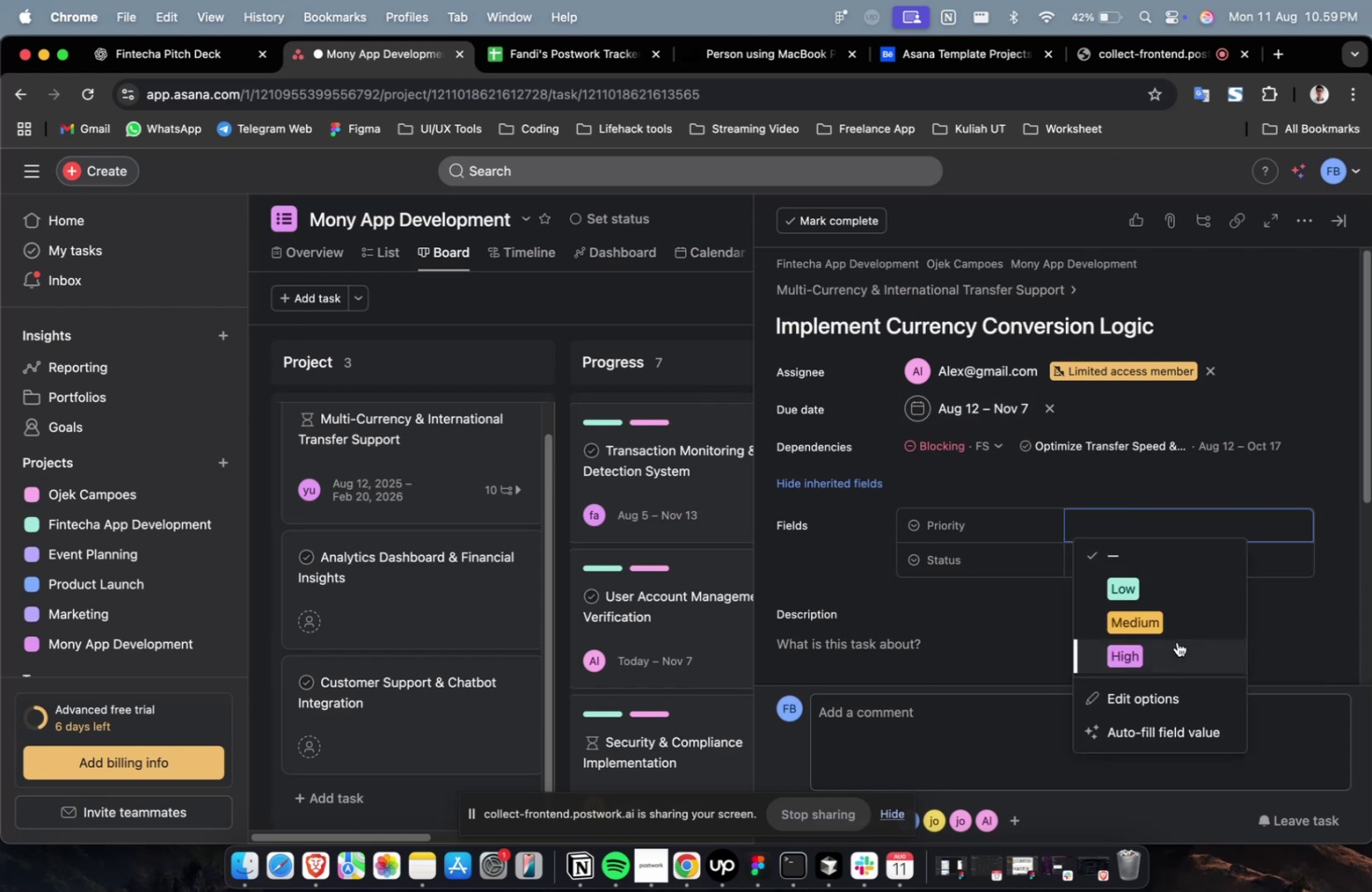 
double_click([1176, 641])
 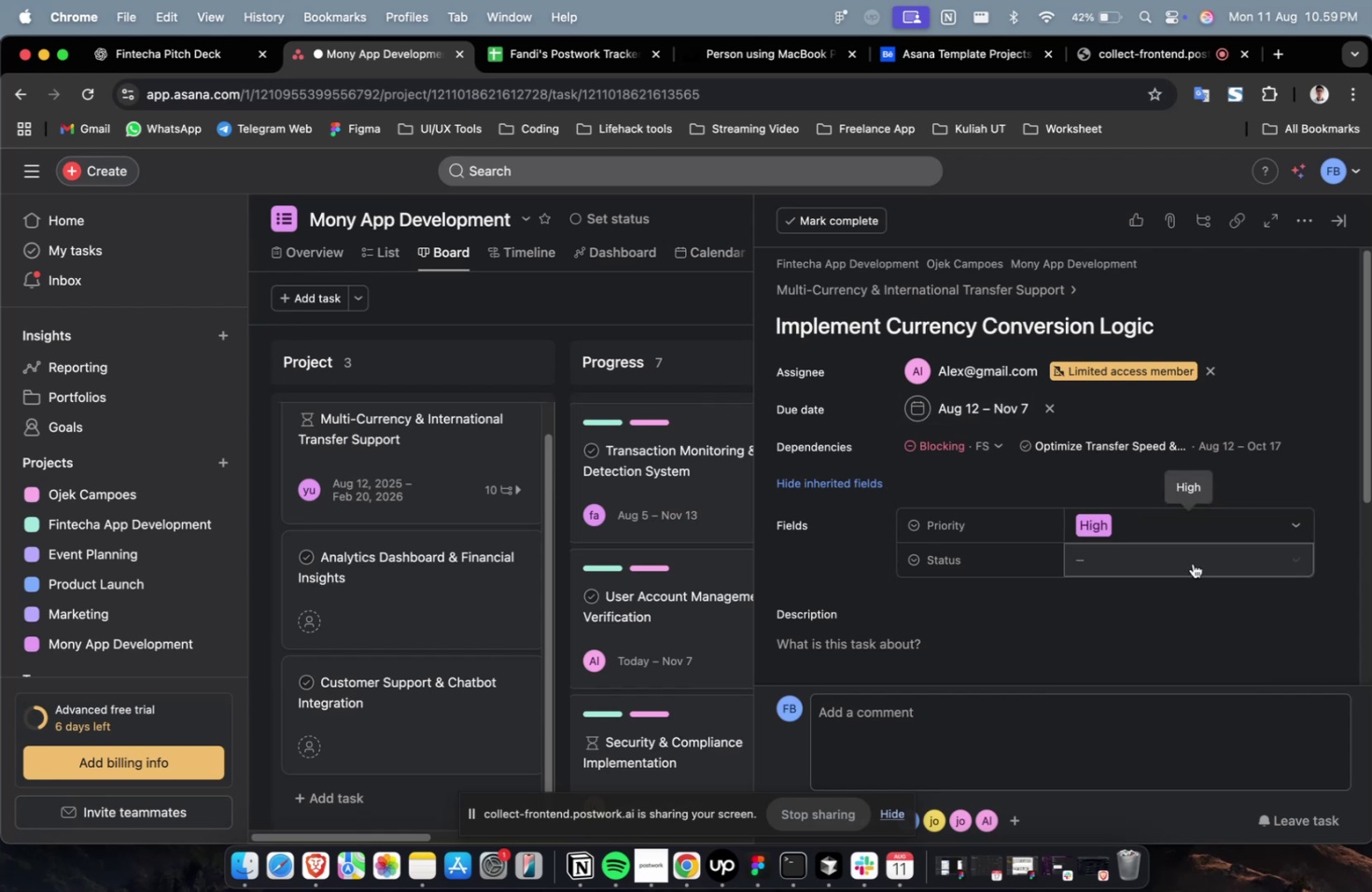 
triple_click([1192, 562])
 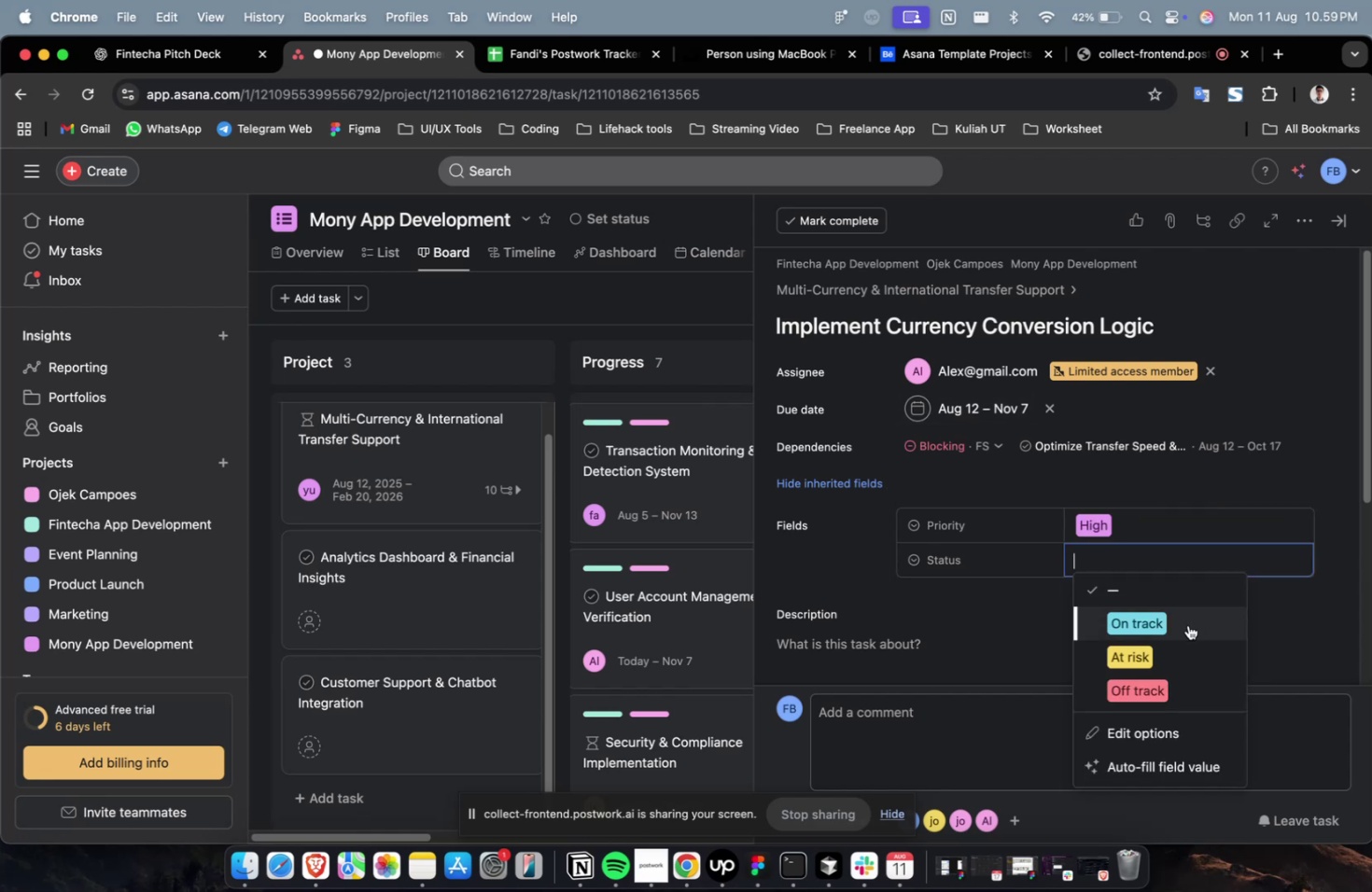 
triple_click([1187, 624])
 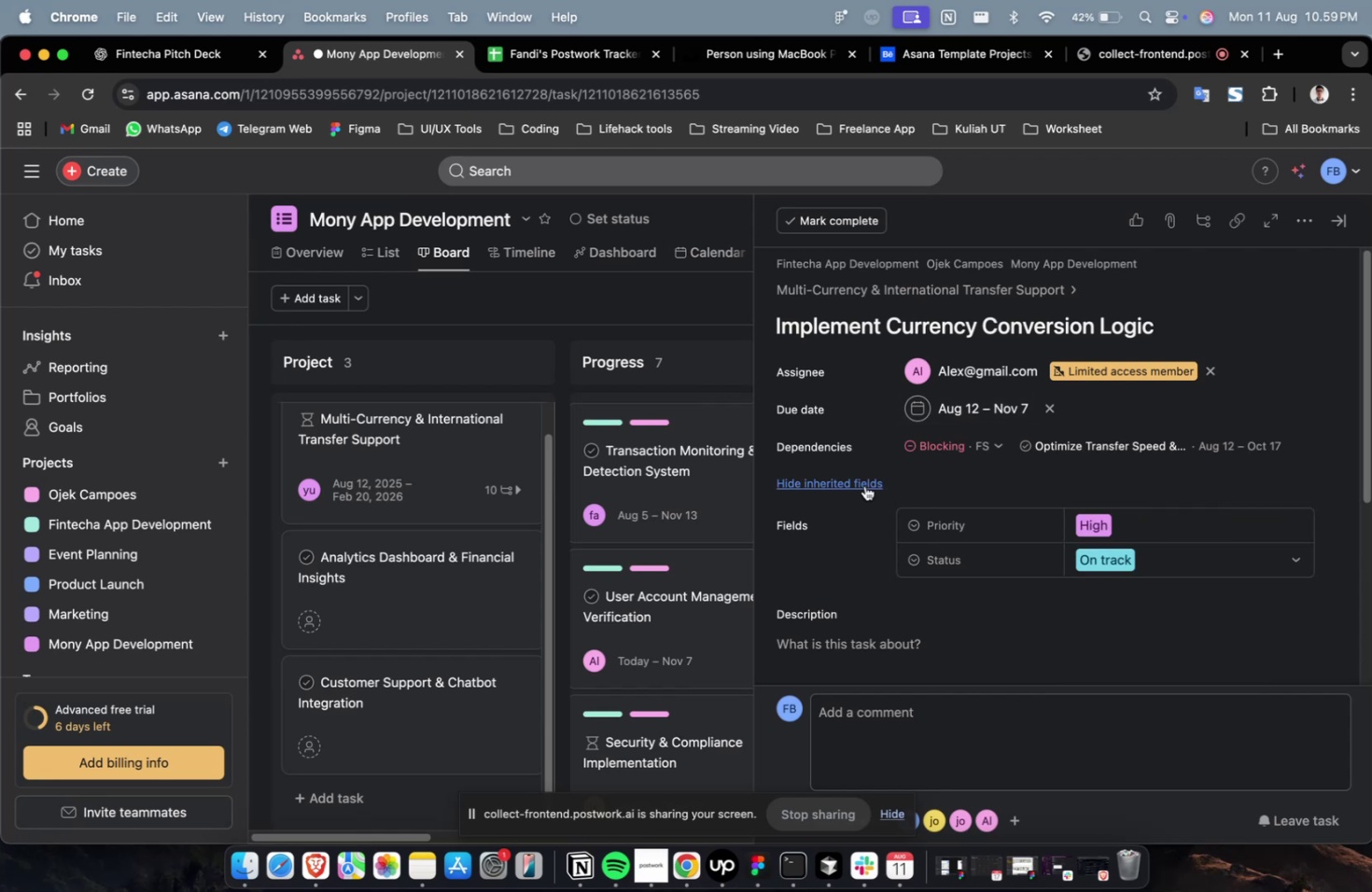 
left_click([847, 480])
 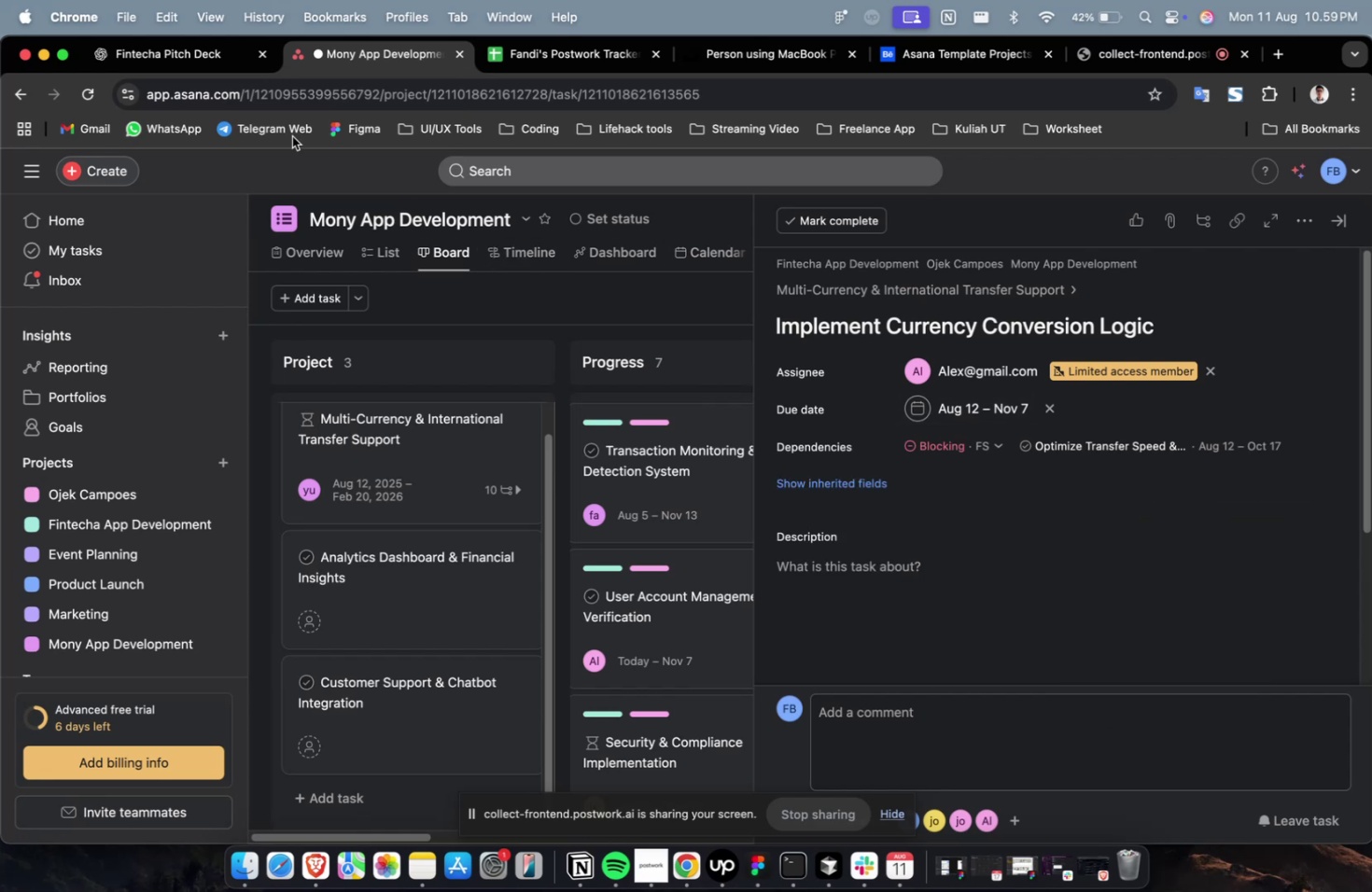 
left_click([175, 52])
 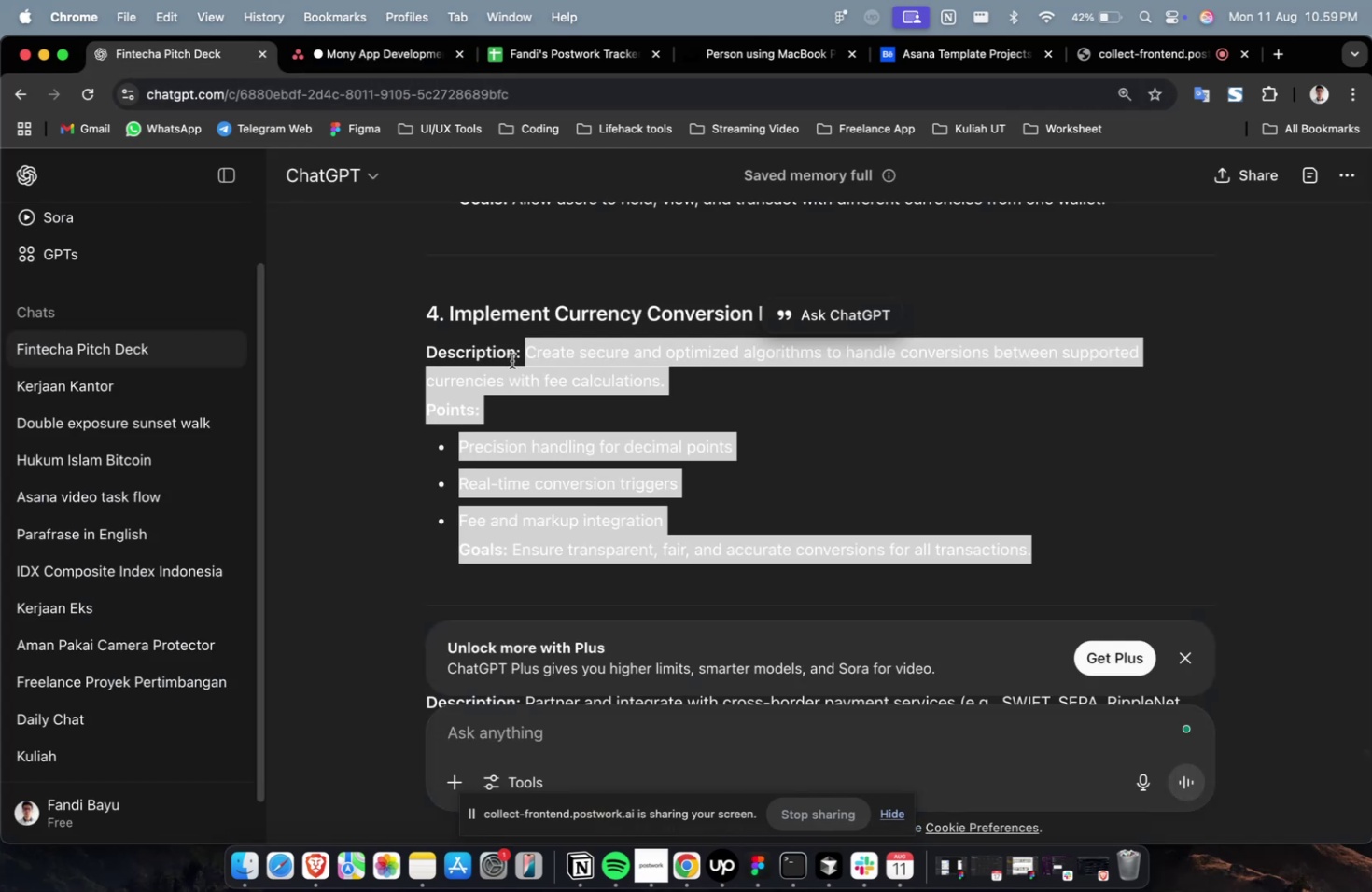 
scroll: coordinate [513, 362], scroll_direction: up, amount: 4.0
 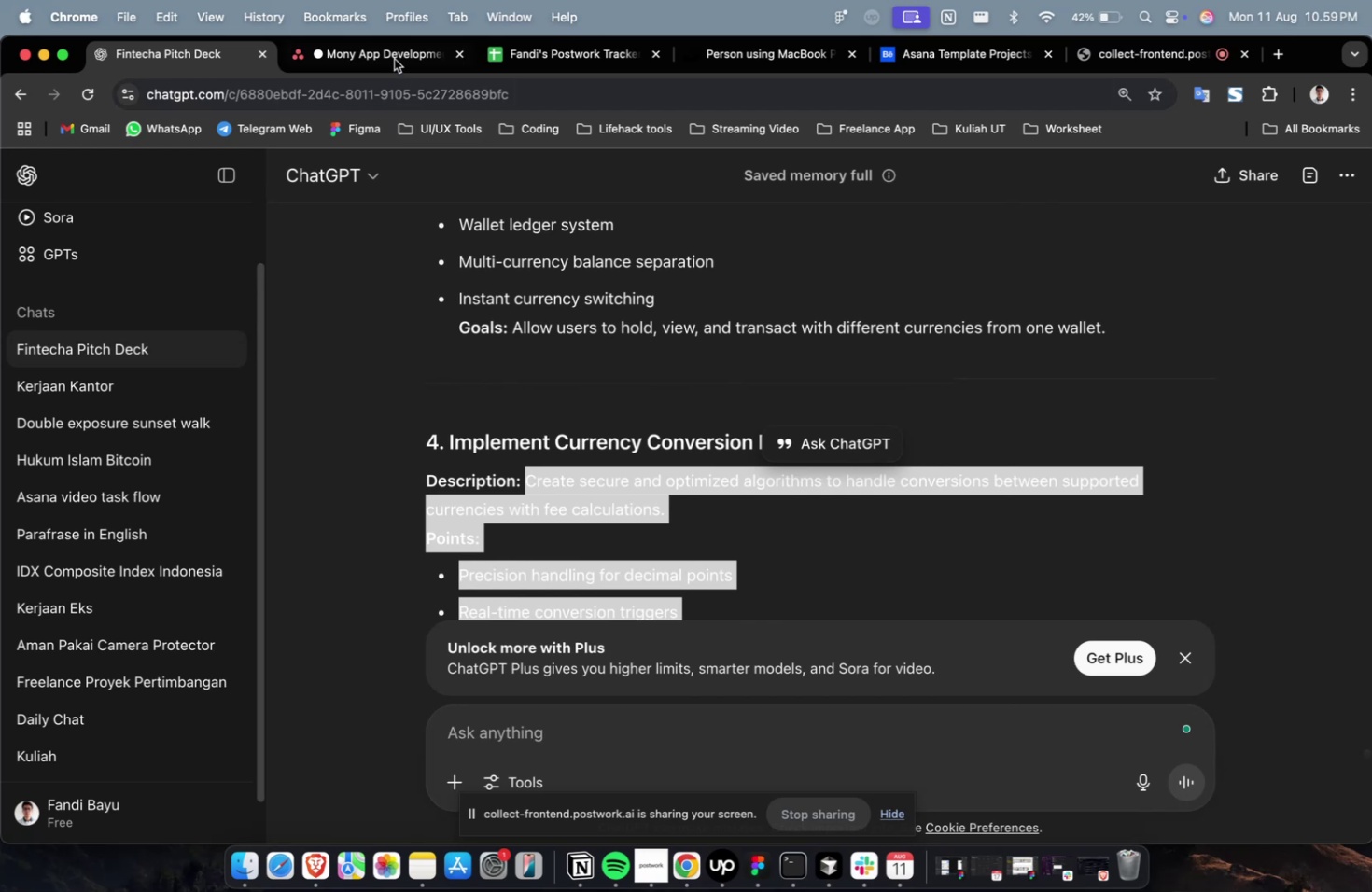 
left_click([392, 55])
 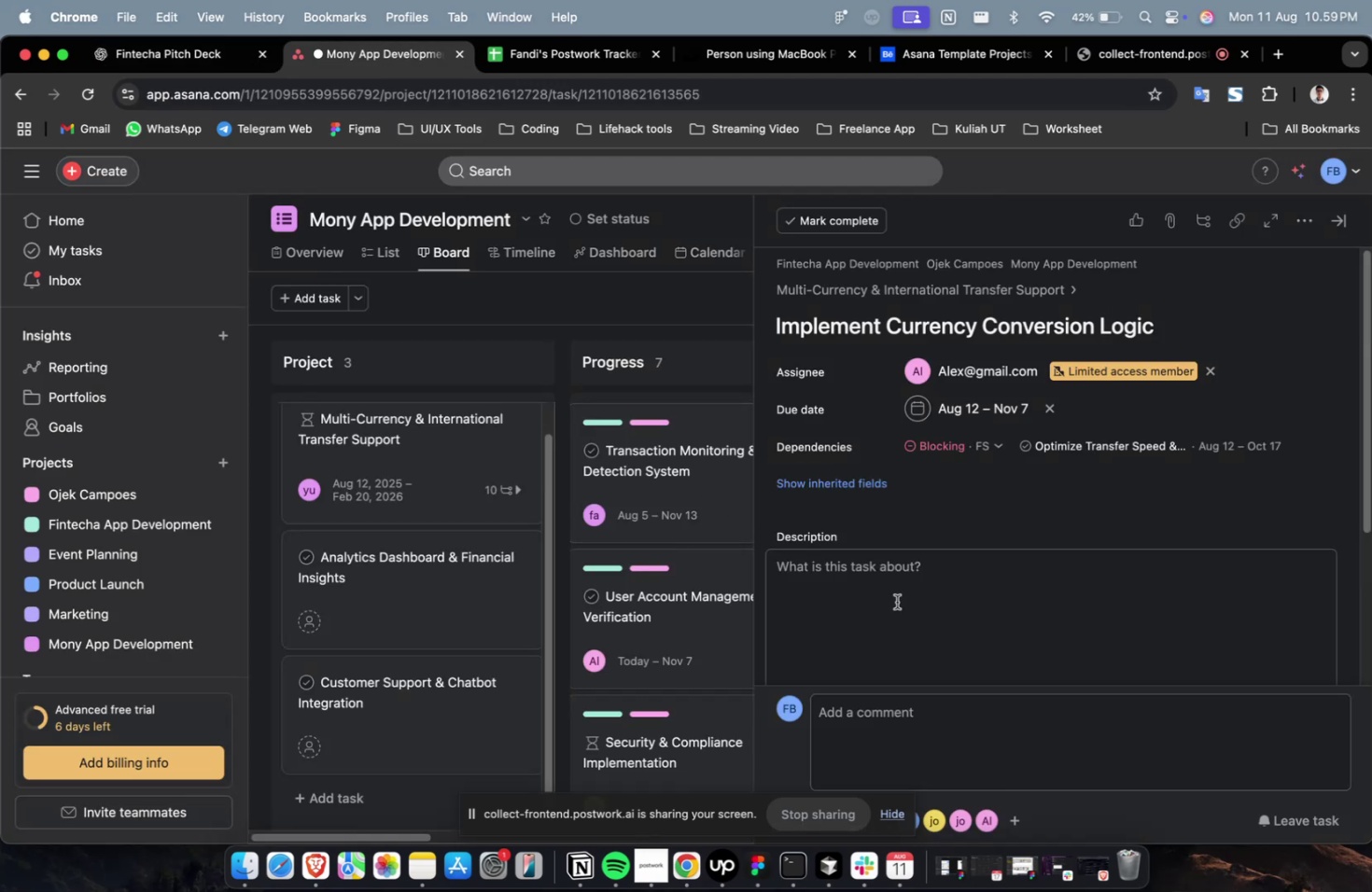 
left_click([896, 601])
 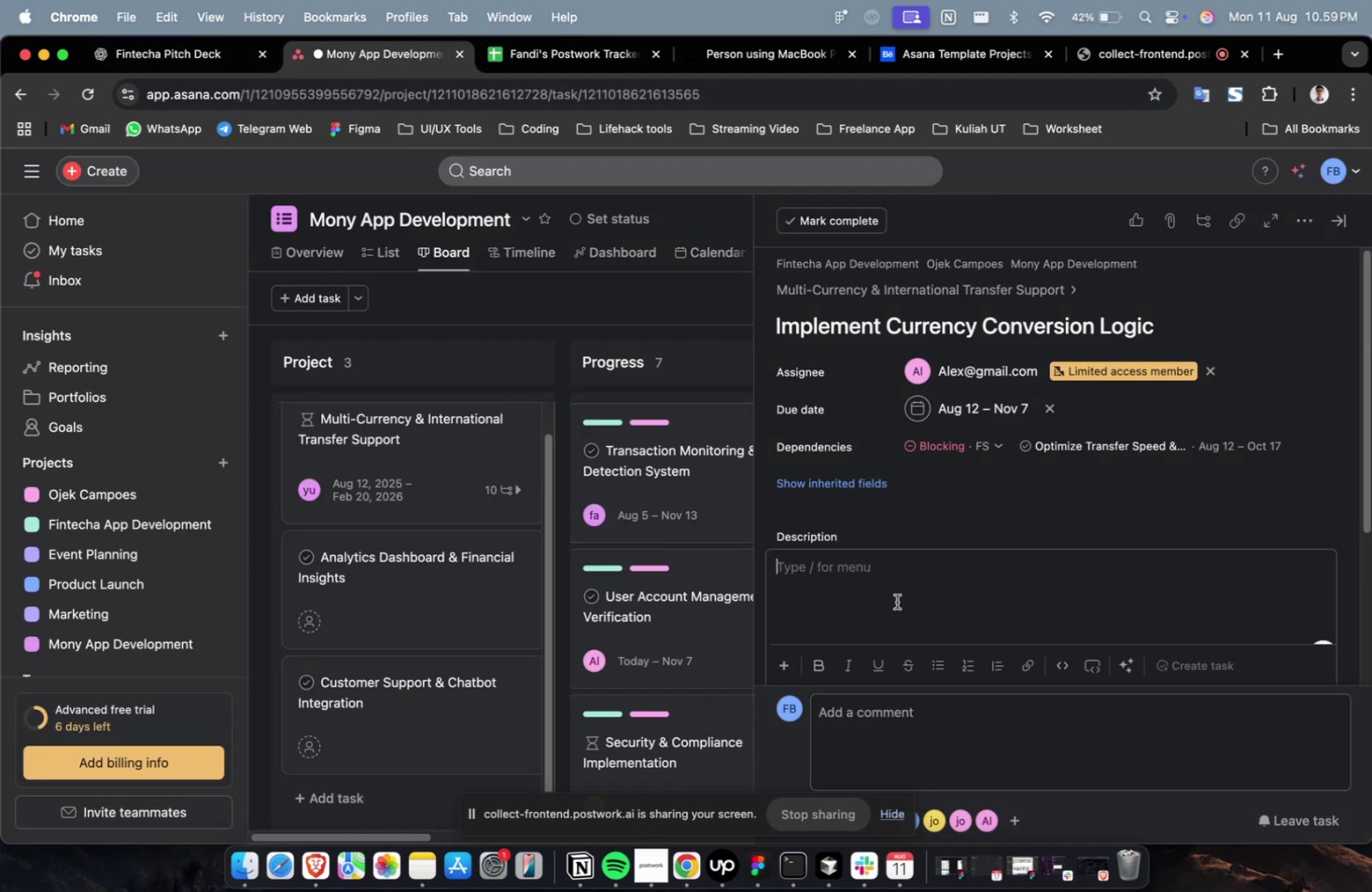 
hold_key(key=CommandLeft, duration=0.44)
 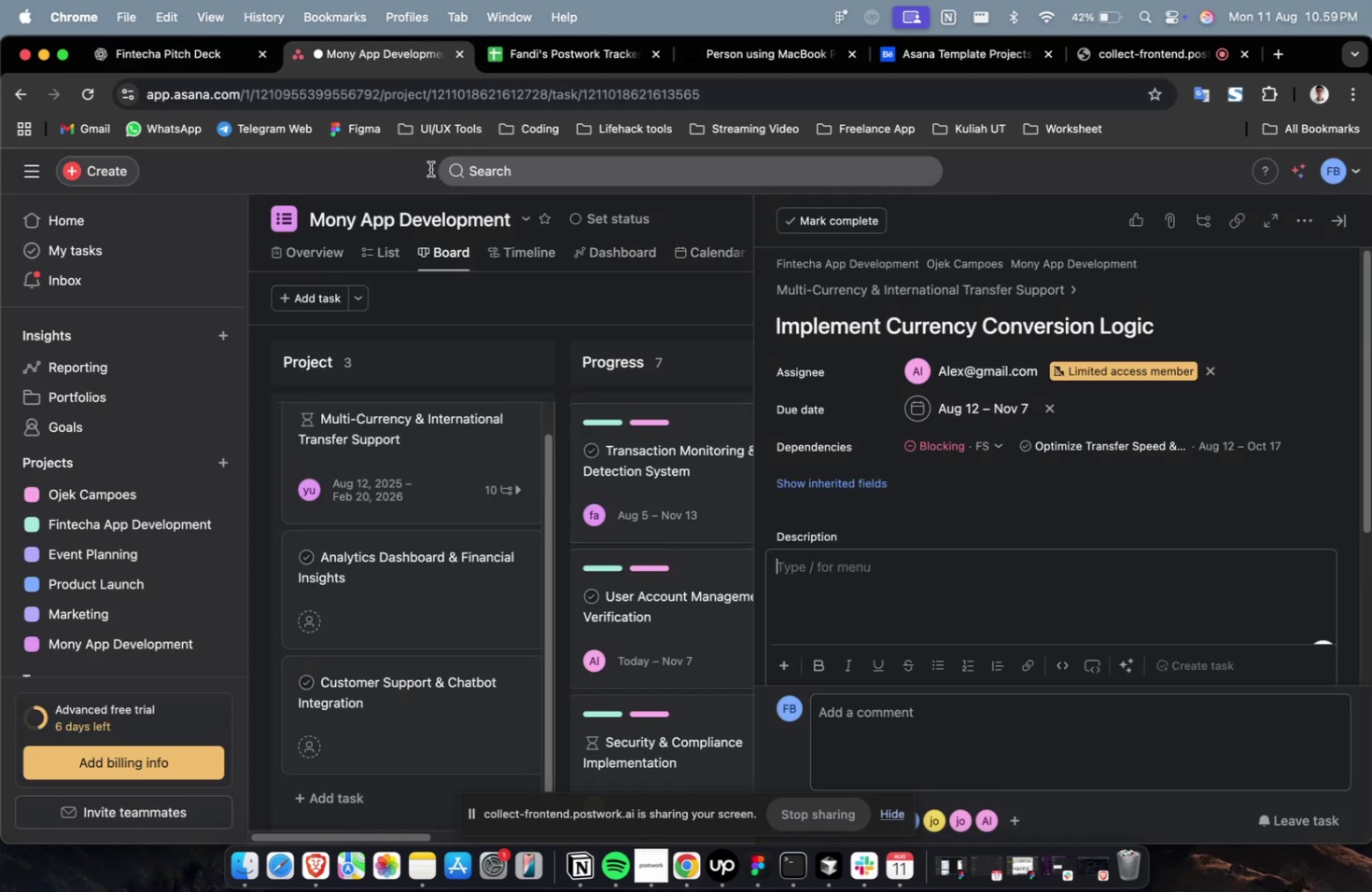 
key(Meta+CommandLeft)
 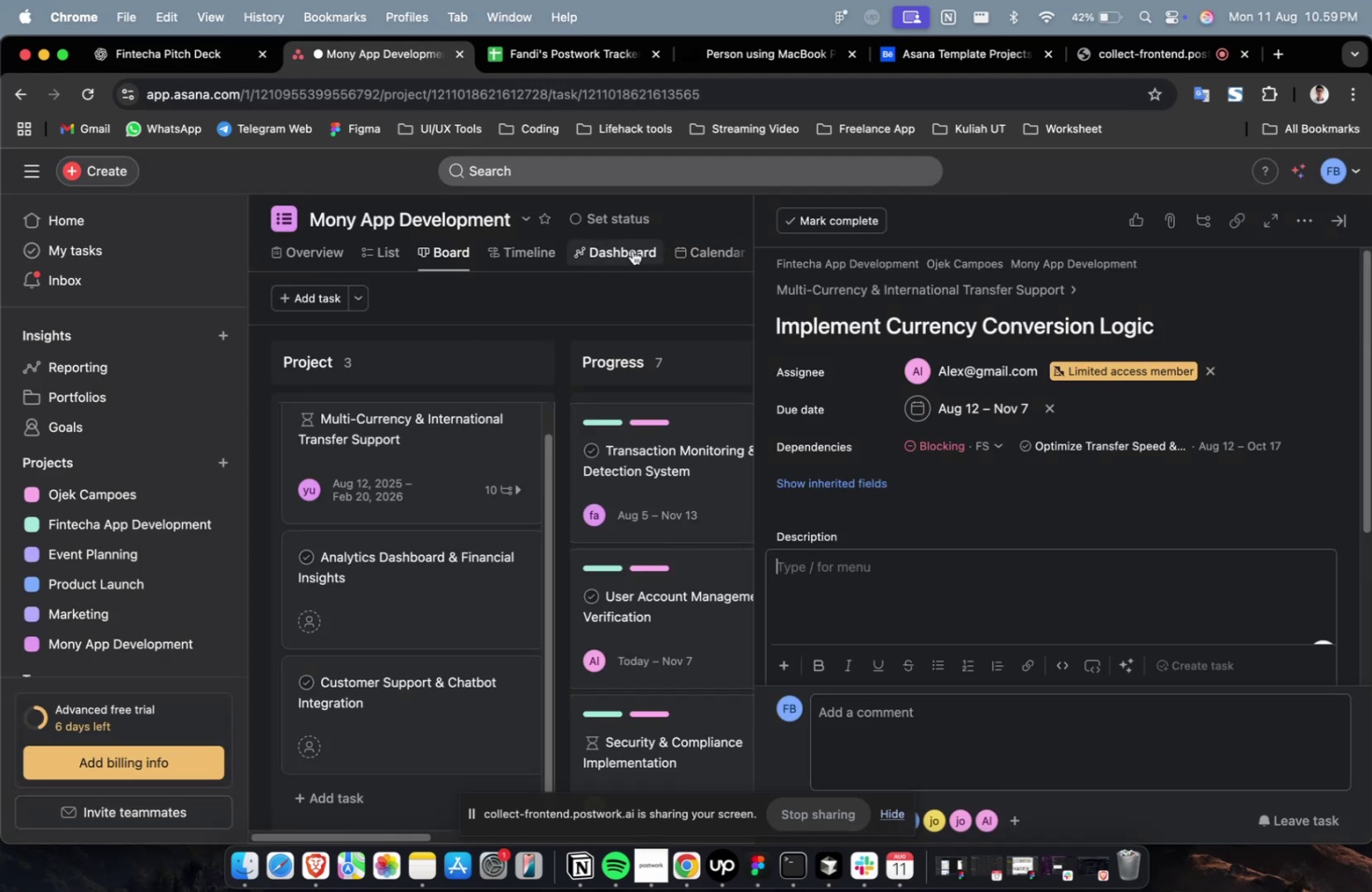 
key(Meta+V)
 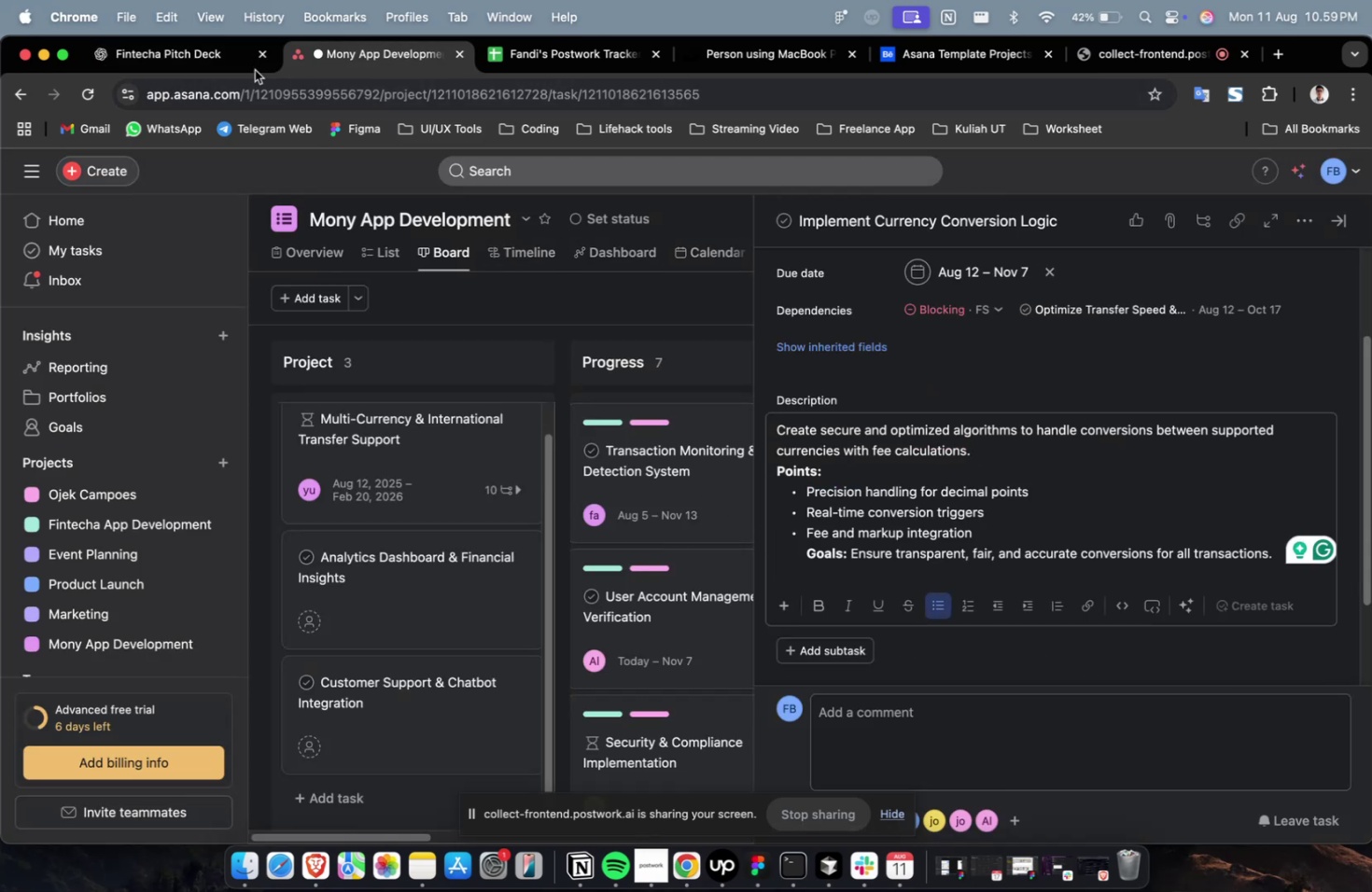 
left_click([187, 59])
 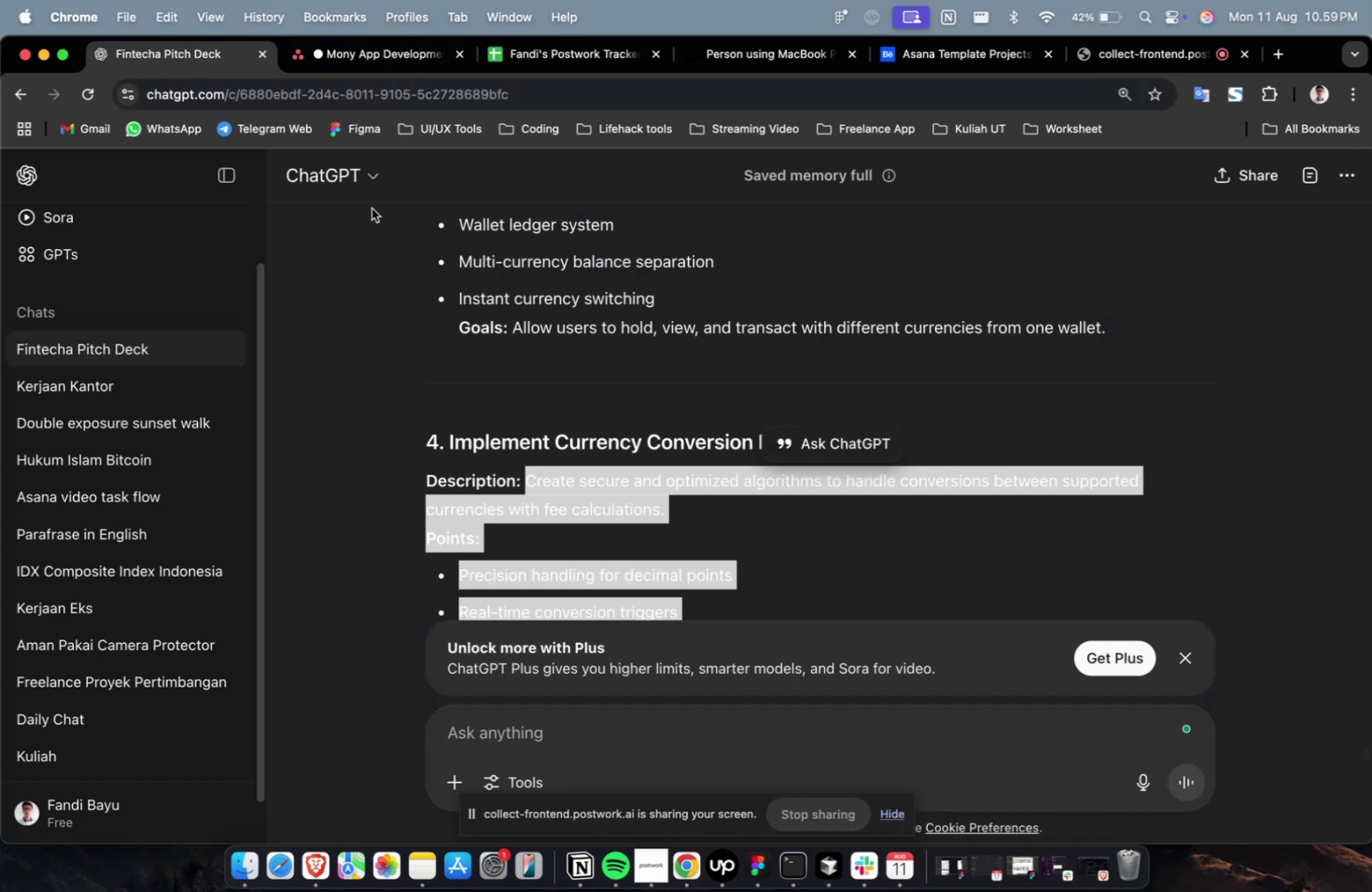 
scroll: coordinate [611, 286], scroll_direction: up, amount: 6.0
 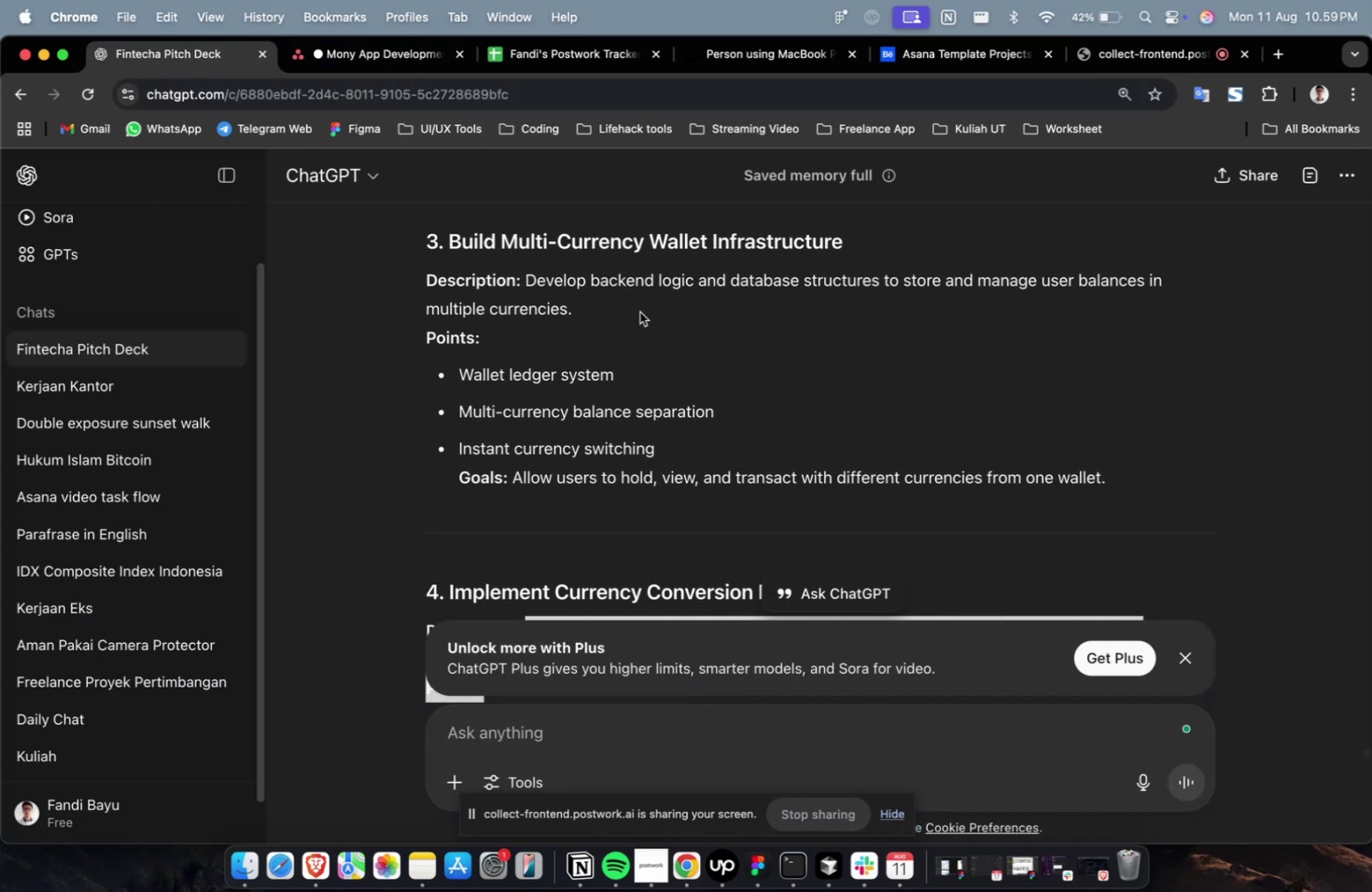 
scroll: coordinate [666, 335], scroll_direction: down, amount: 9.0
 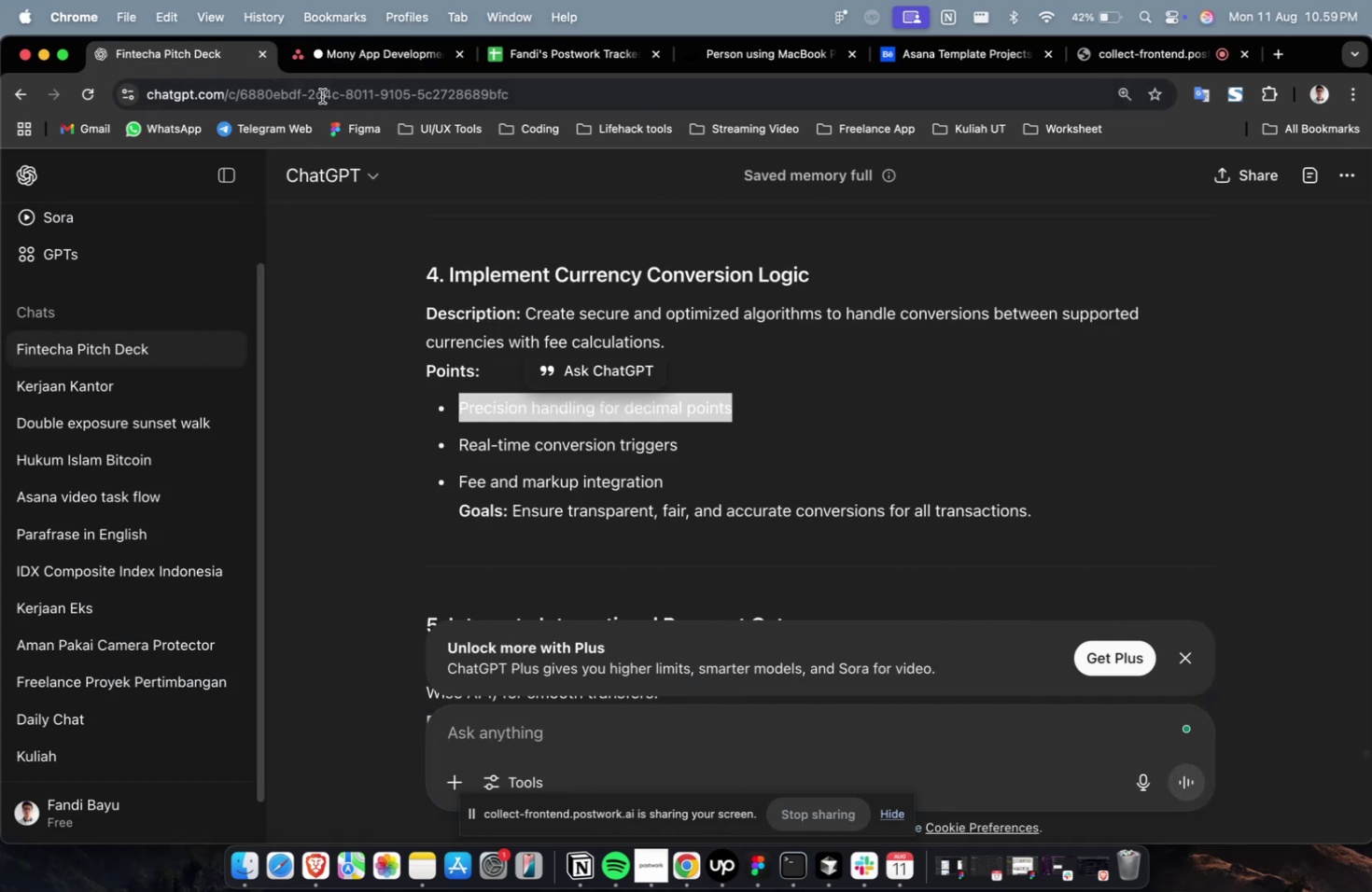 
left_click([365, 71])
 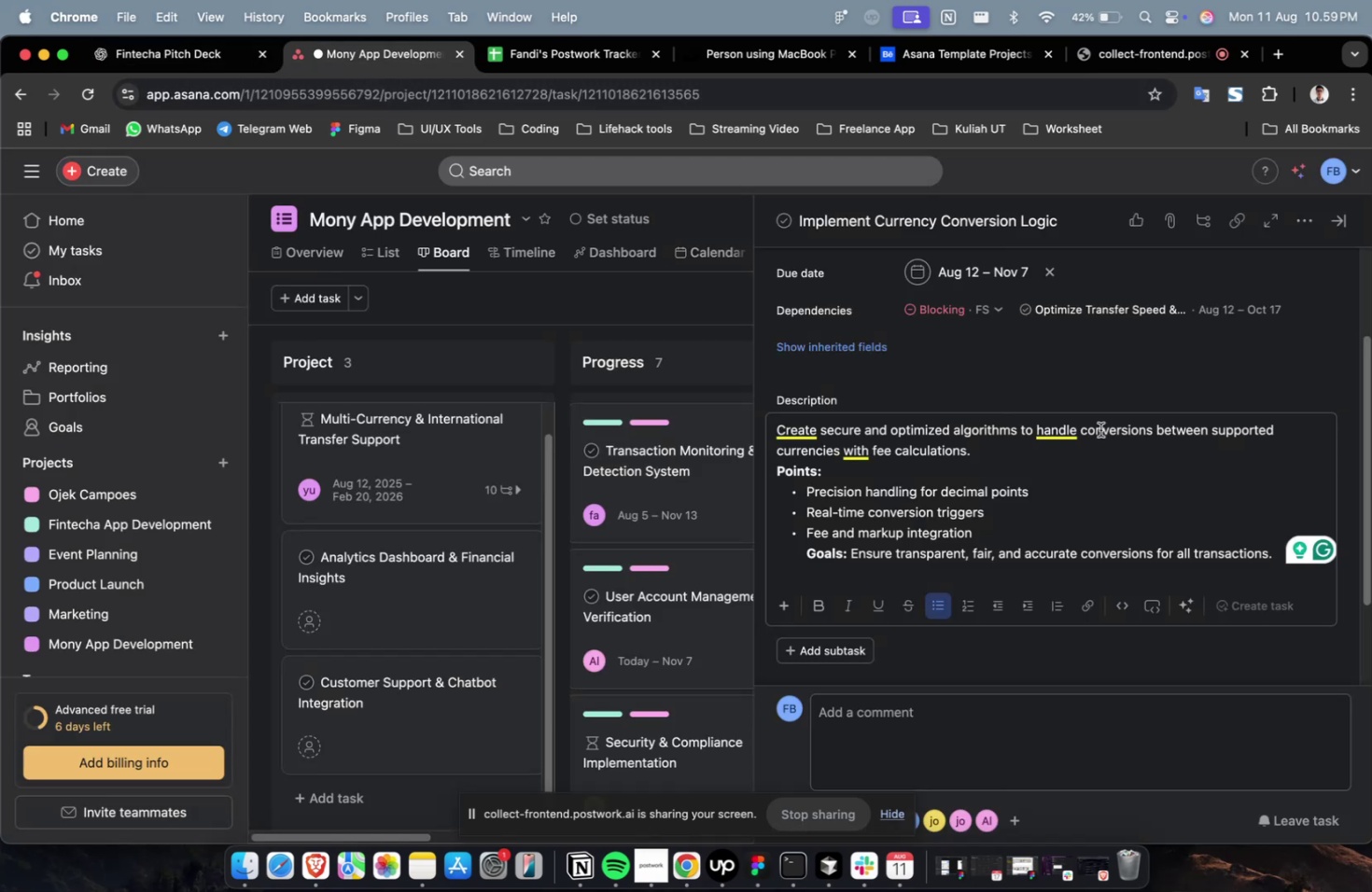 
scroll: coordinate [1091, 424], scroll_direction: up, amount: 4.0
 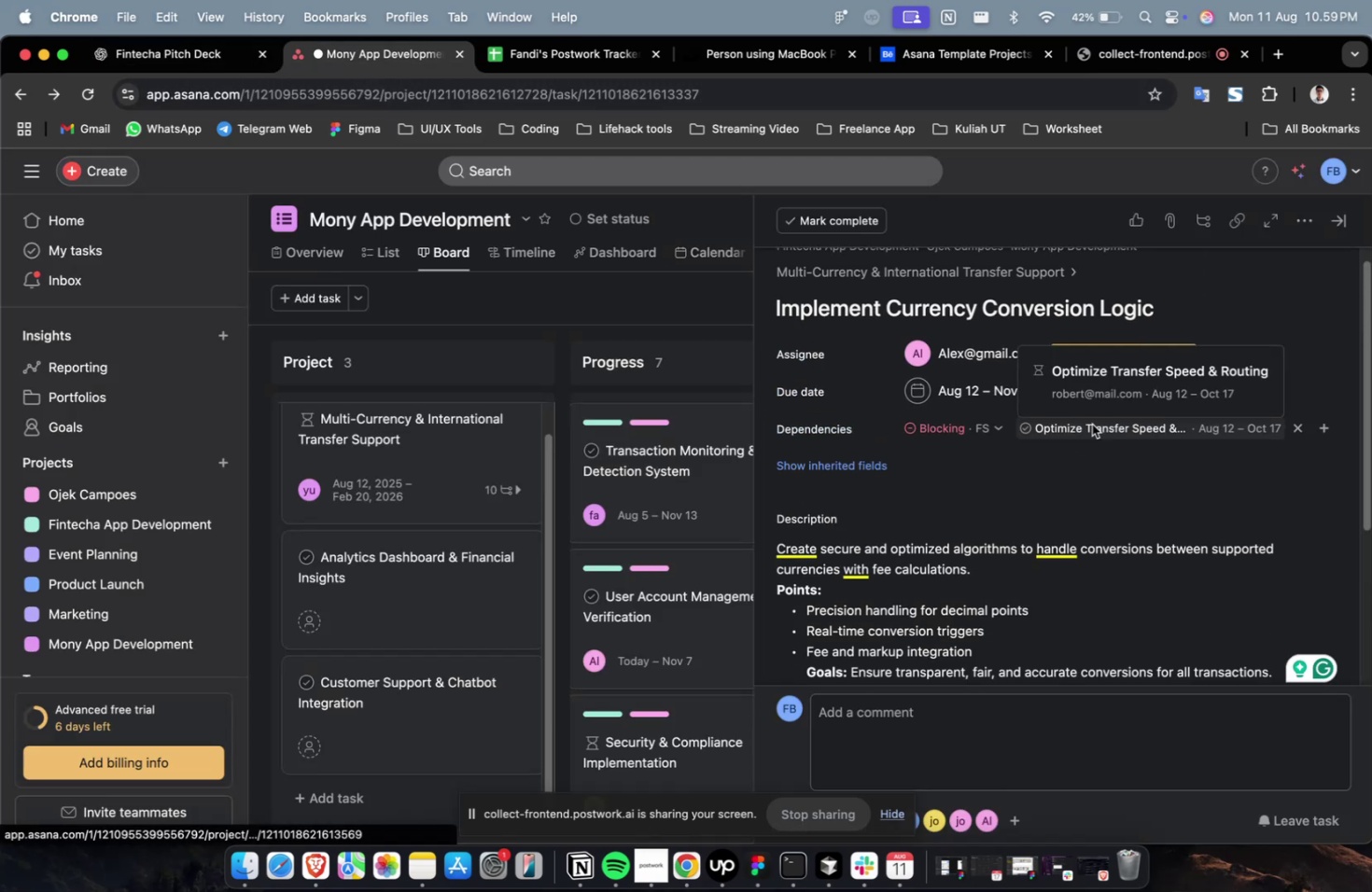 
scroll: coordinate [1091, 424], scroll_direction: down, amount: 25.0
 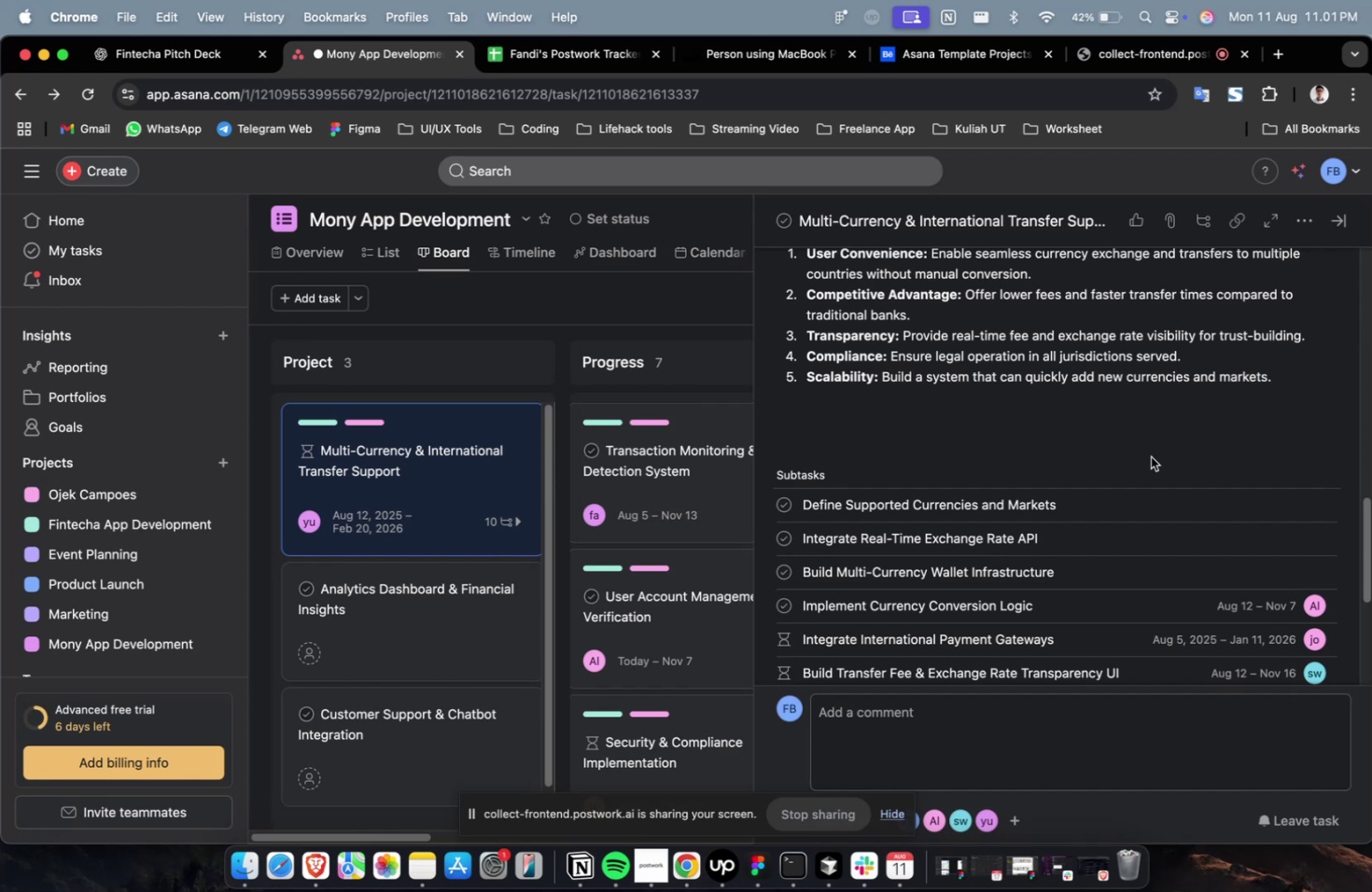 
wait(87.6)
 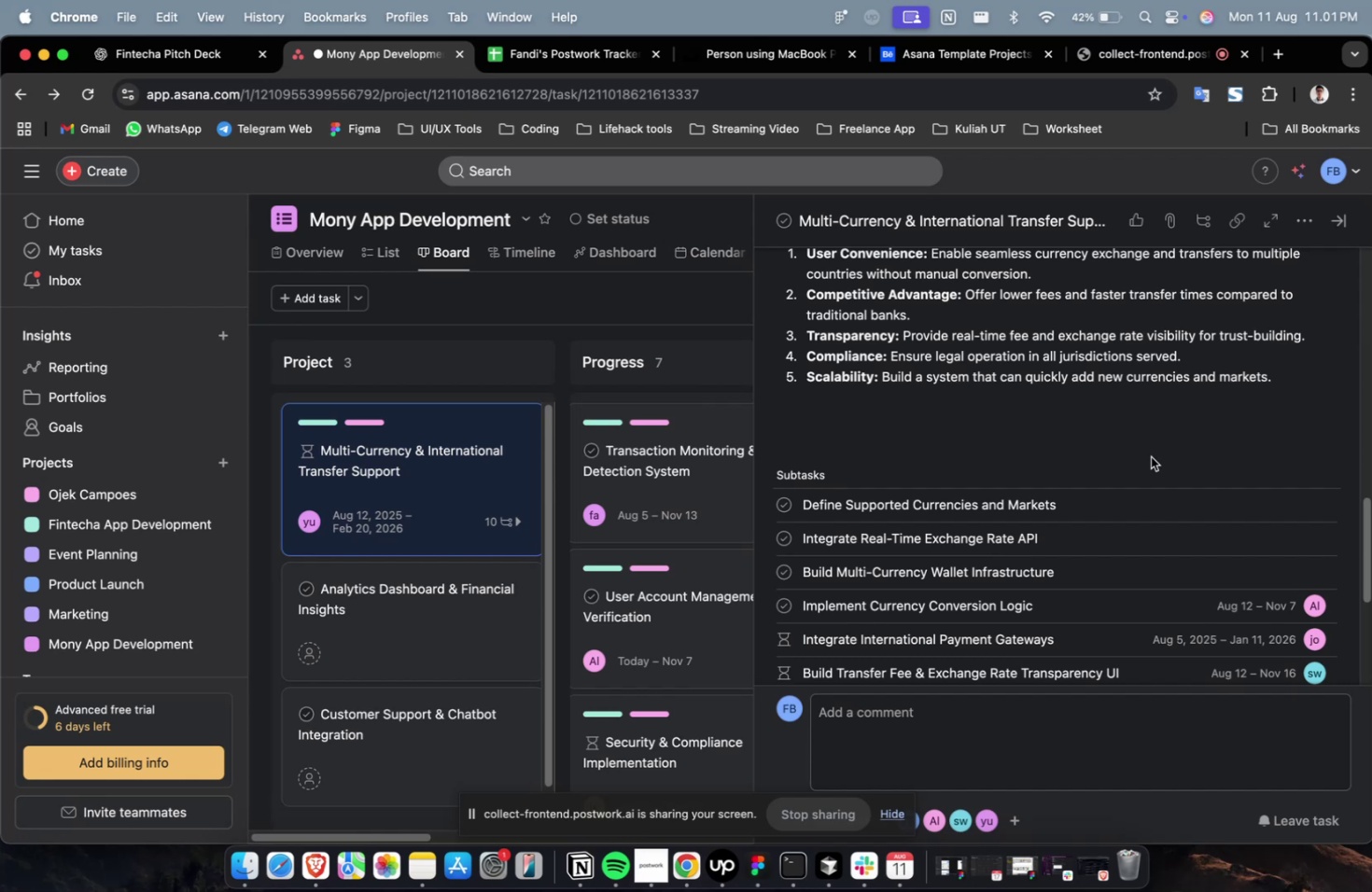 
scroll: coordinate [1169, 458], scroll_direction: down, amount: 14.0
 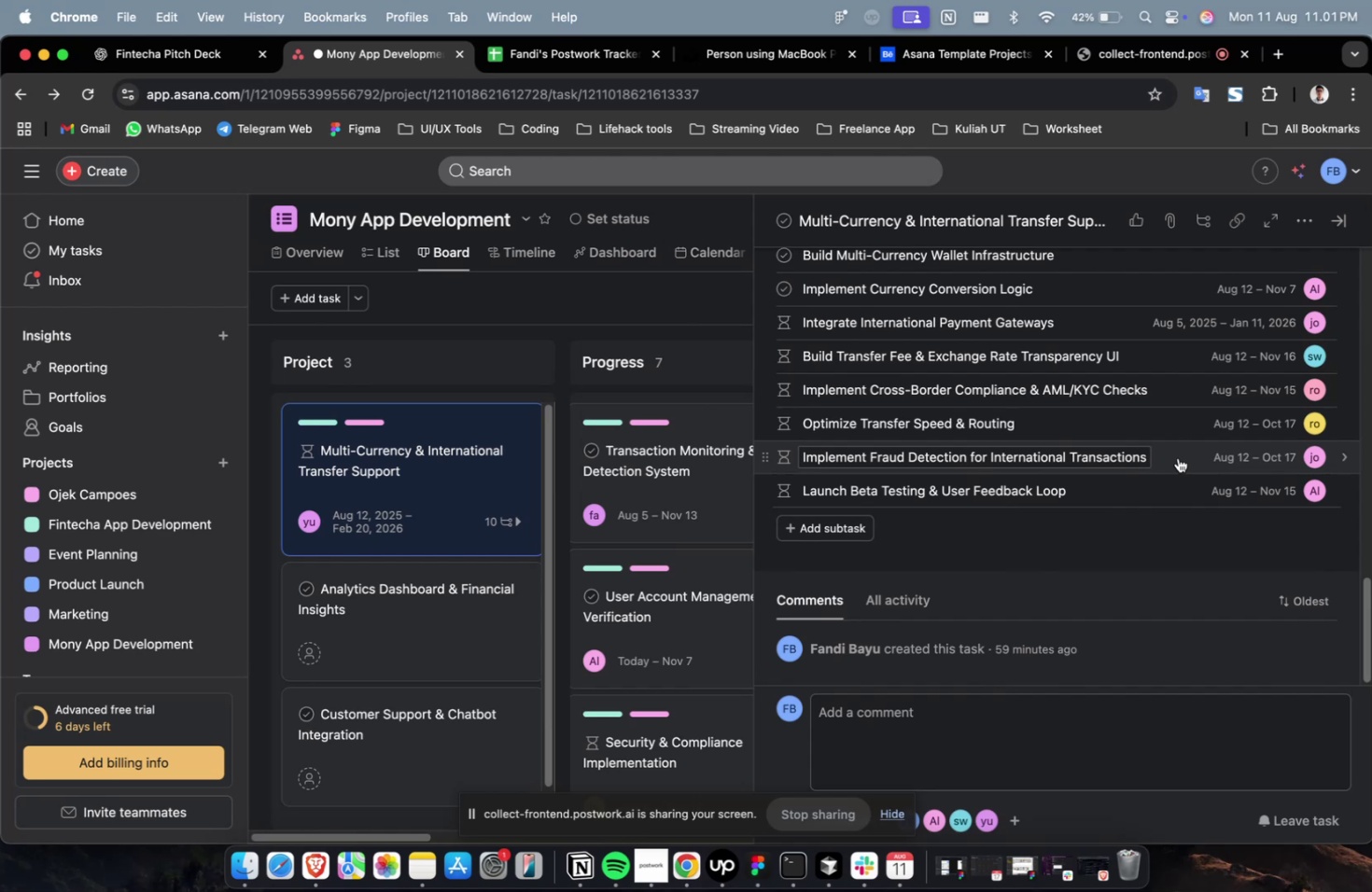 
scroll: coordinate [1168, 439], scroll_direction: up, amount: 4.0
 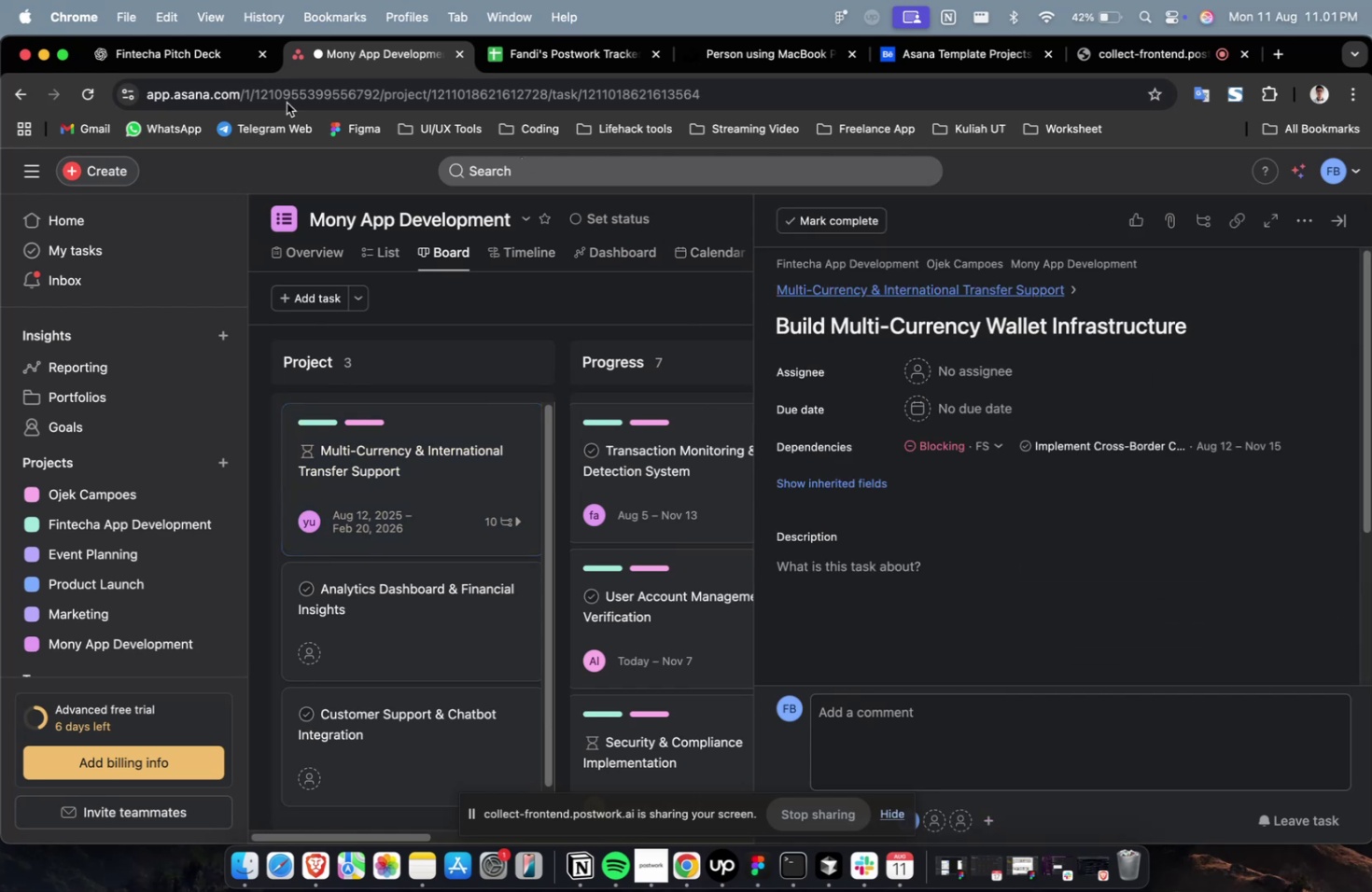 
left_click([213, 69])
 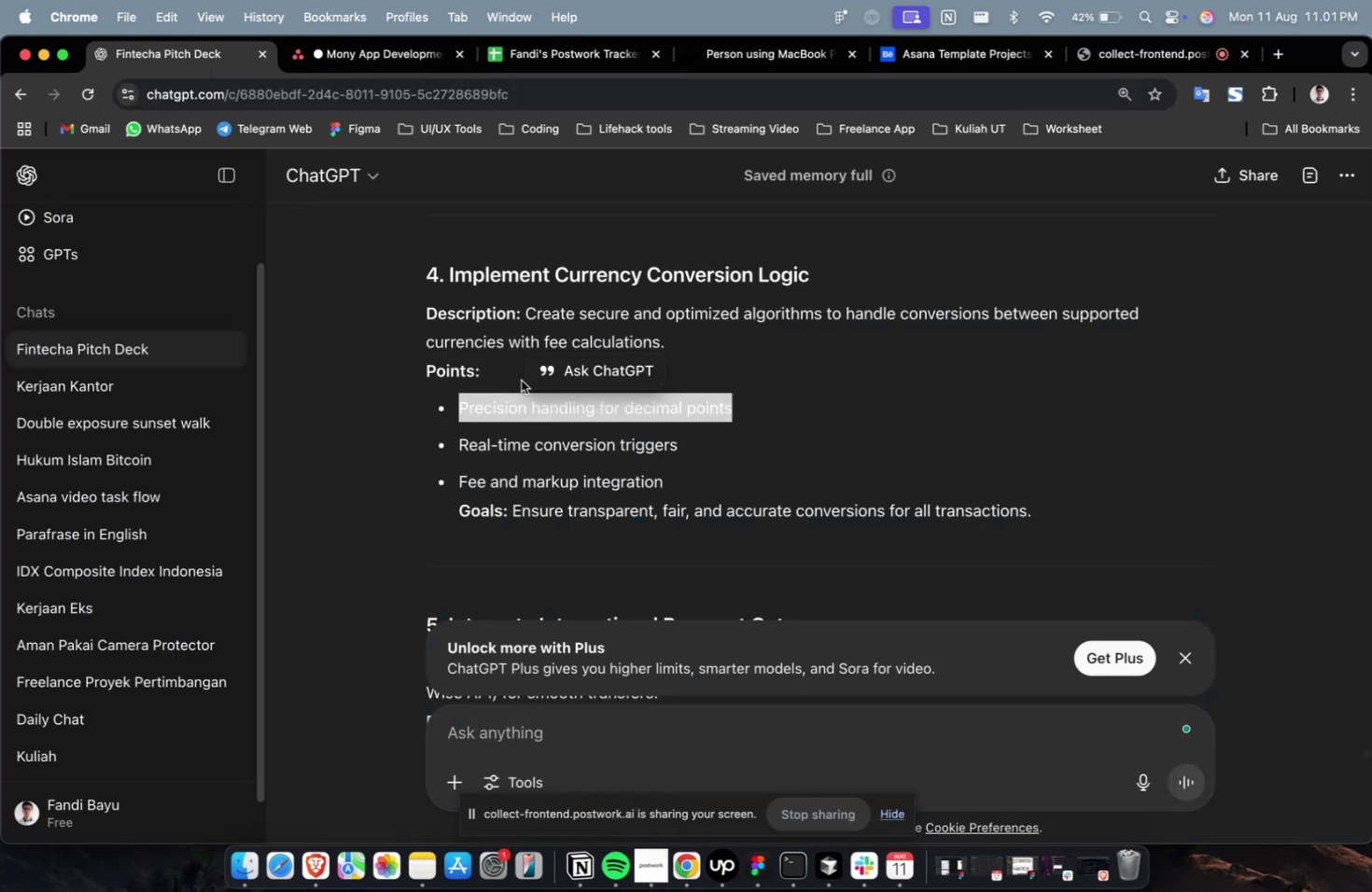 
scroll: coordinate [973, 449], scroll_direction: up, amount: 9.0
 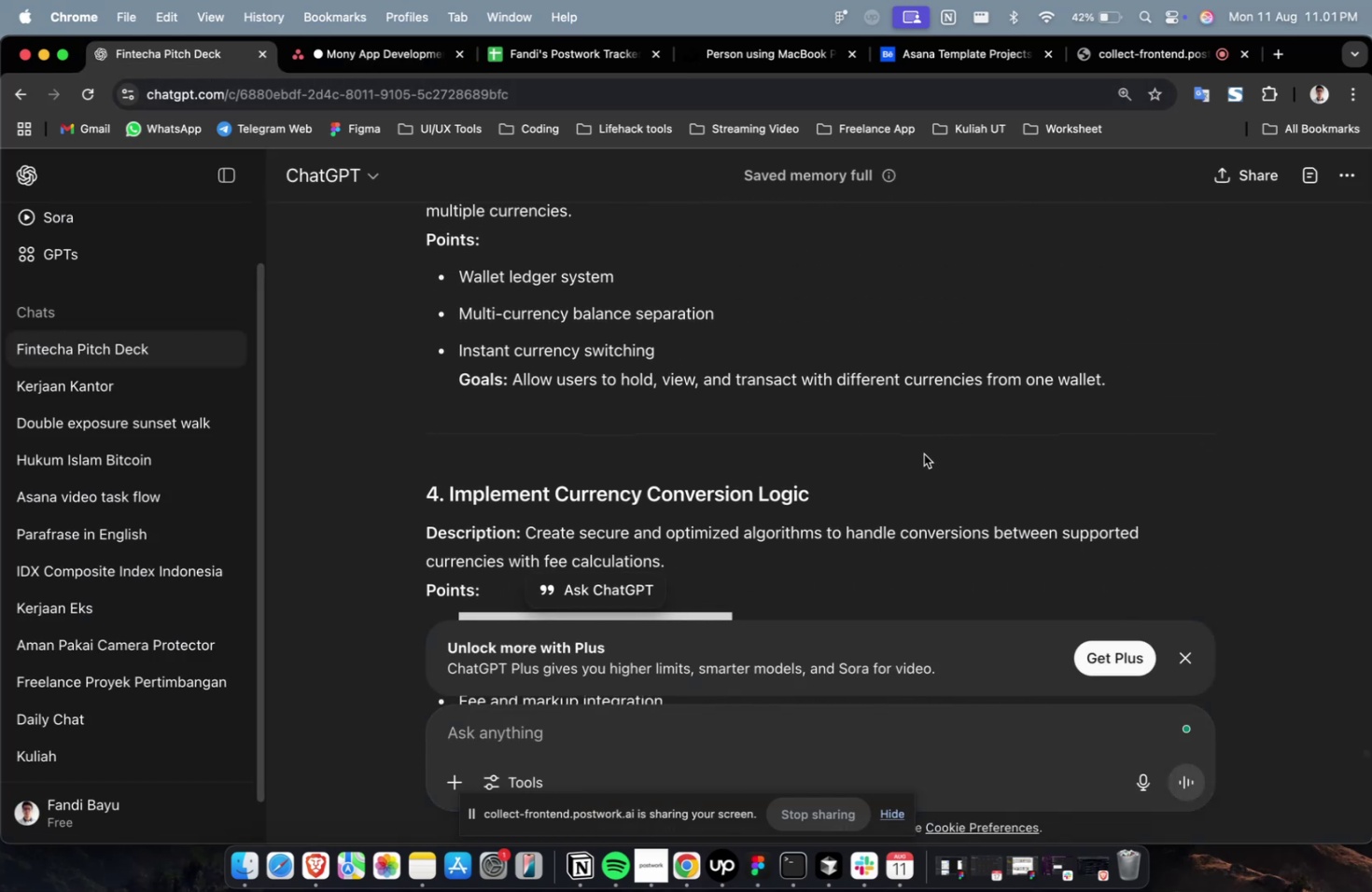 
left_click([923, 453])
 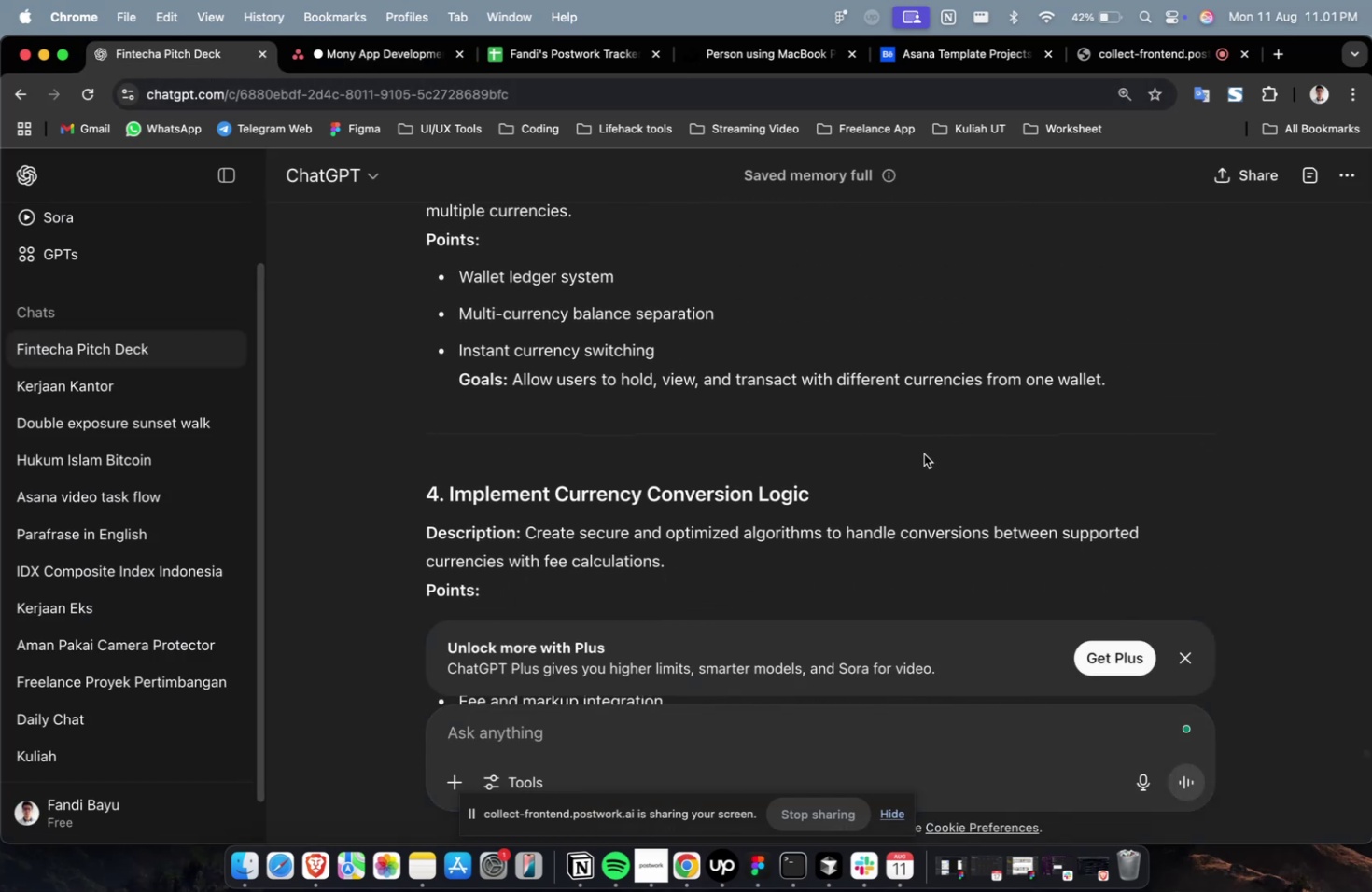 
scroll: coordinate [920, 455], scroll_direction: down, amount: 4.0
 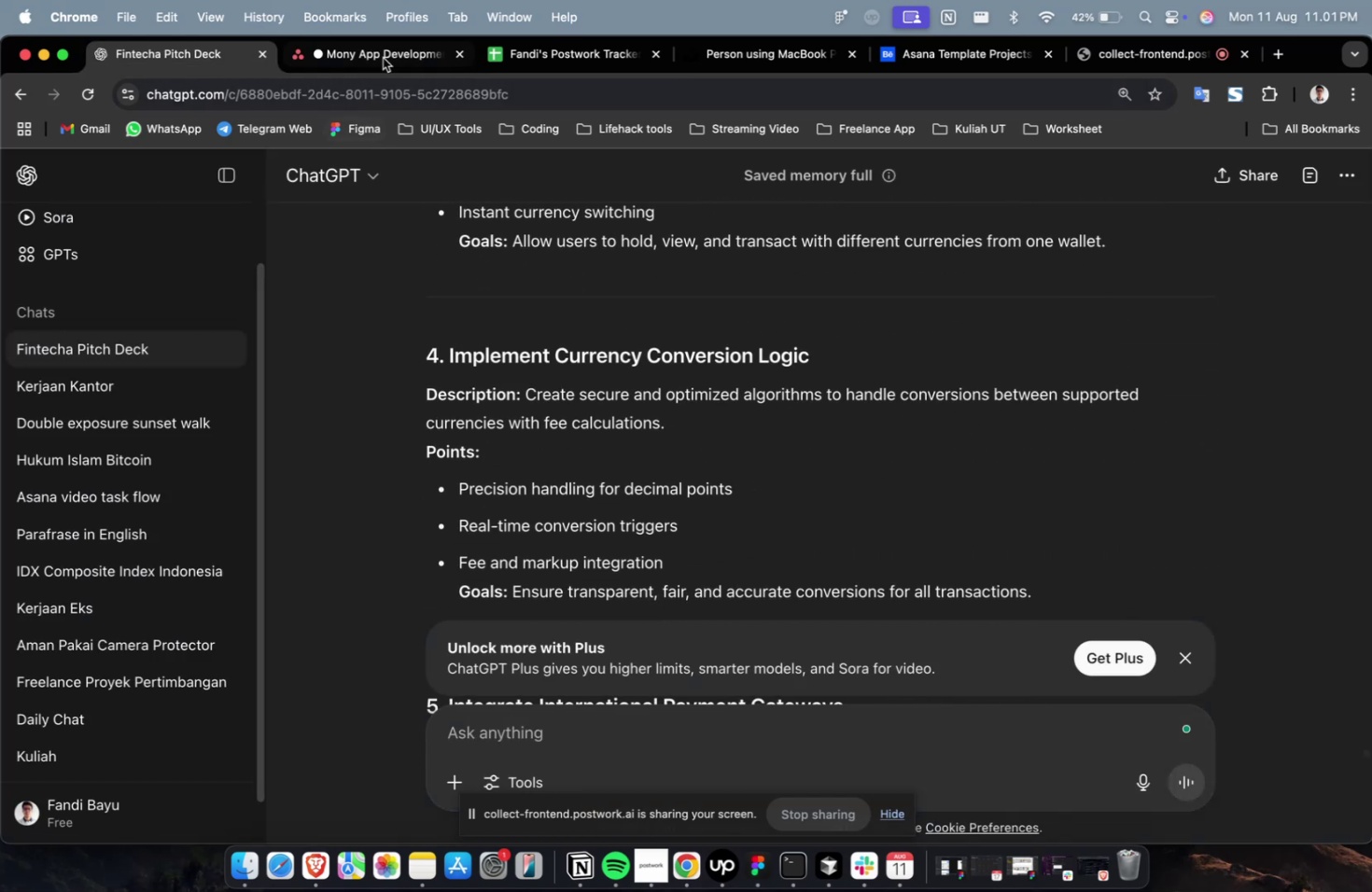 
left_click([383, 58])
 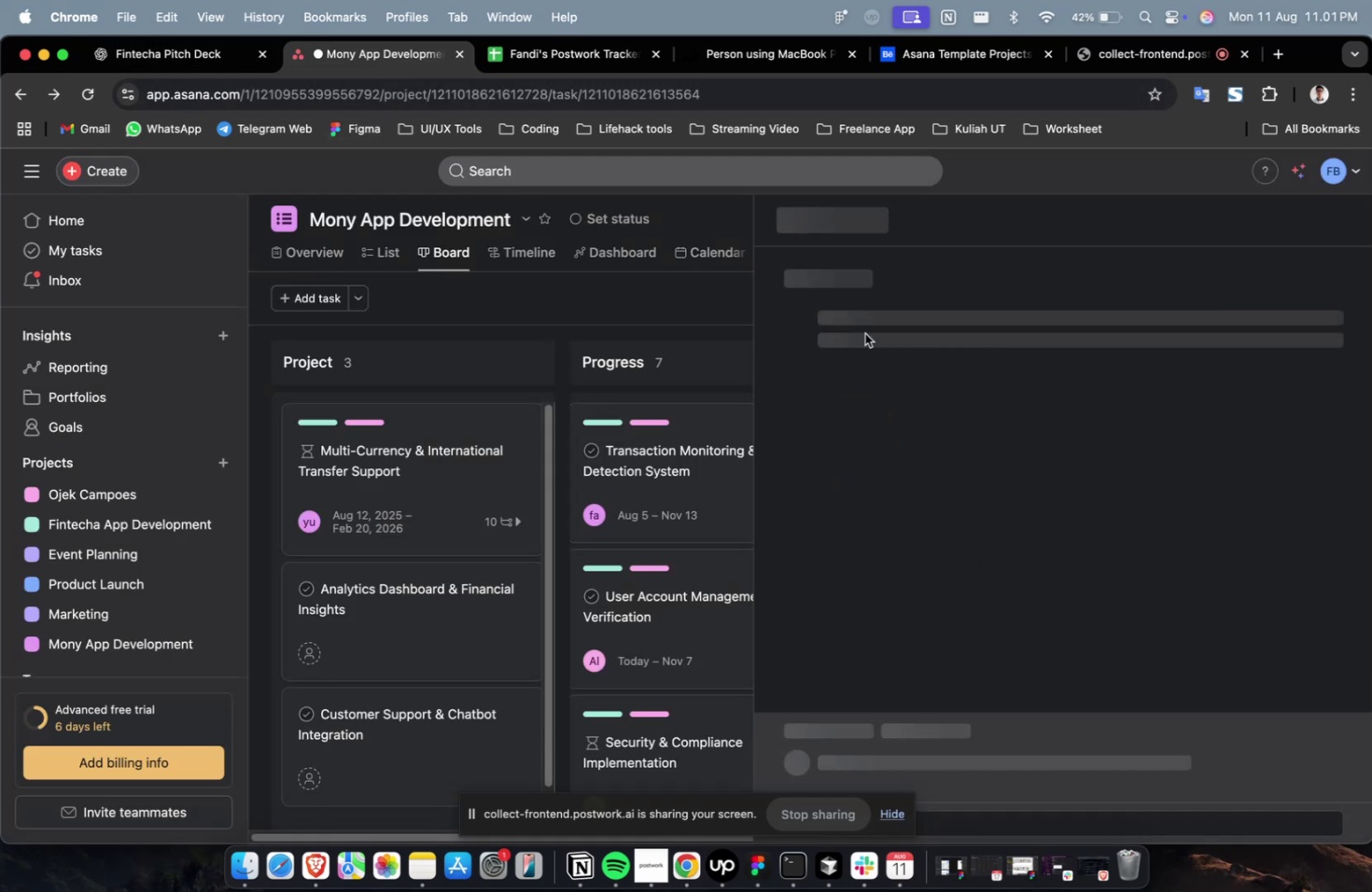 
scroll: coordinate [935, 444], scroll_direction: down, amount: 112.0
 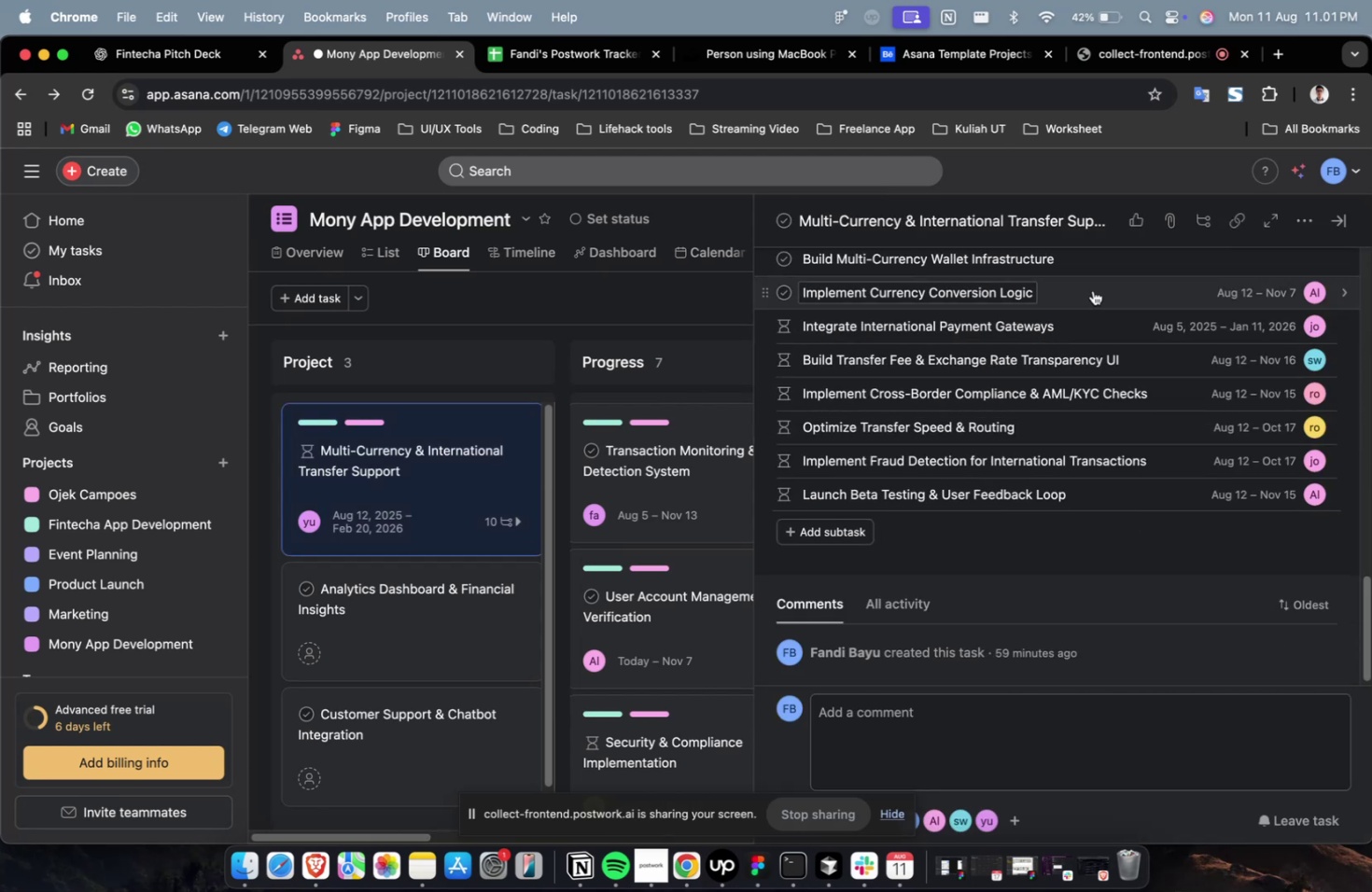 
left_click([1092, 290])
 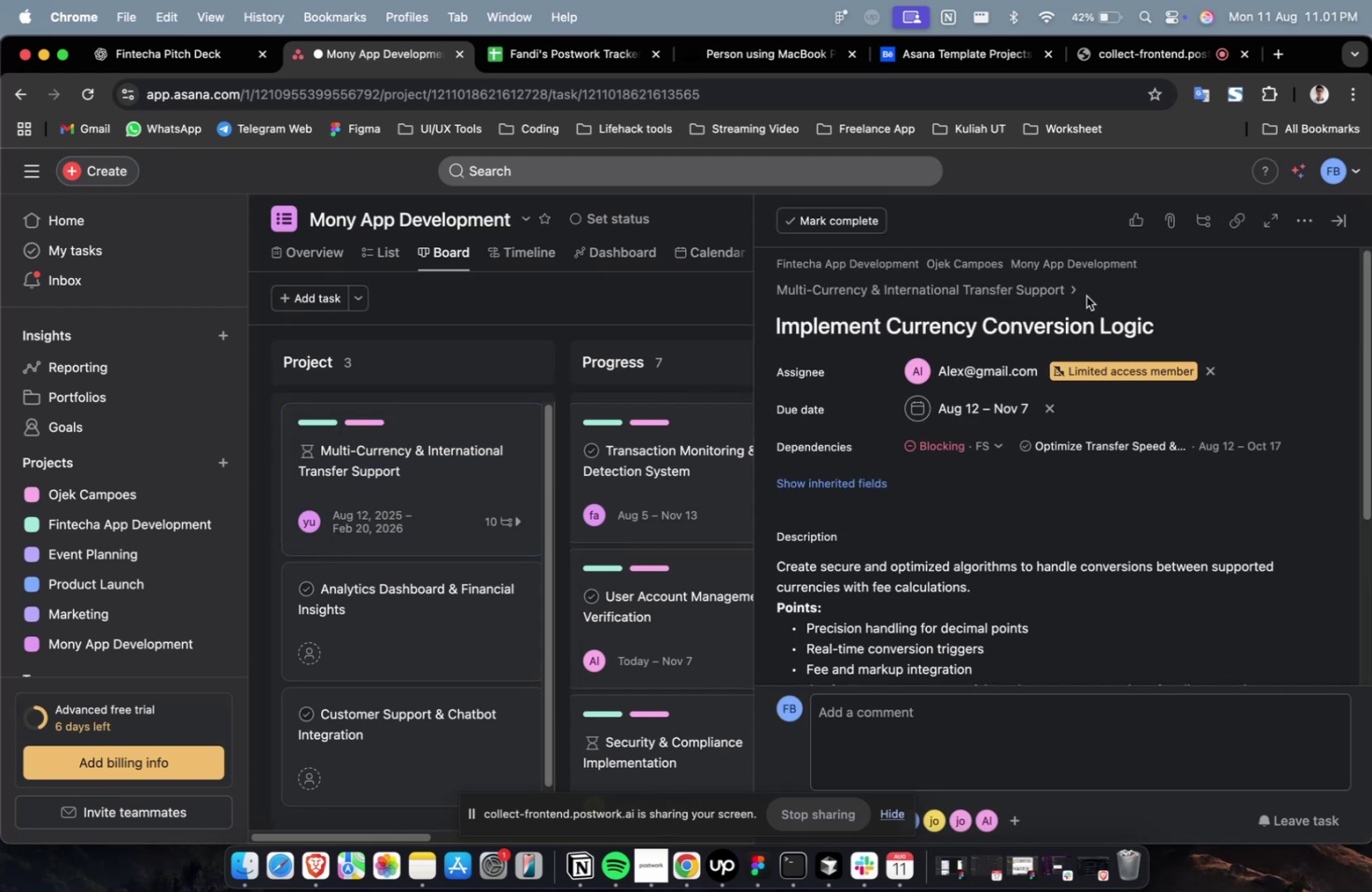 
scroll: coordinate [1081, 301], scroll_direction: down, amount: 4.0
 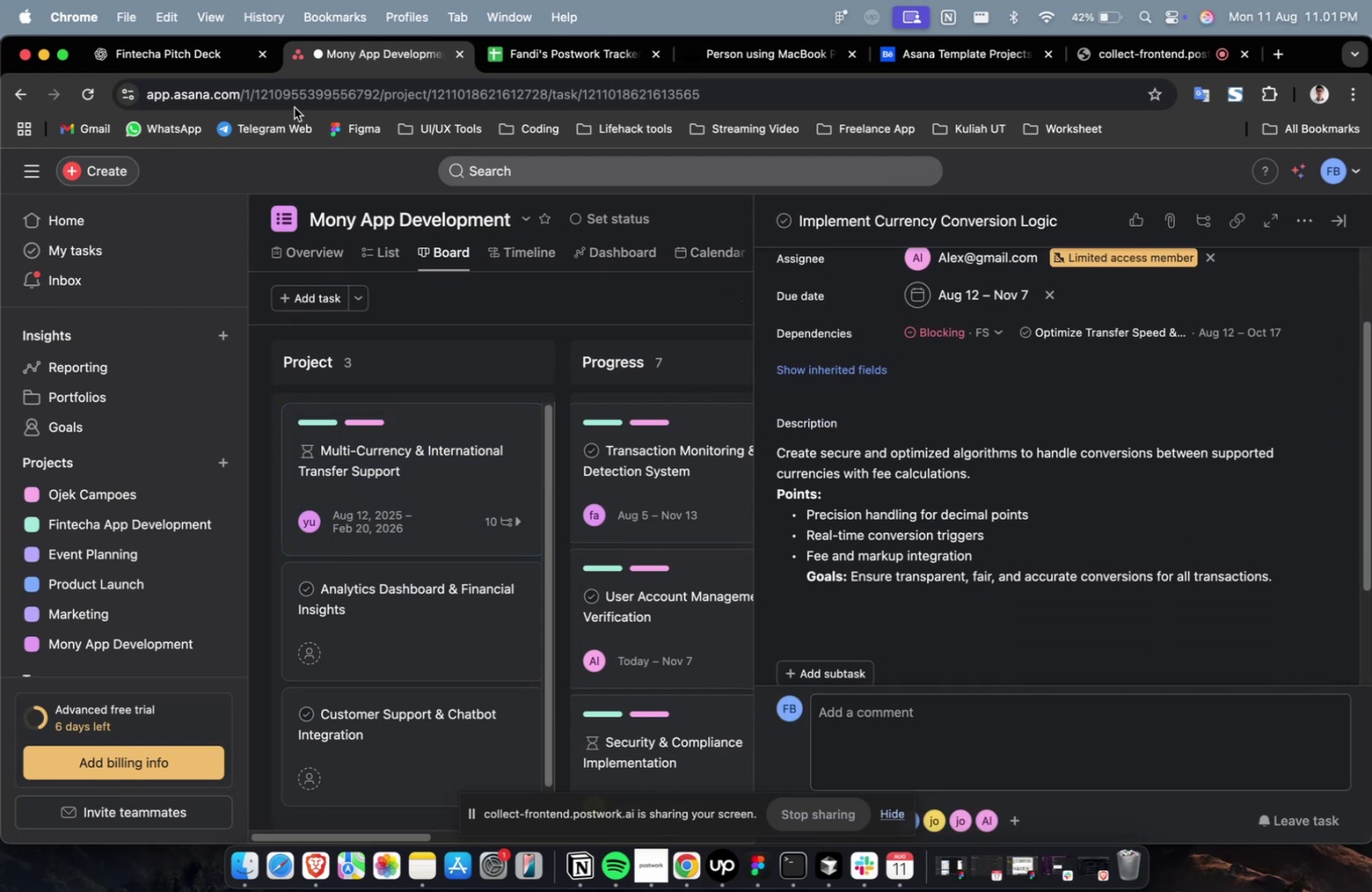 
left_click([193, 50])
 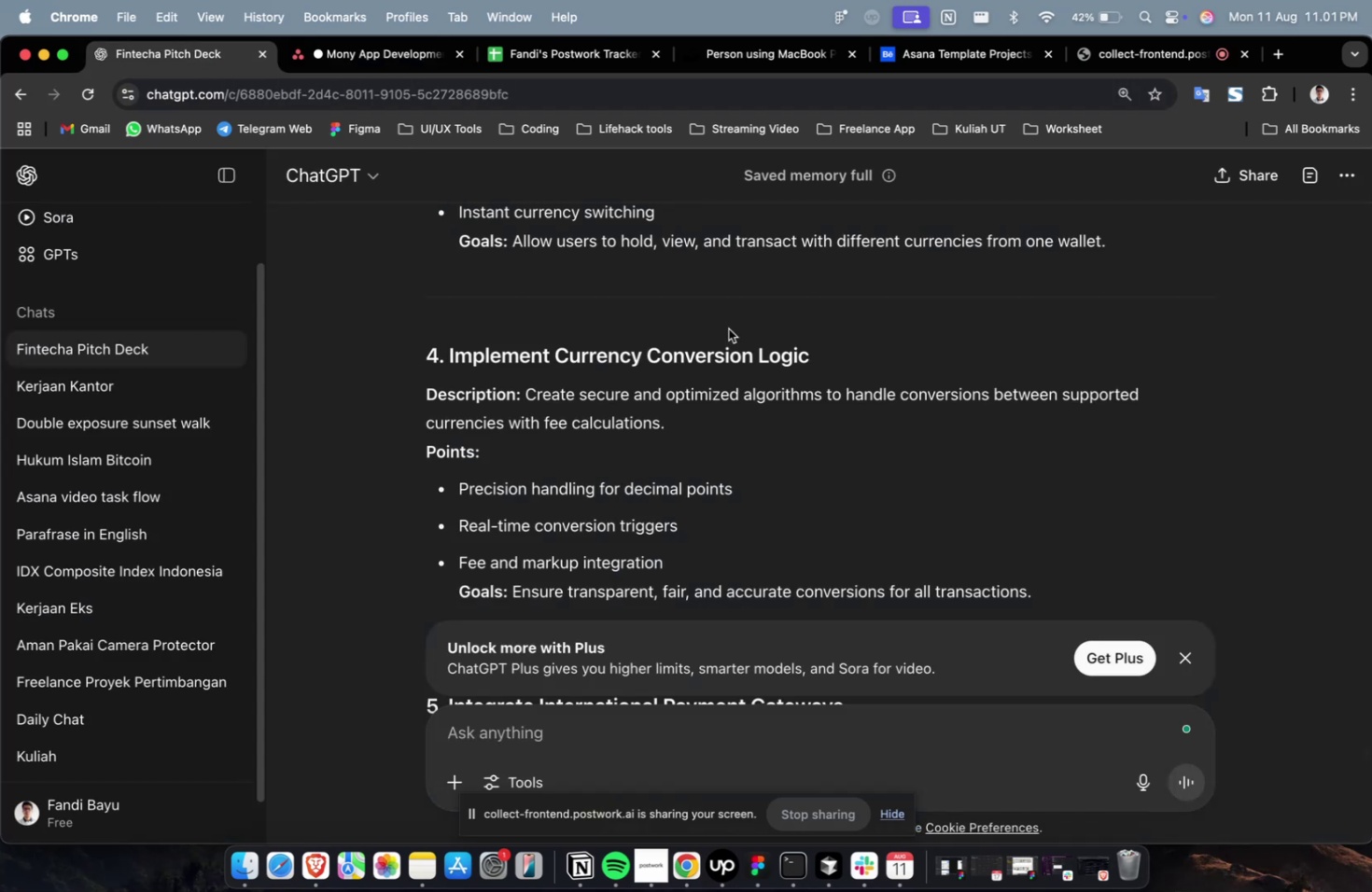 
scroll: coordinate [913, 397], scroll_direction: up, amount: 9.0
 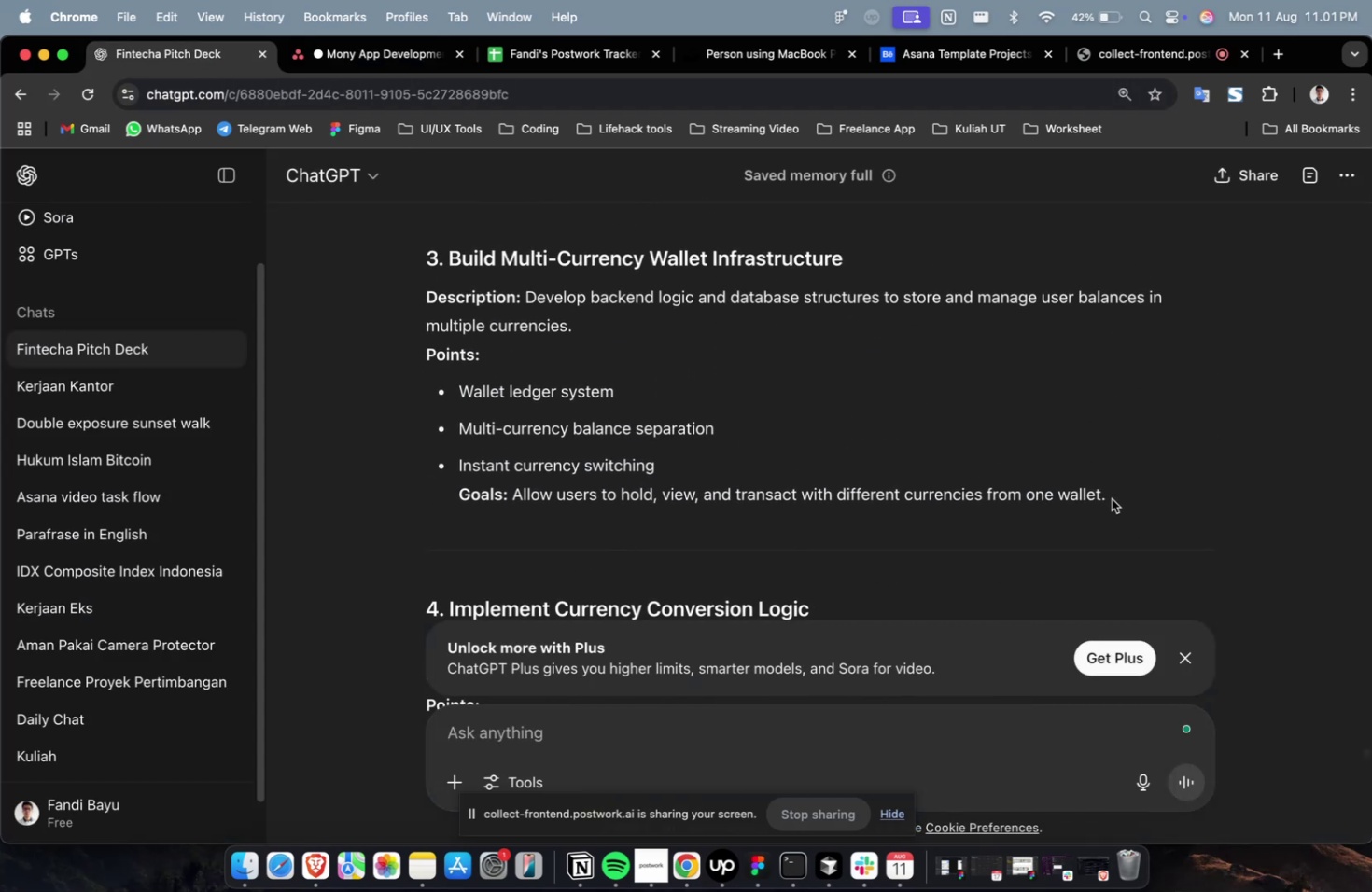 
left_click_drag(start_coordinate=[1115, 497], to_coordinate=[529, 303])
 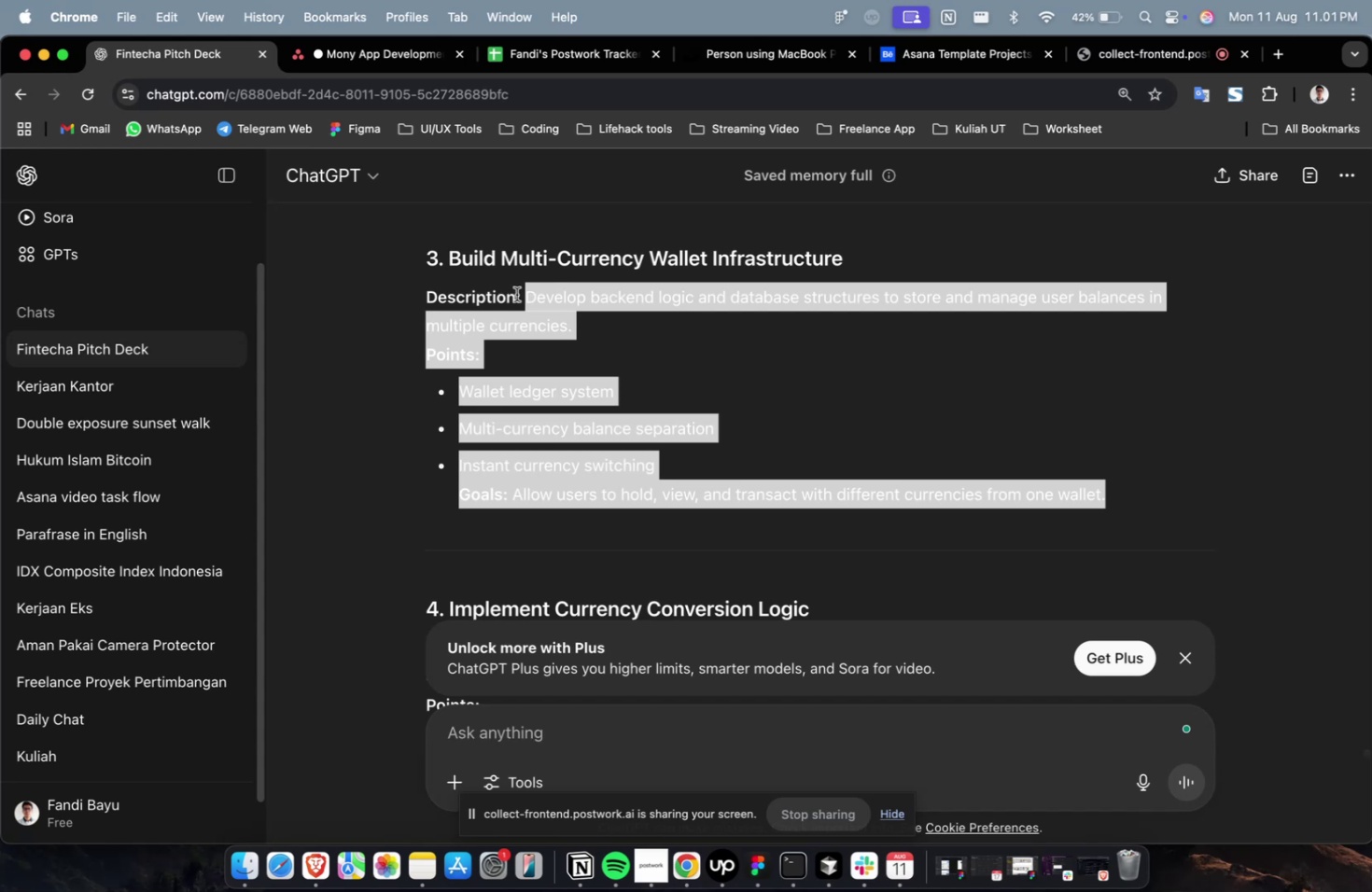 
key(Meta+C)
 